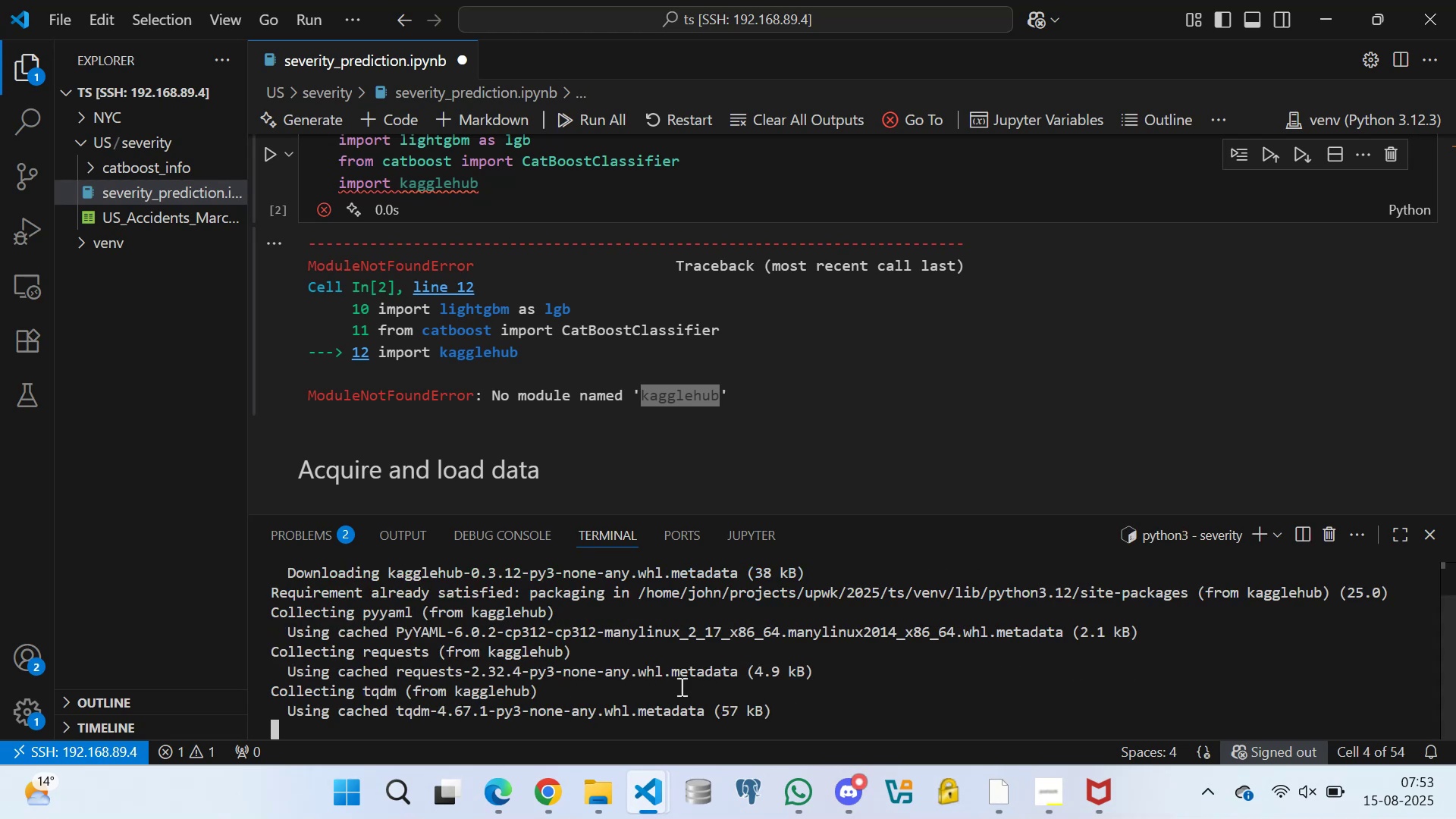 
type(clear)
 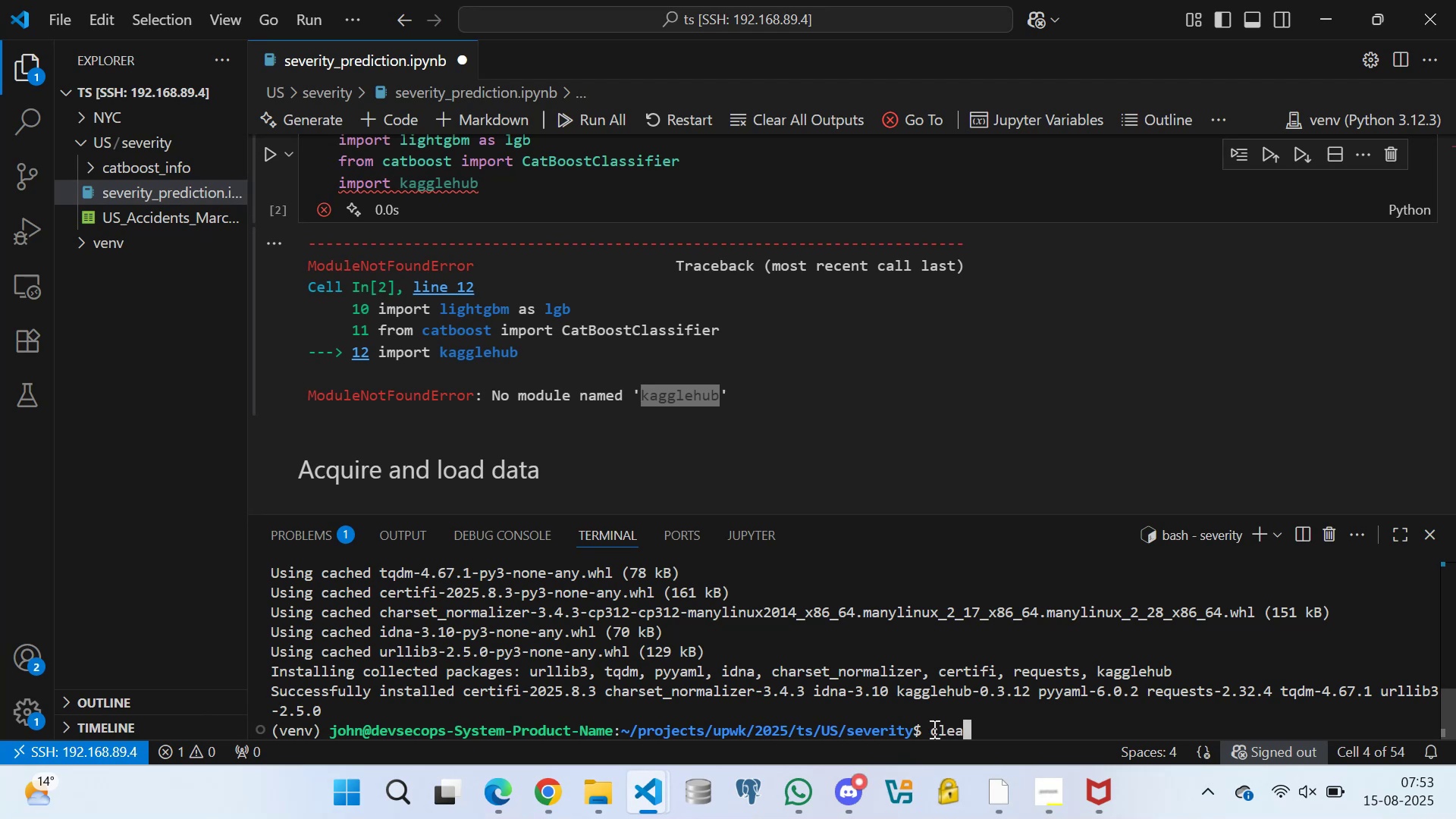 
key(Enter)
 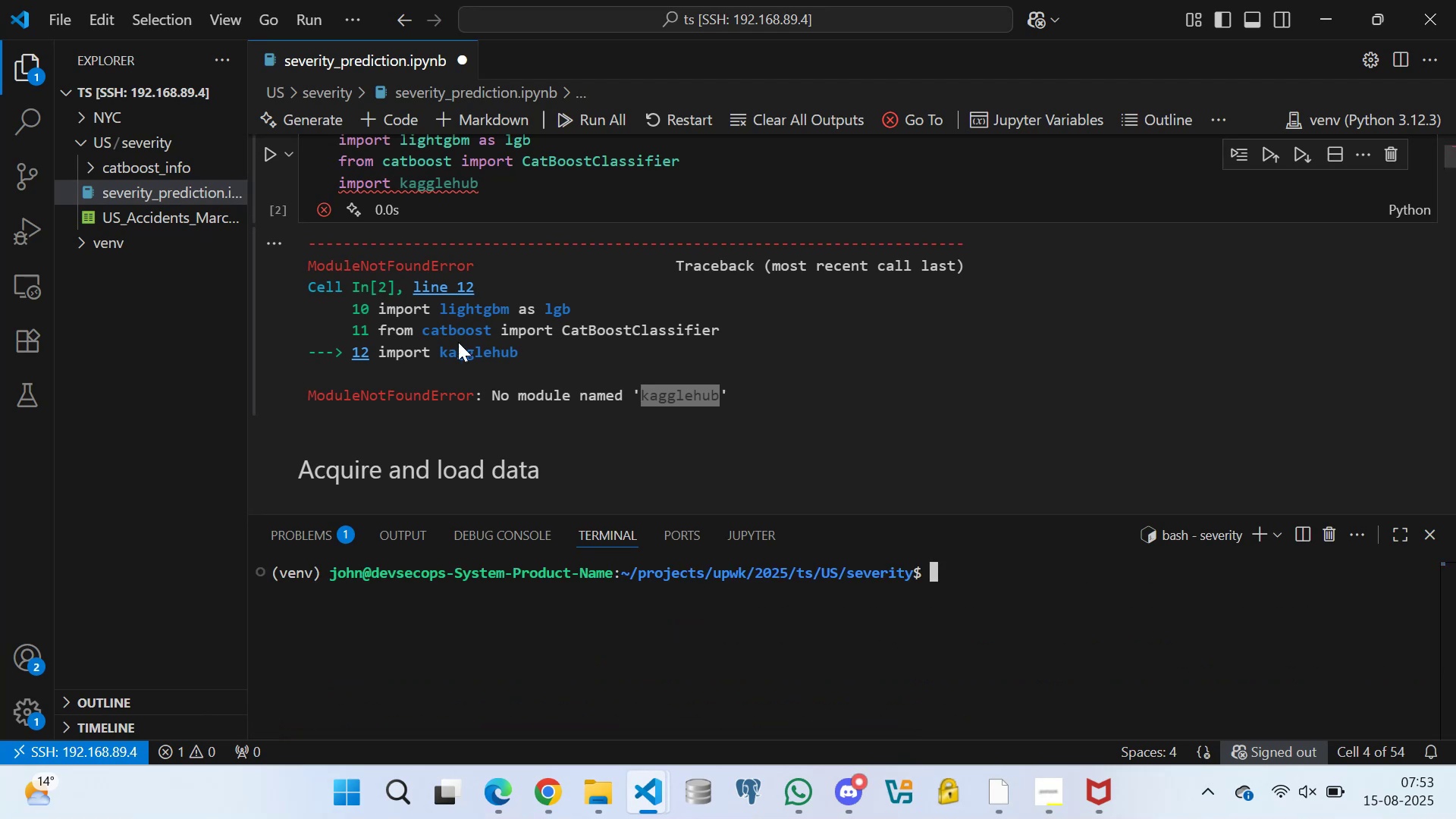 
scroll: coordinate [572, 313], scroll_direction: up, amount: 3.0
 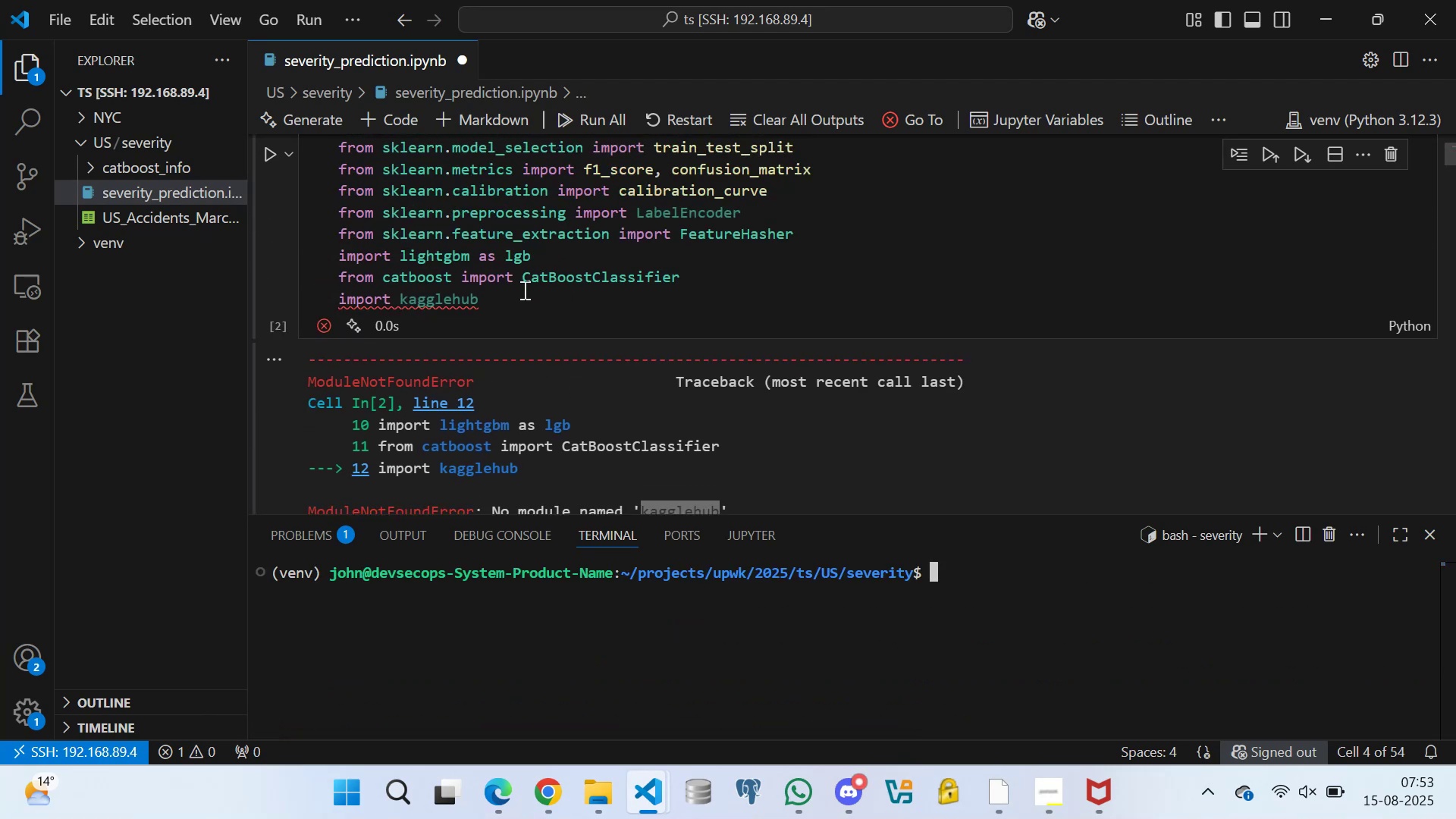 
left_click([521, 297])
 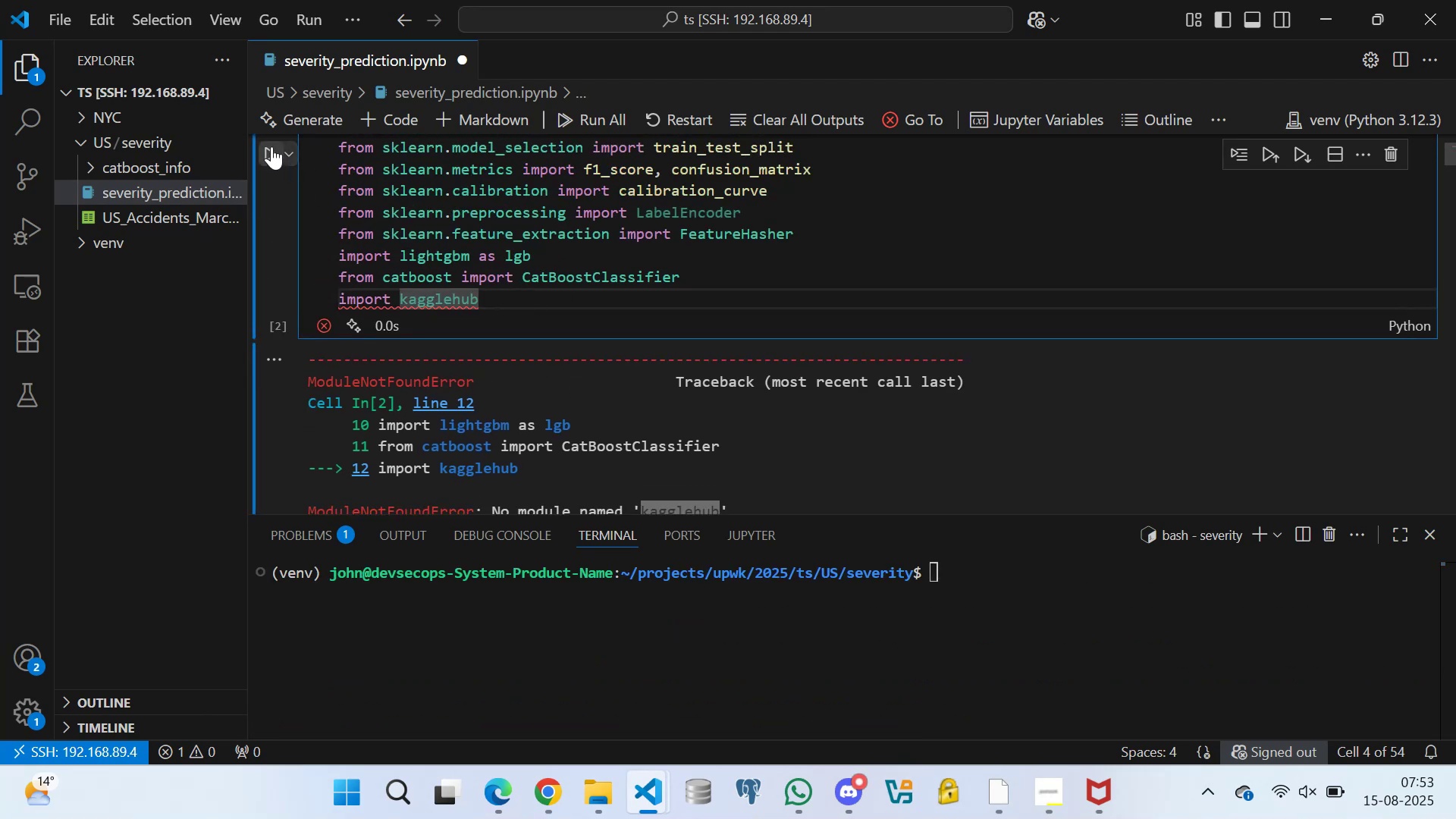 
left_click([271, 146])
 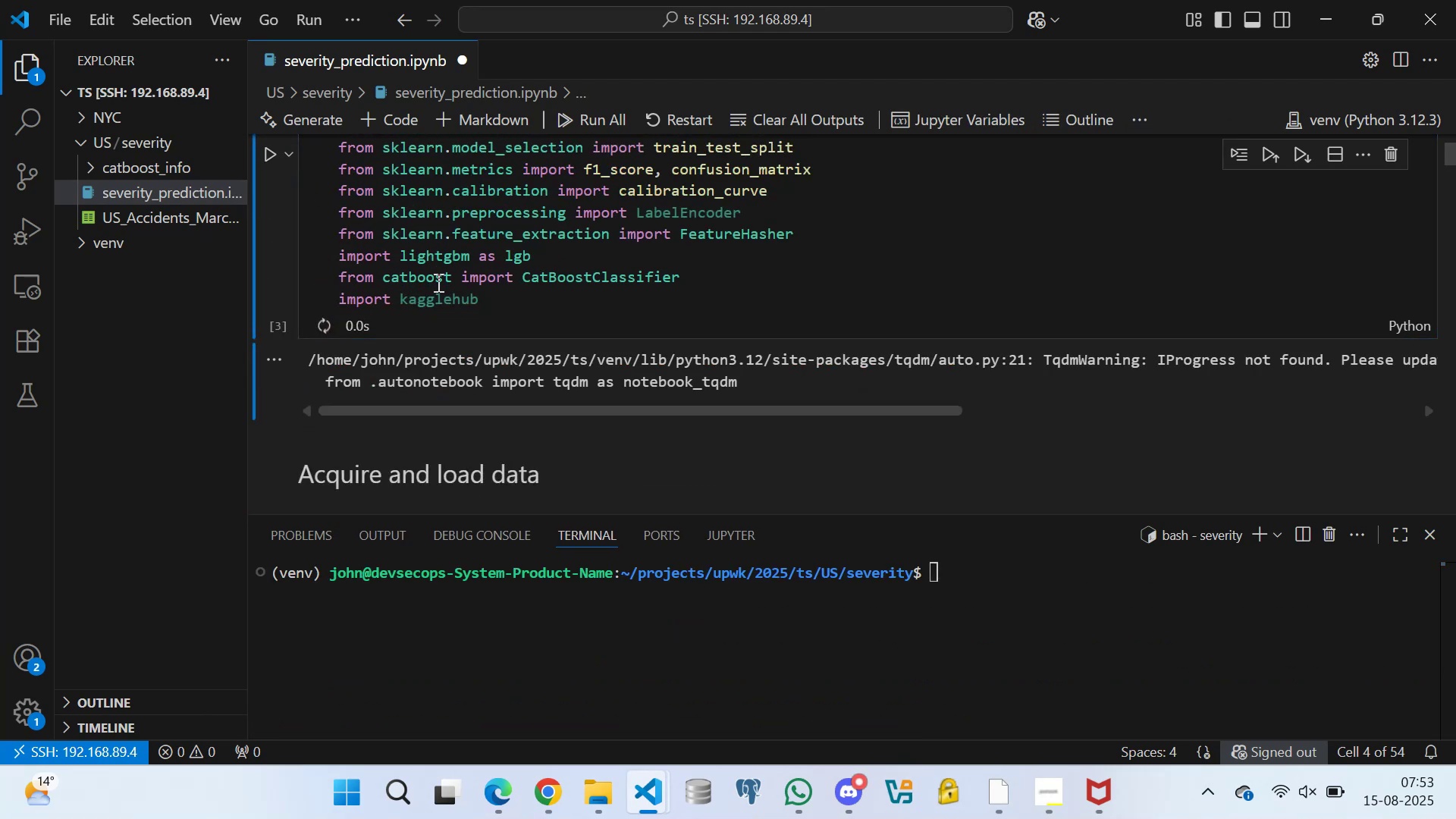 
scroll: coordinate [485, 273], scroll_direction: down, amount: 6.0
 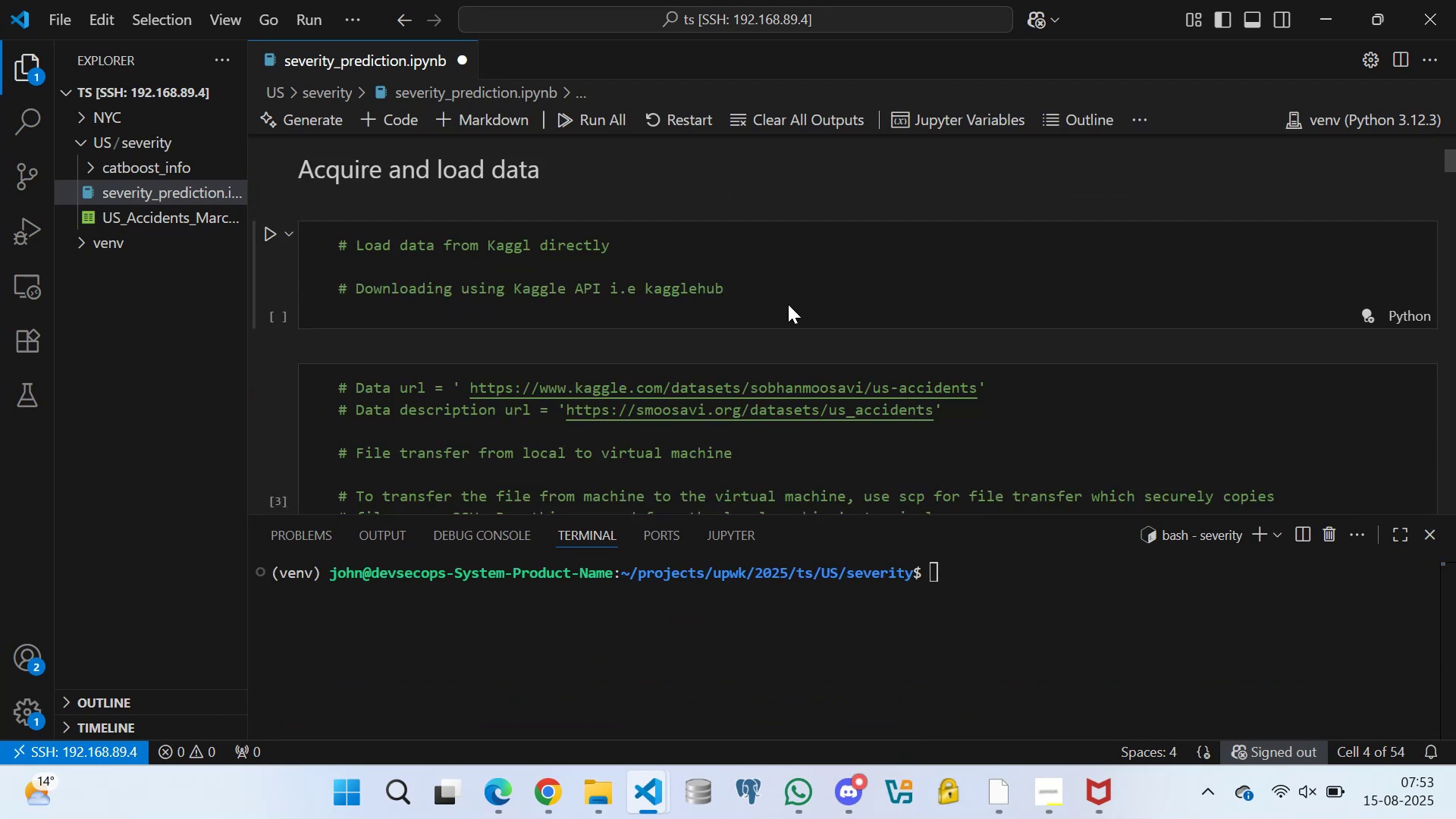 
left_click([738, 284])
 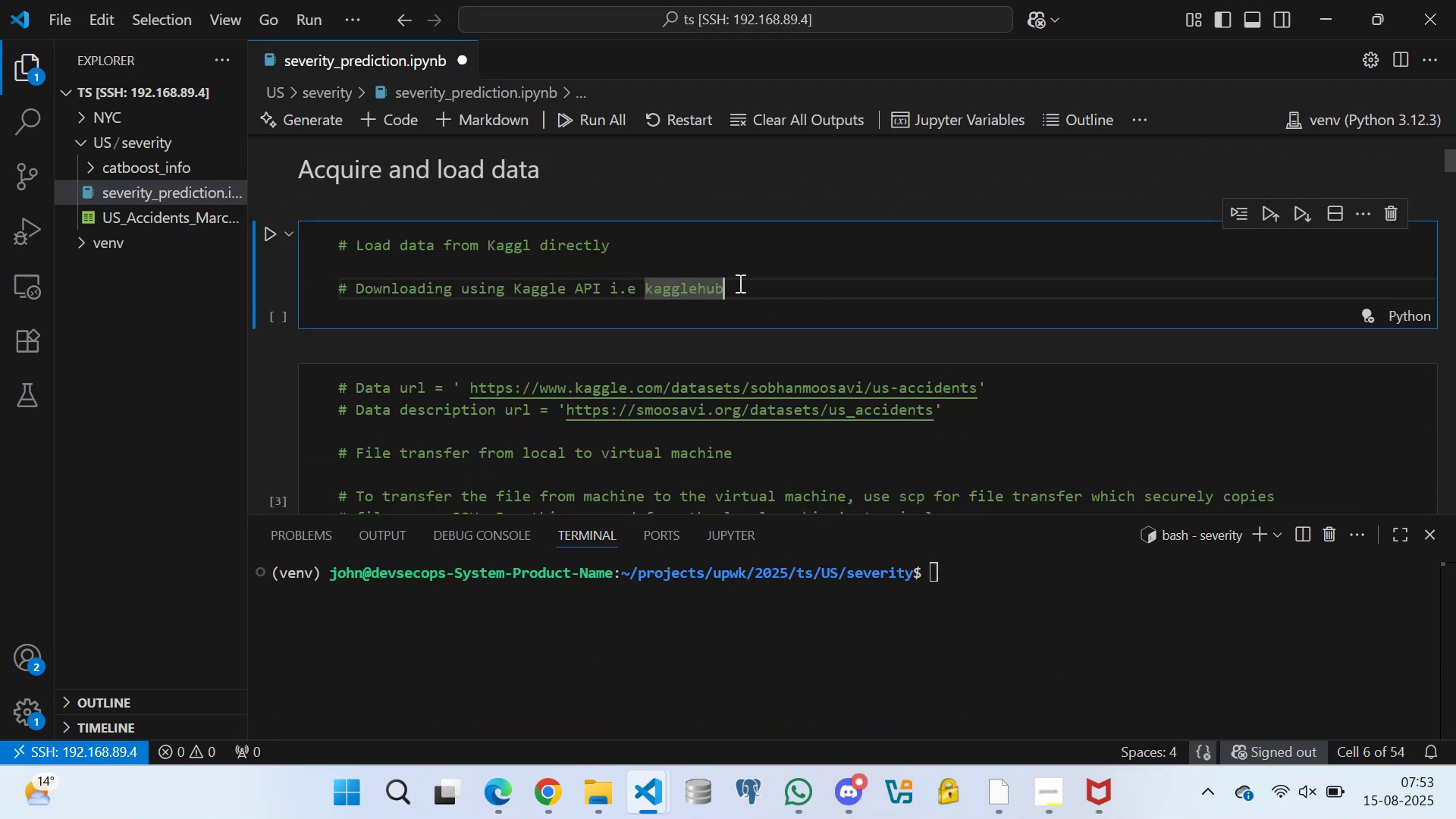 
key(Enter)
 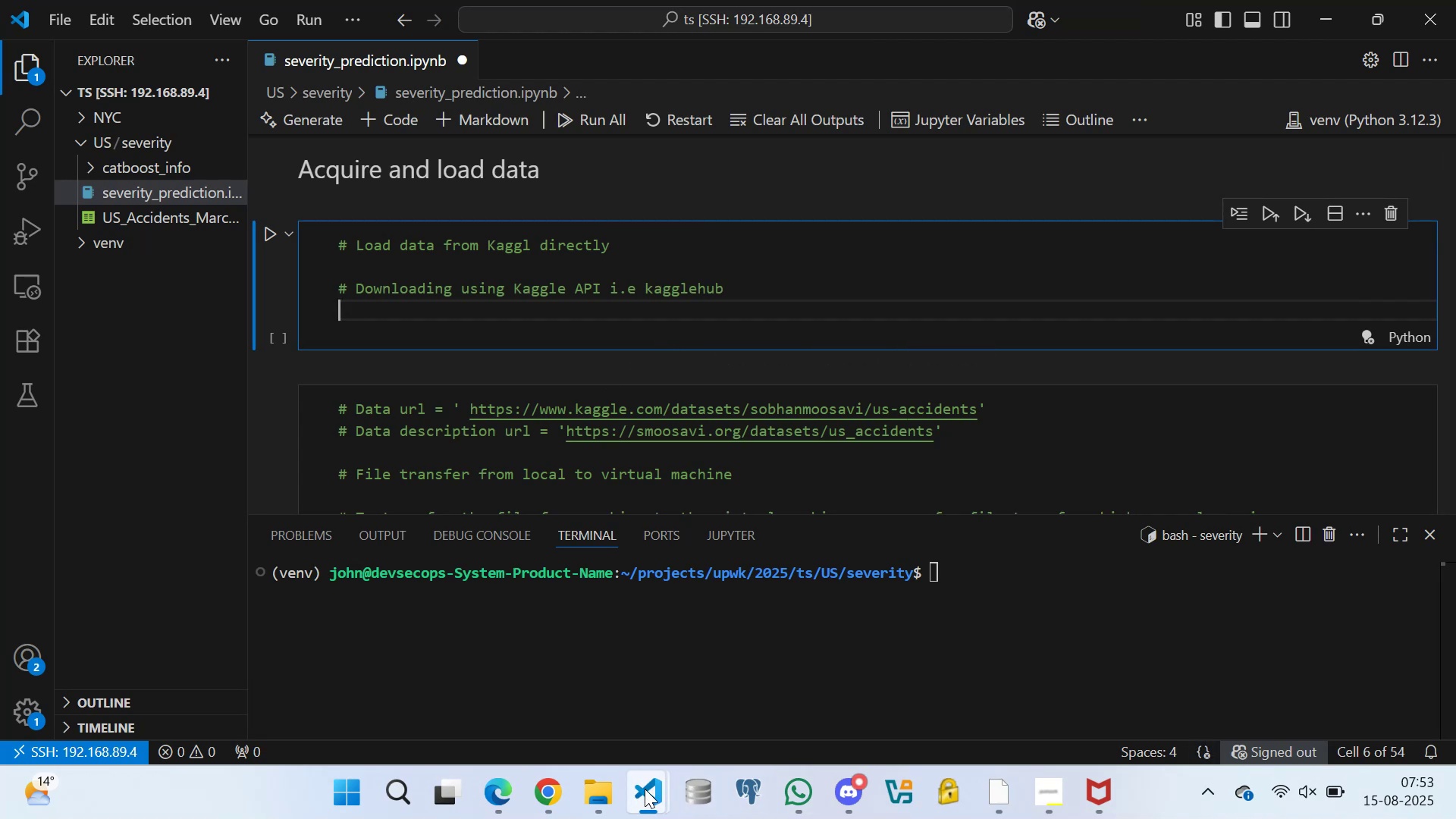 
left_click([610, 676])
 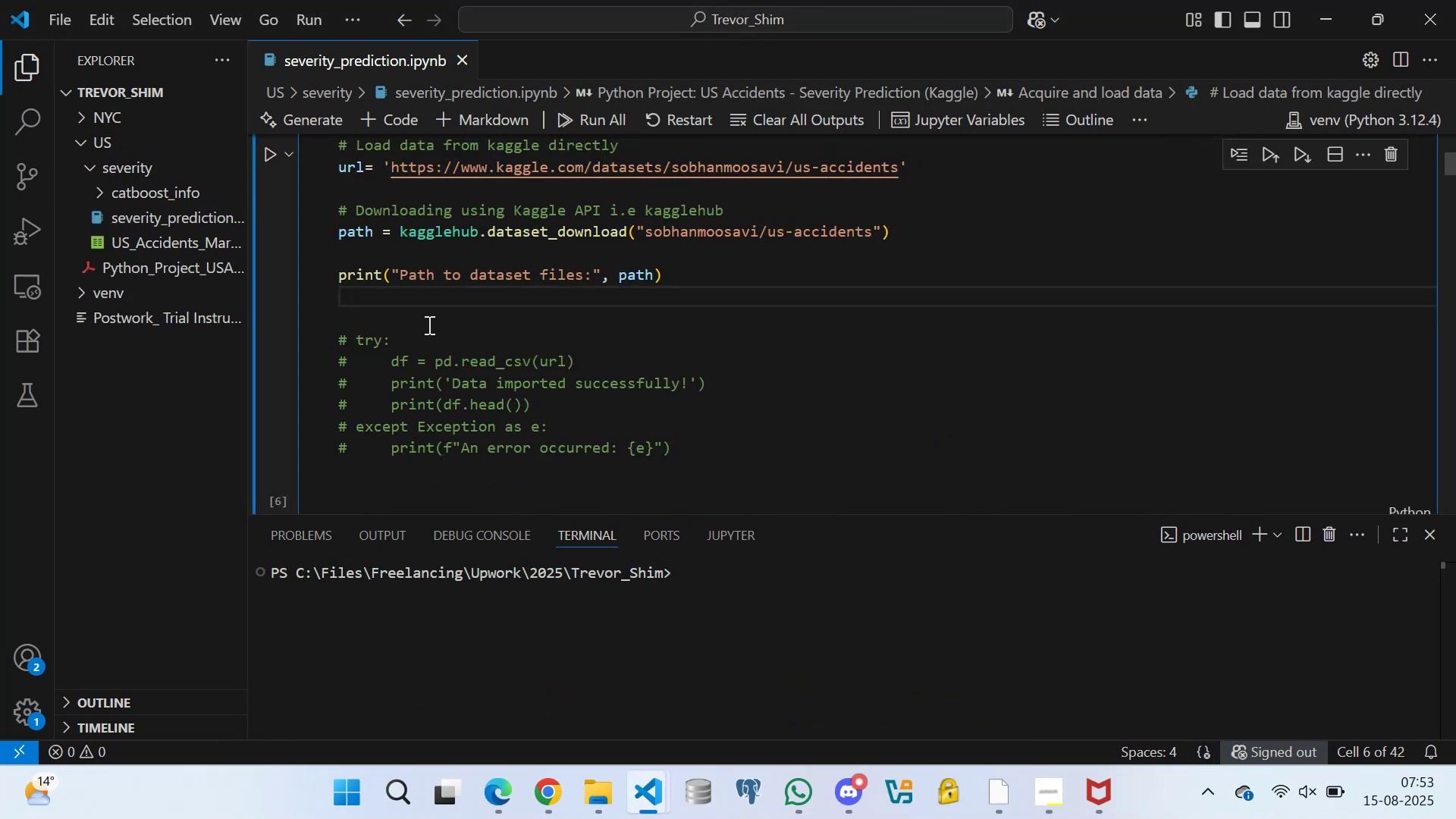 
scroll: coordinate [388, 369], scroll_direction: up, amount: 1.0
 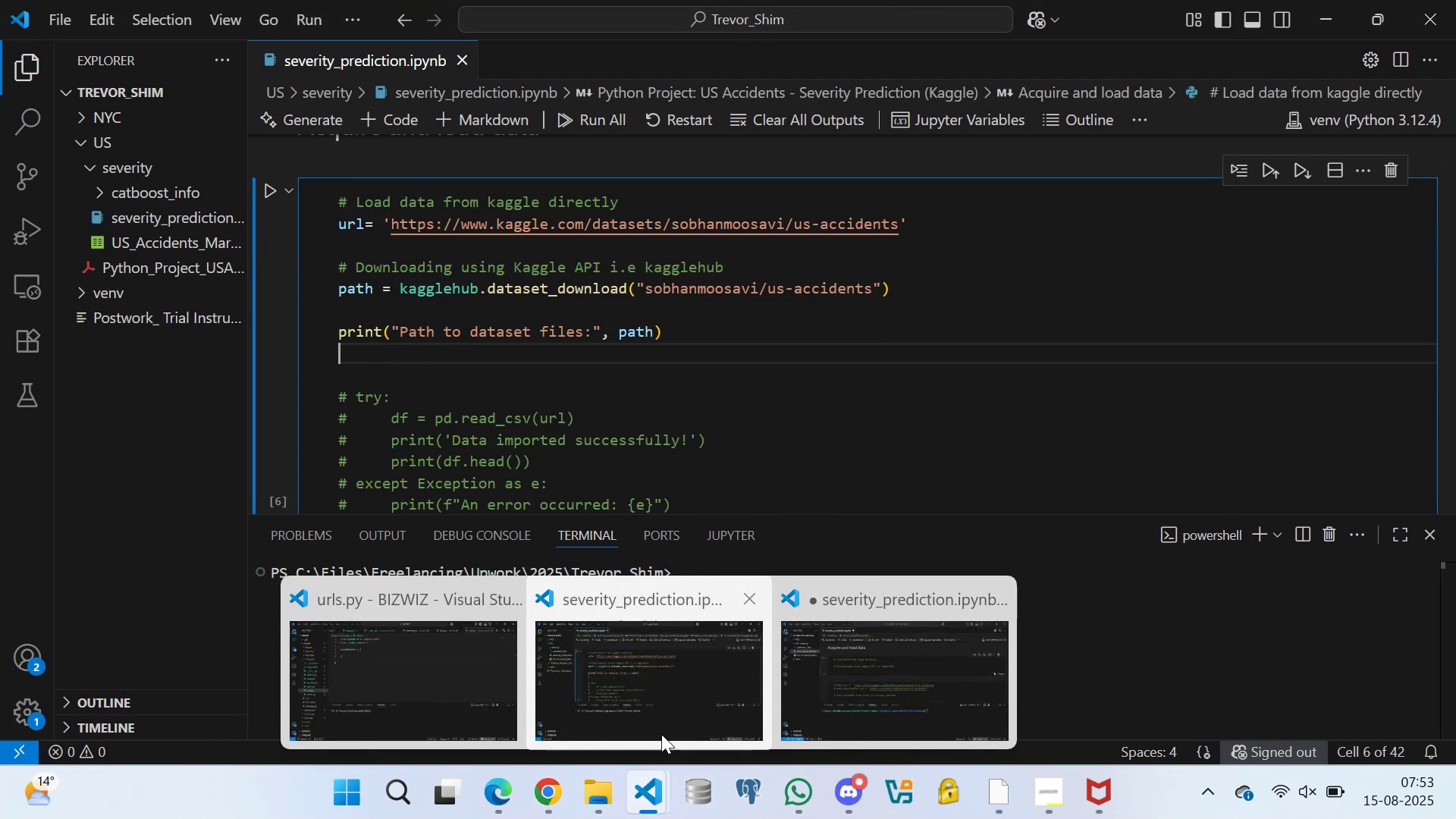 
left_click([852, 676])
 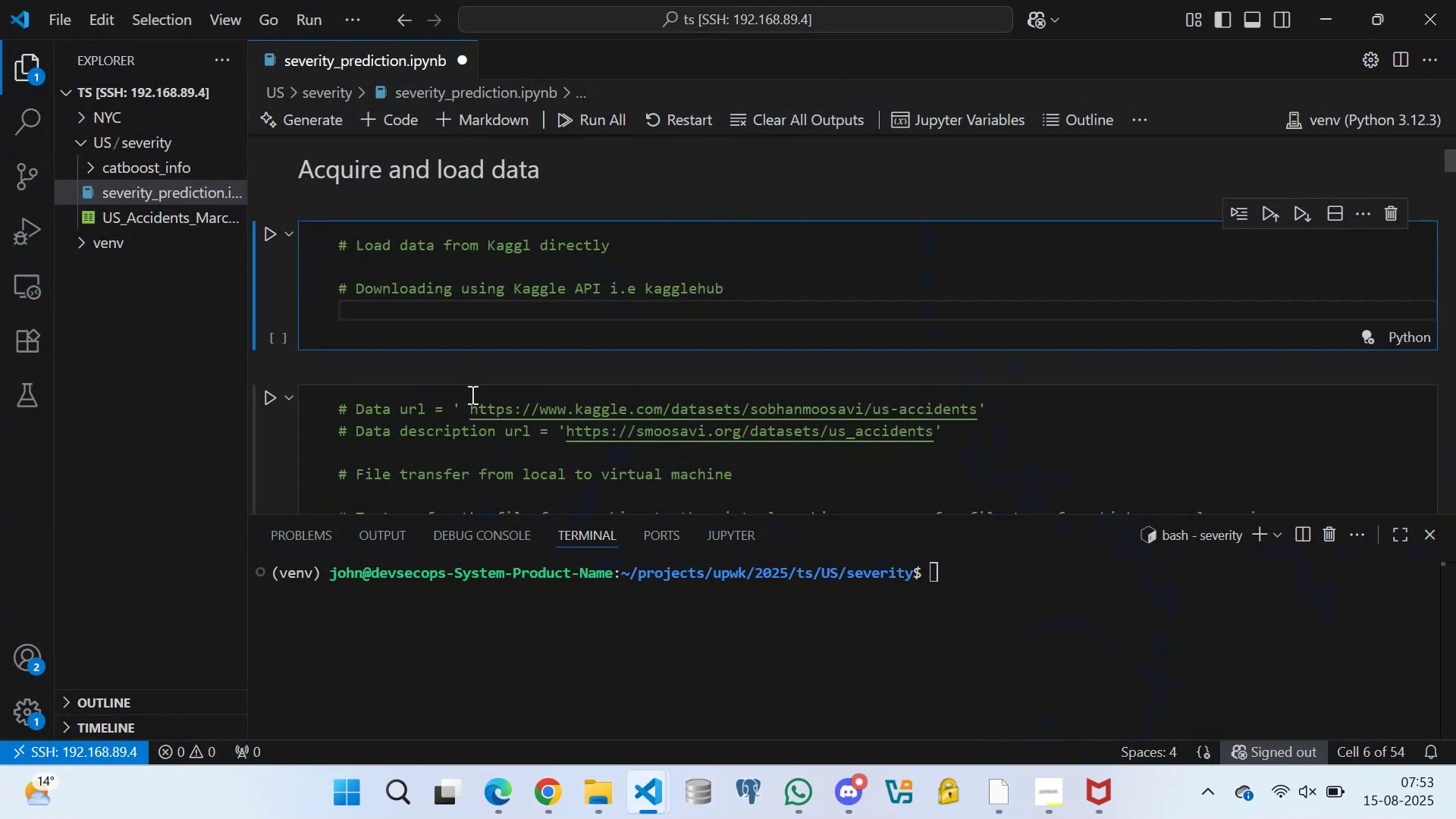 
type(file_path = )
 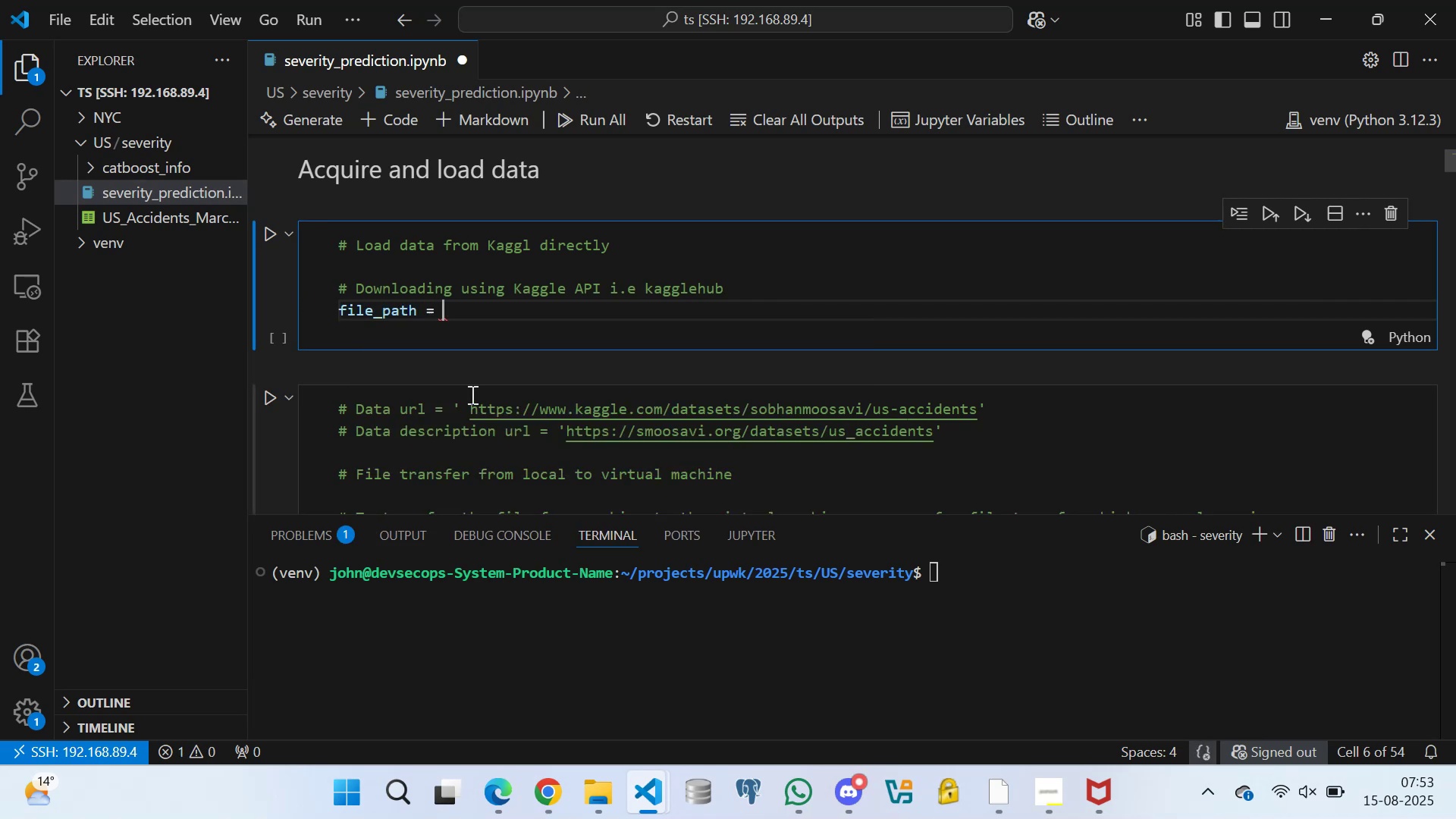 
left_click([654, 661])
 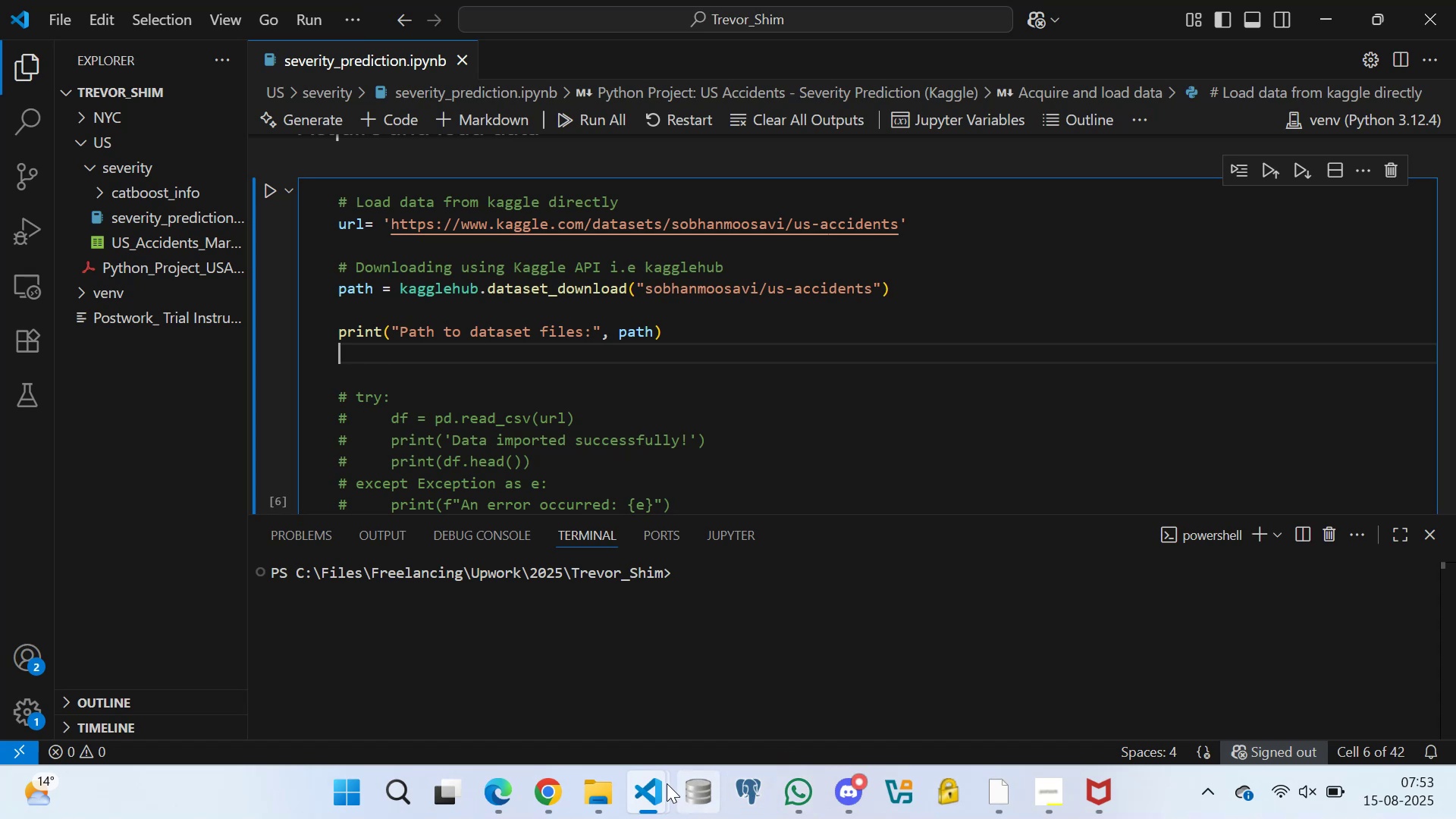 
left_click([849, 659])
 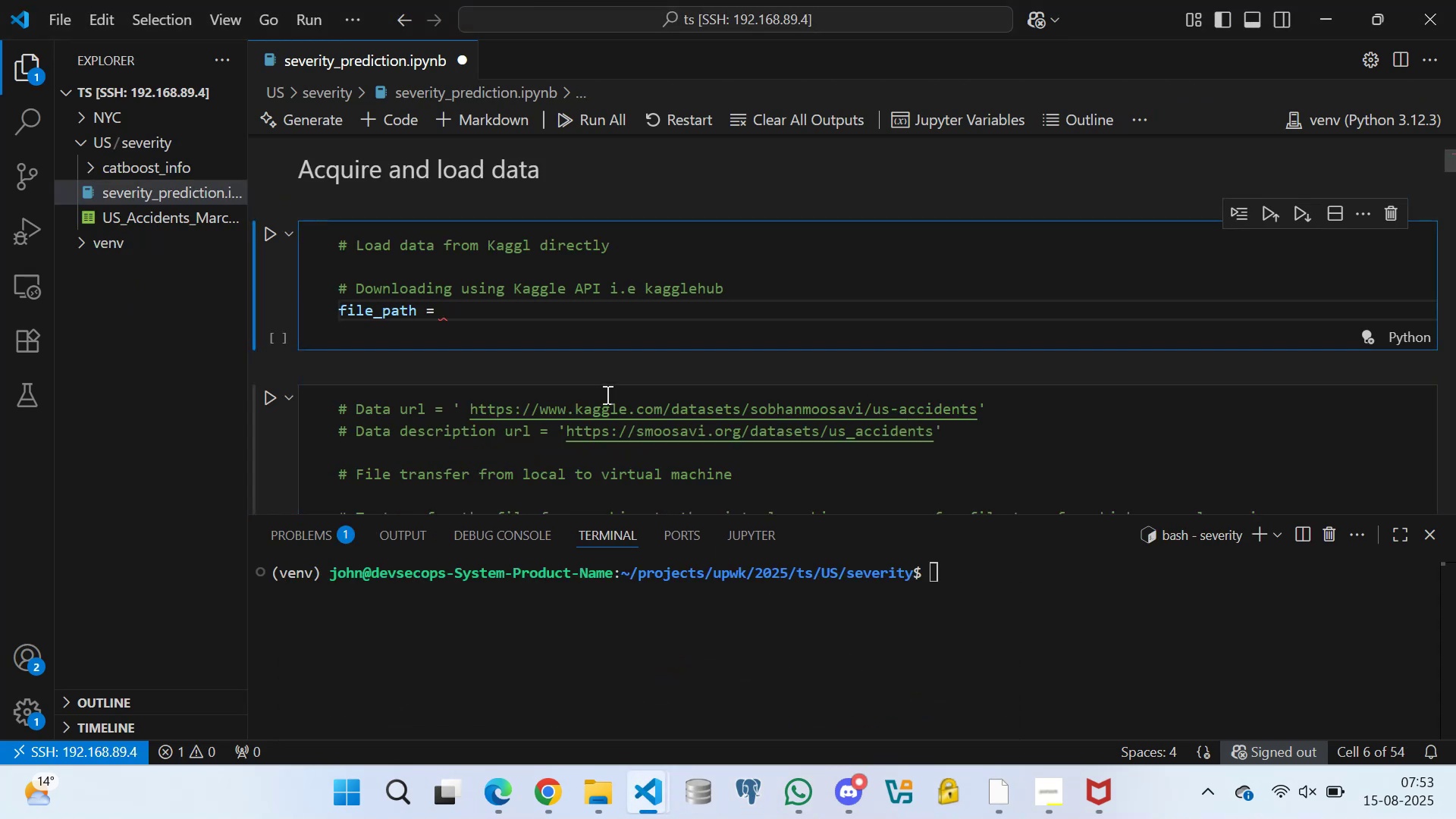 
type(kag)
 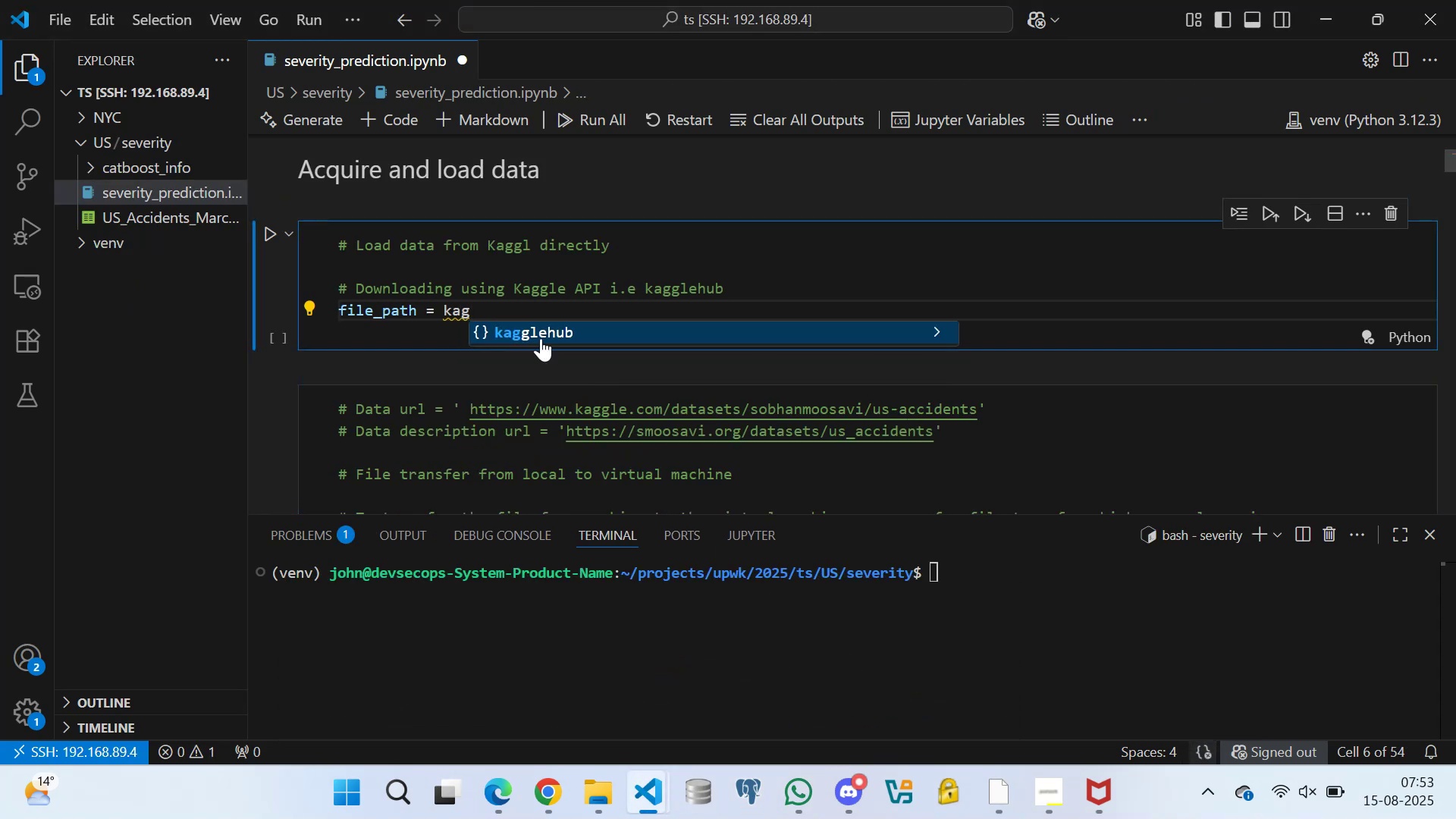 
left_click([519, 327])
 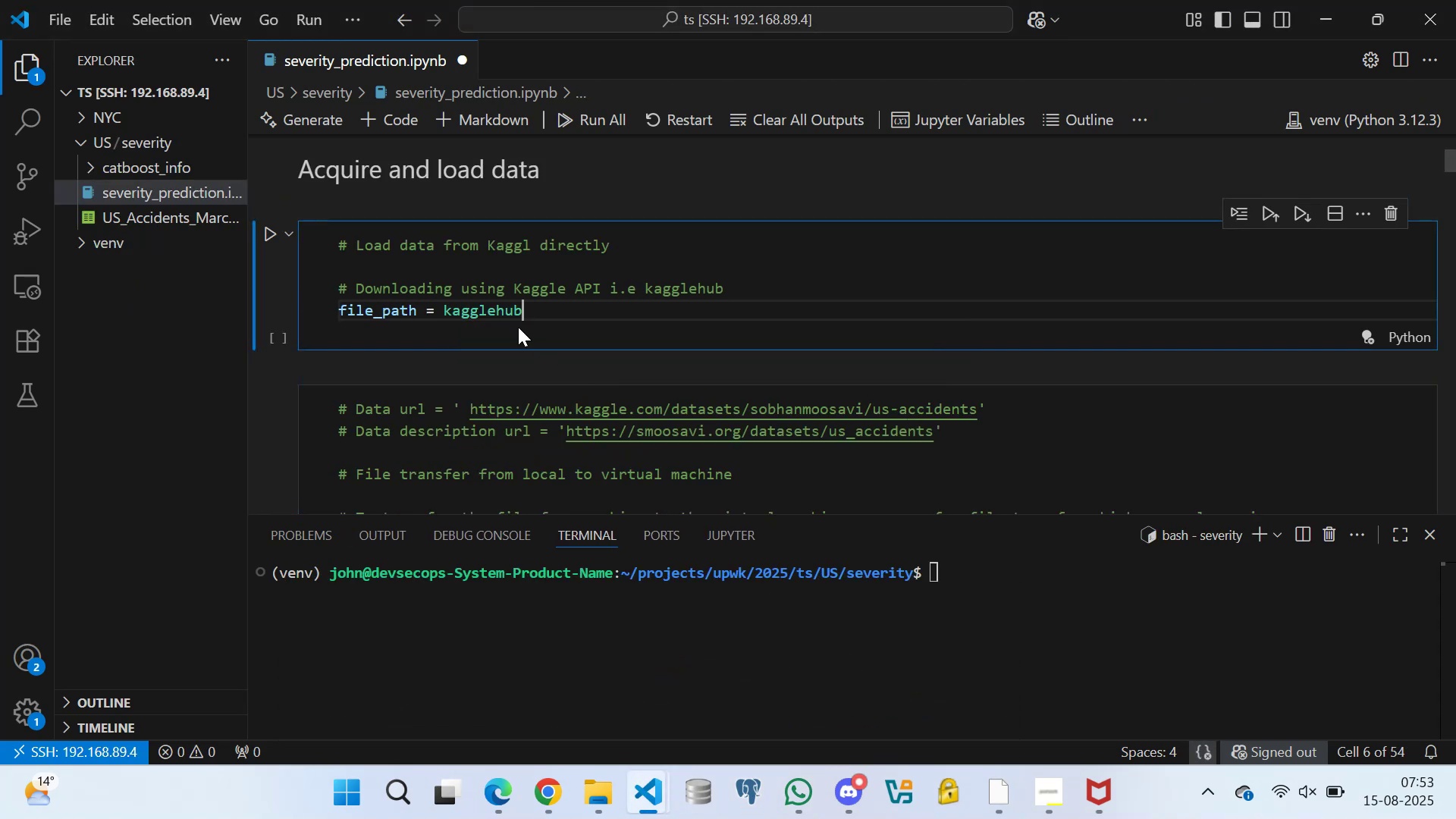 
type(.da)
 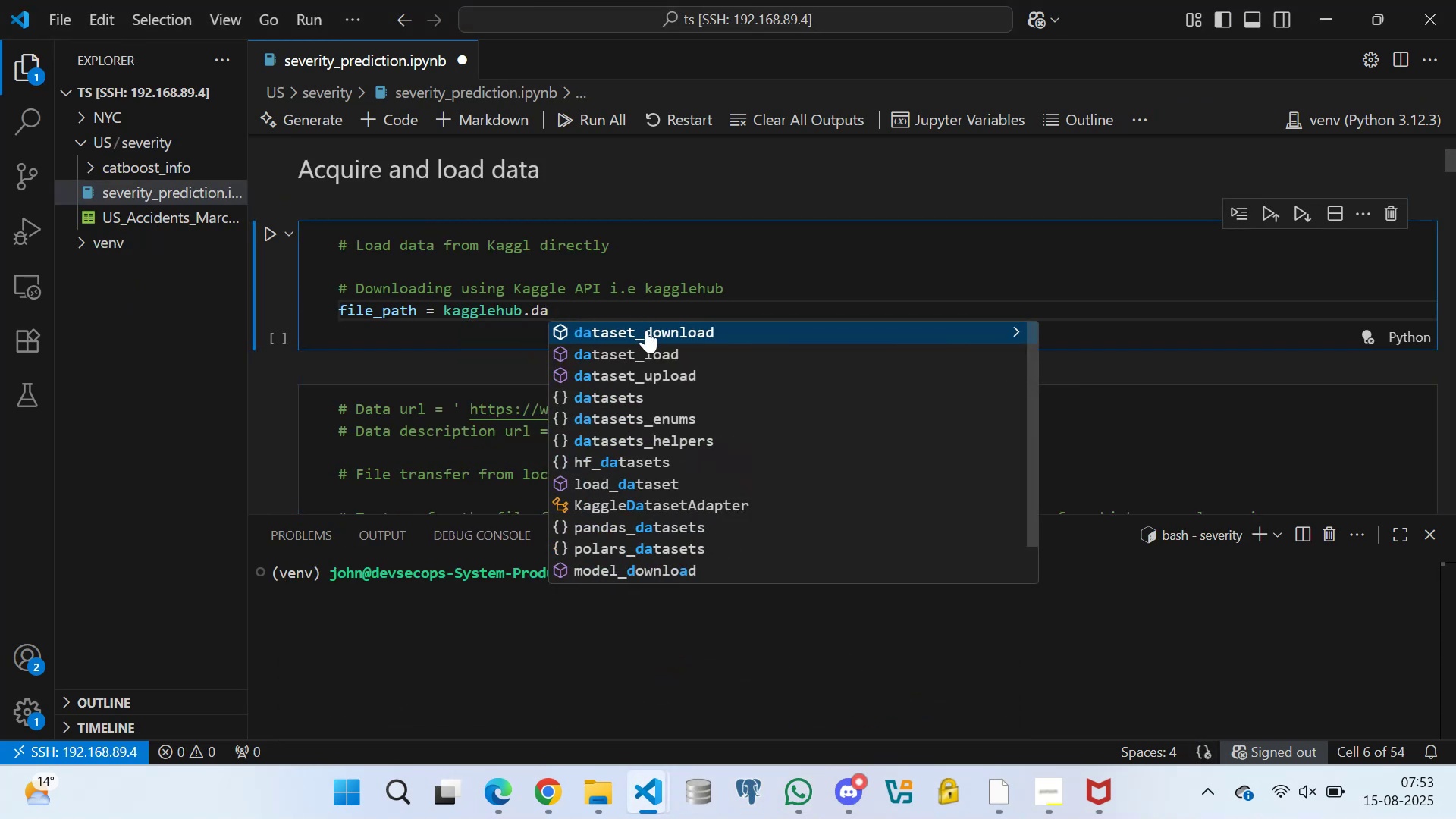 
left_click([646, 336])
 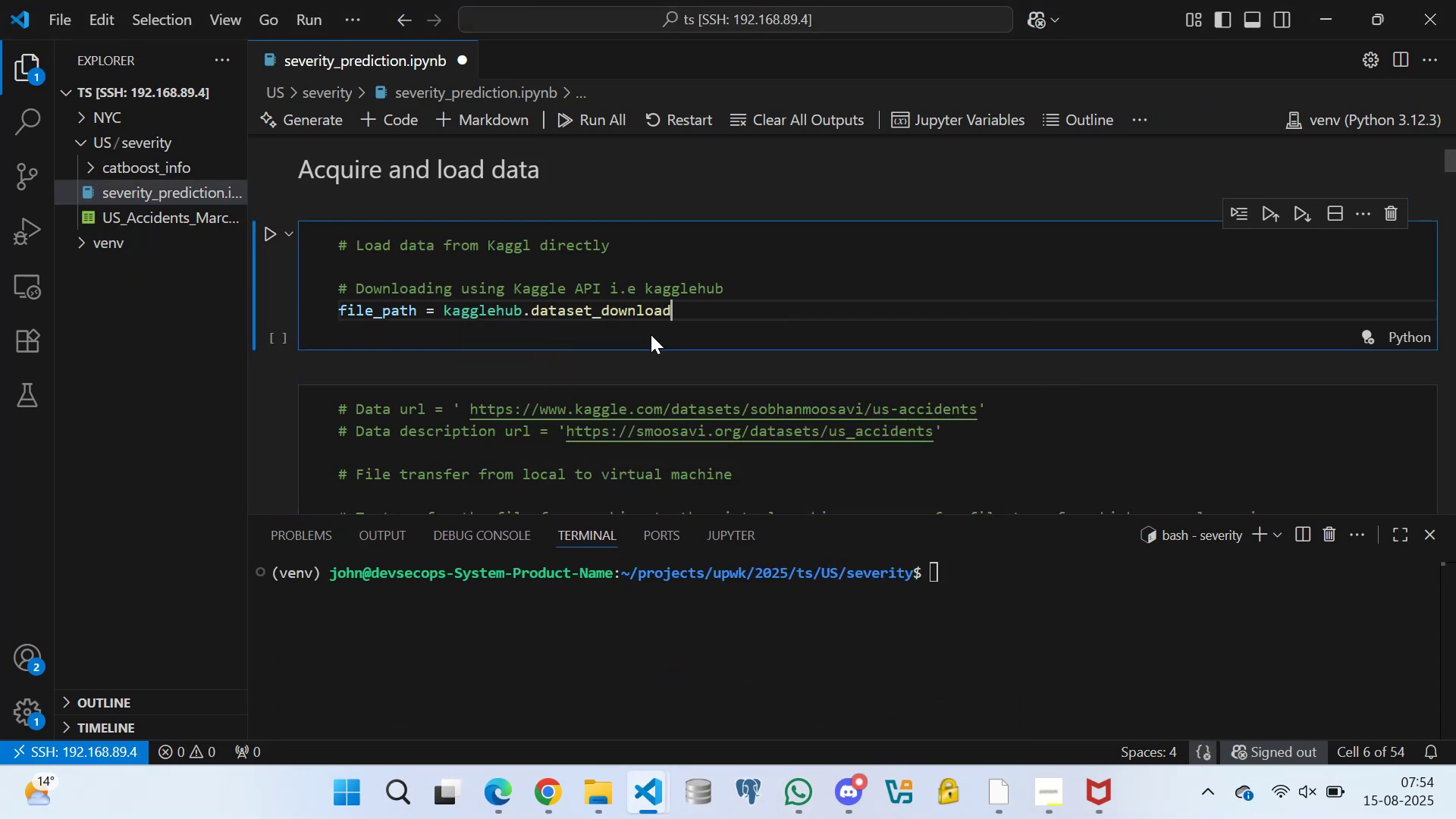 
key(Shift+9)
 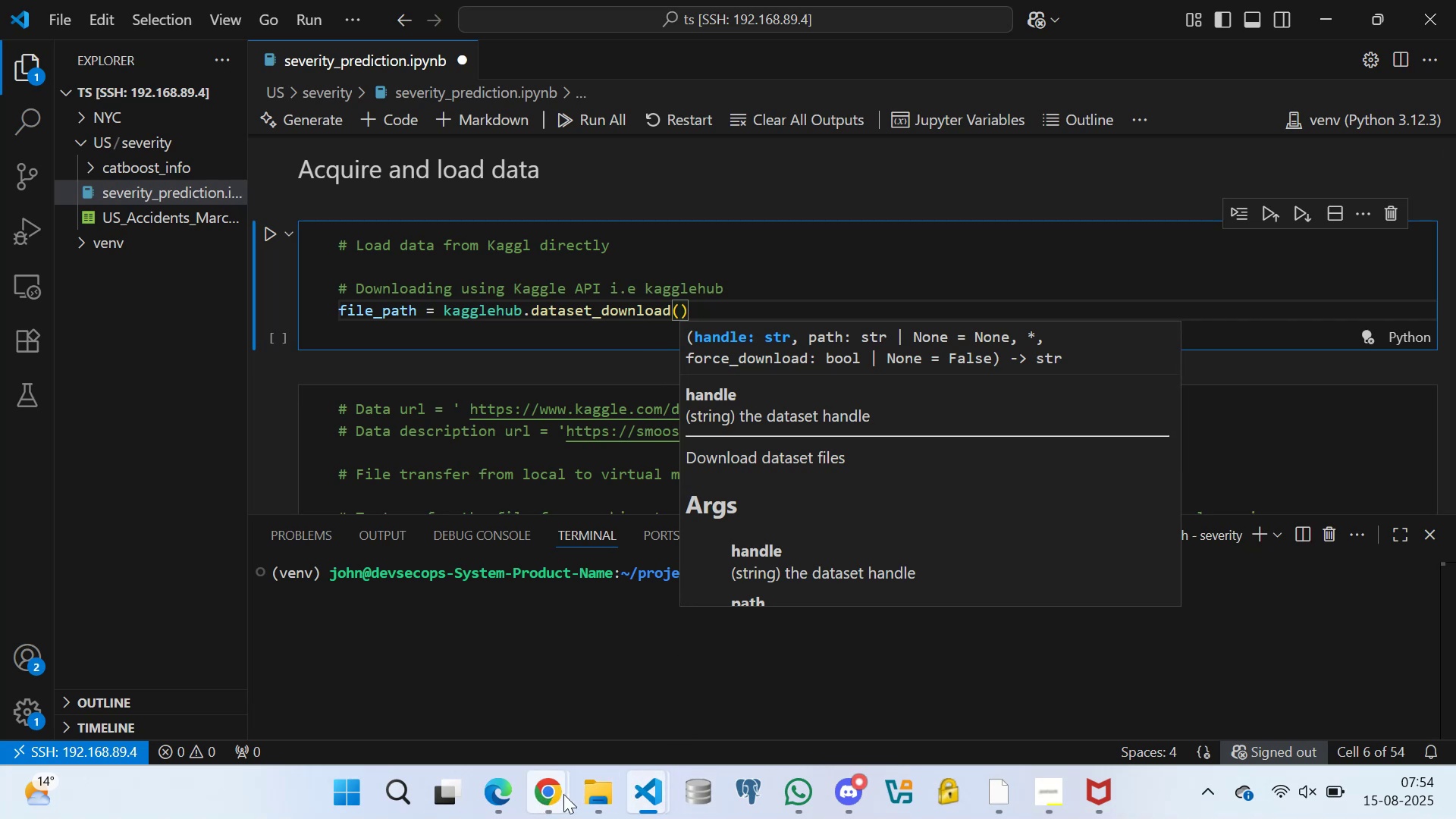 
left_click([645, 714])
 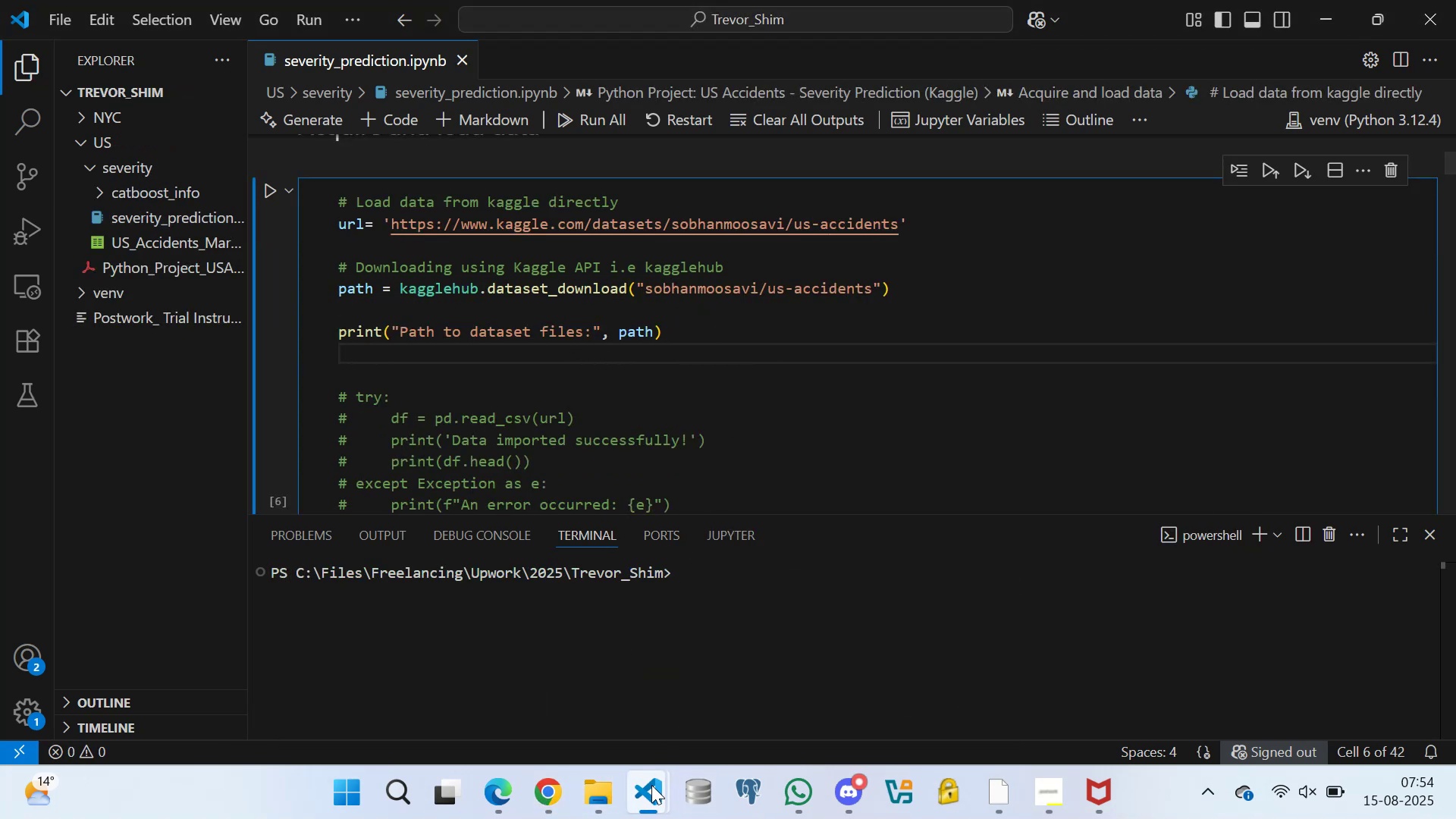 
left_click([862, 667])
 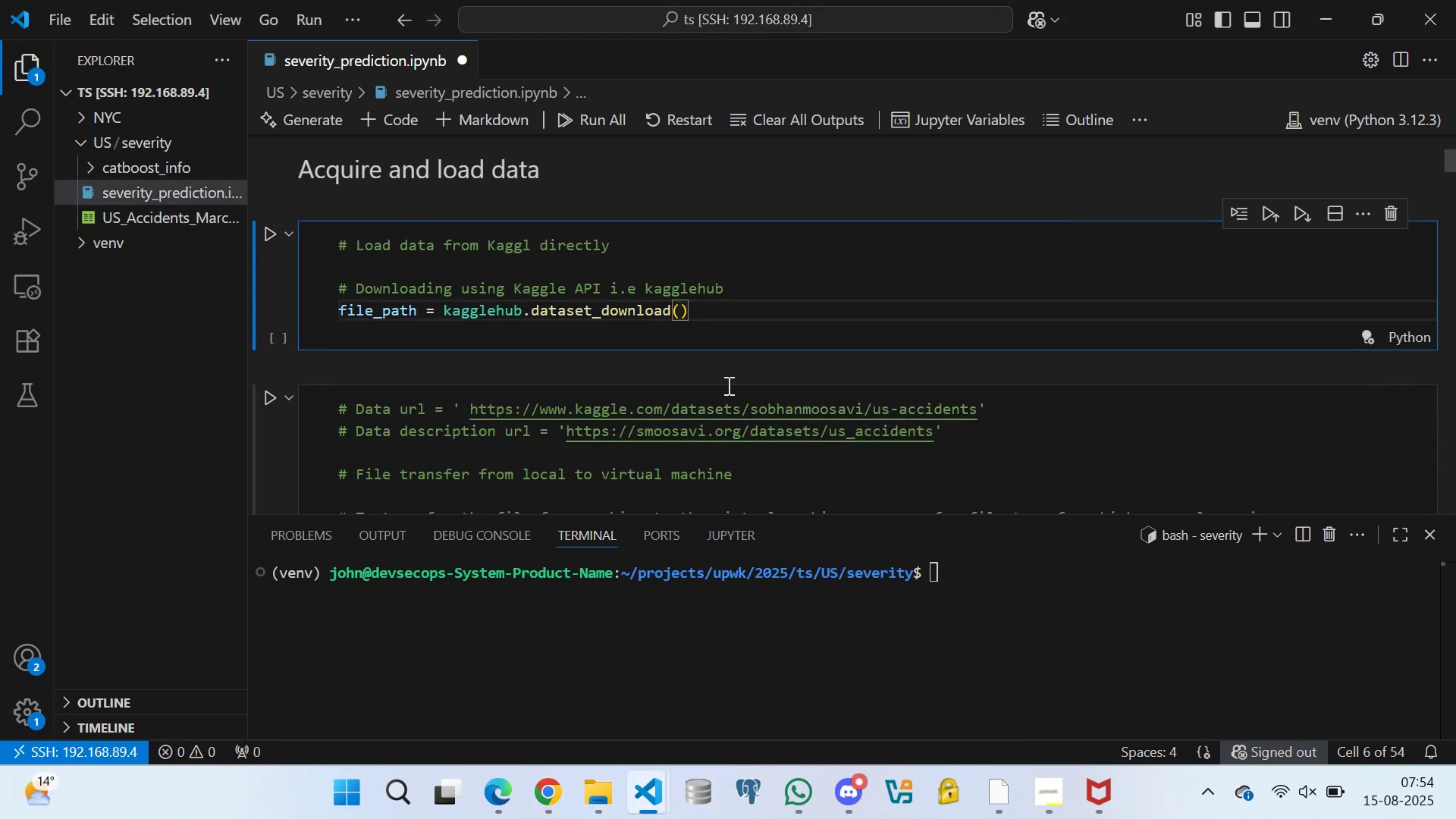 
key(Shift+Quote)
 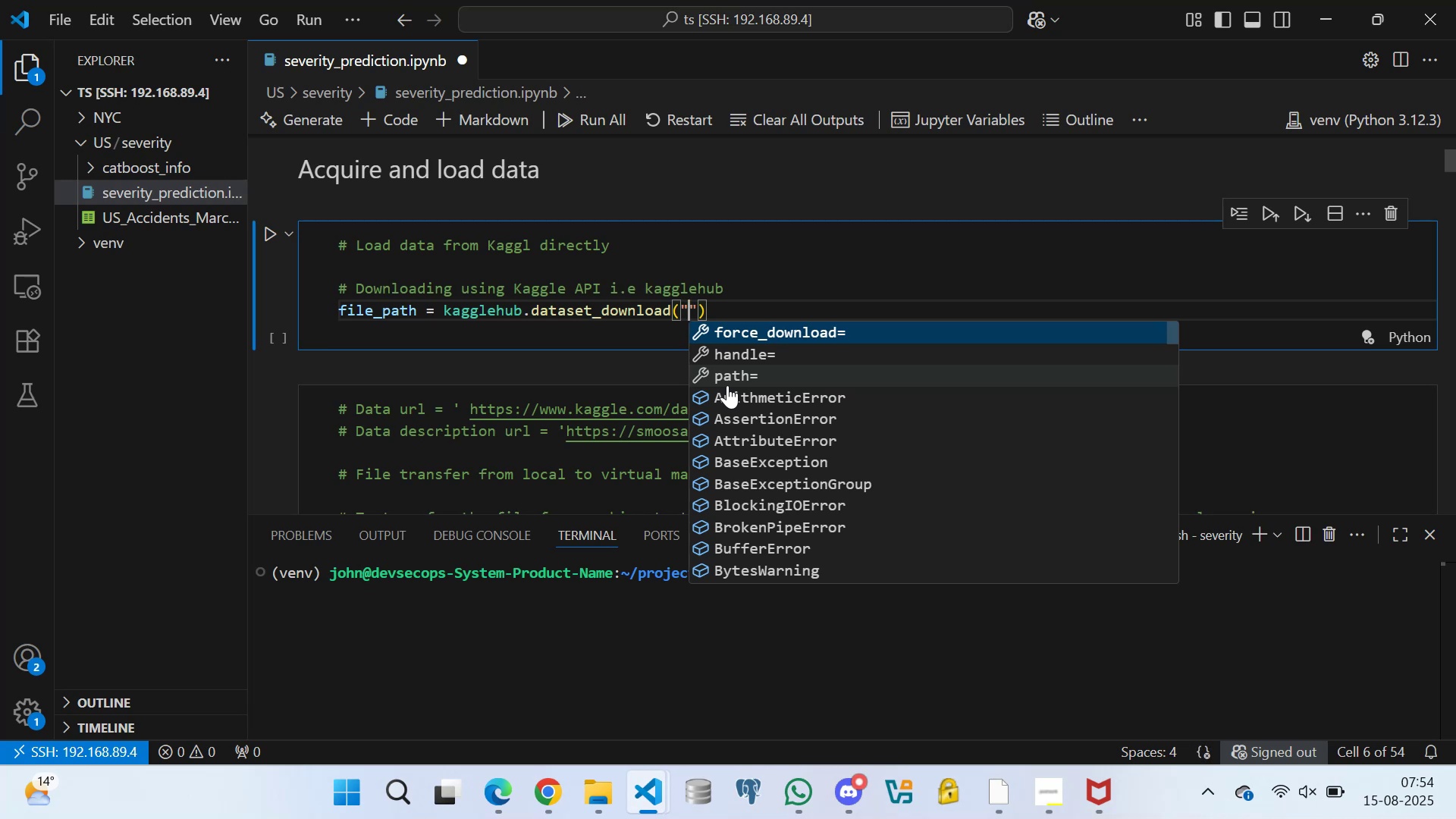 
type(su)
key(Backspace)
type(o)
 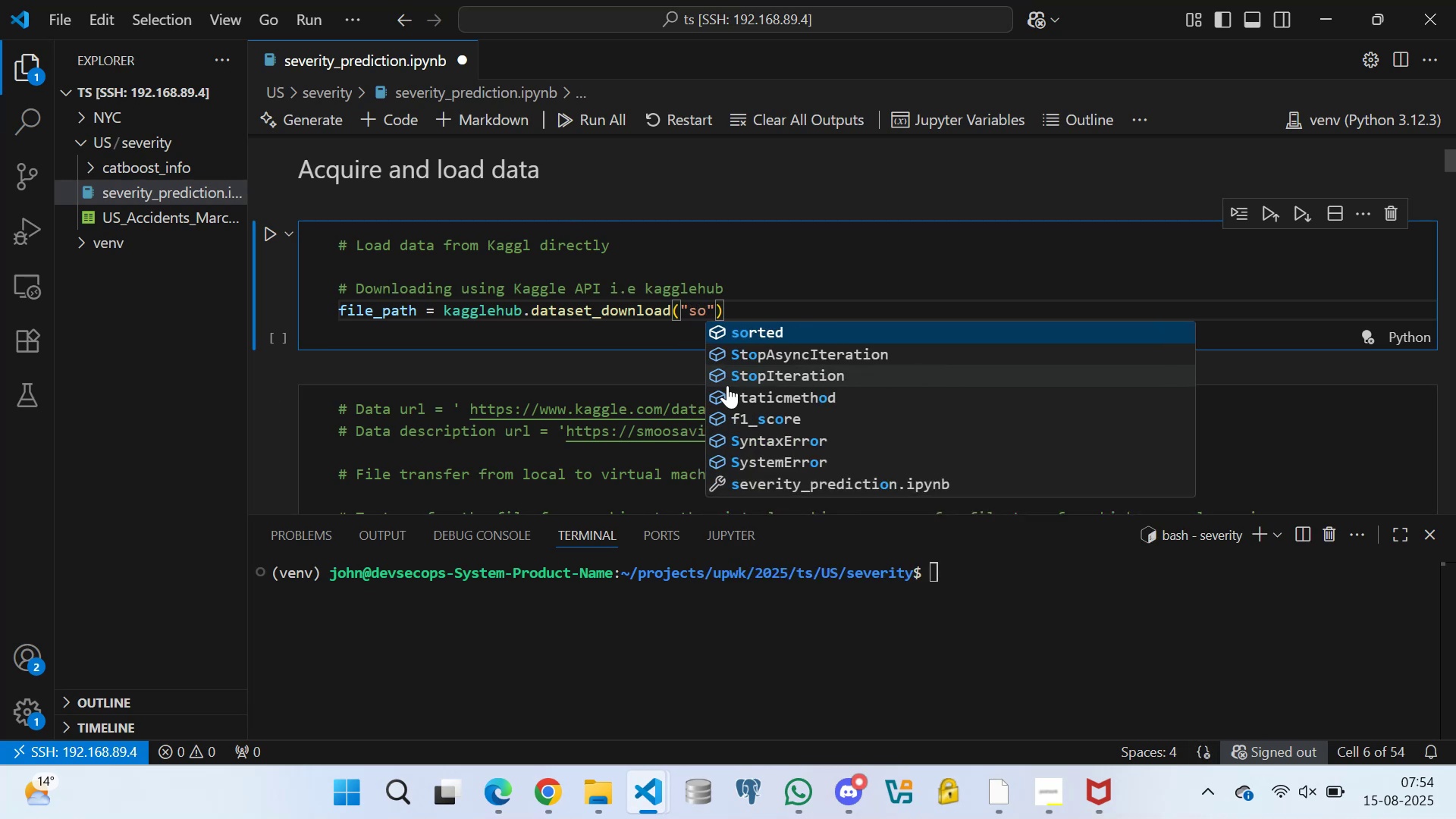 
type(bhanmoosavi/us-accidents)
 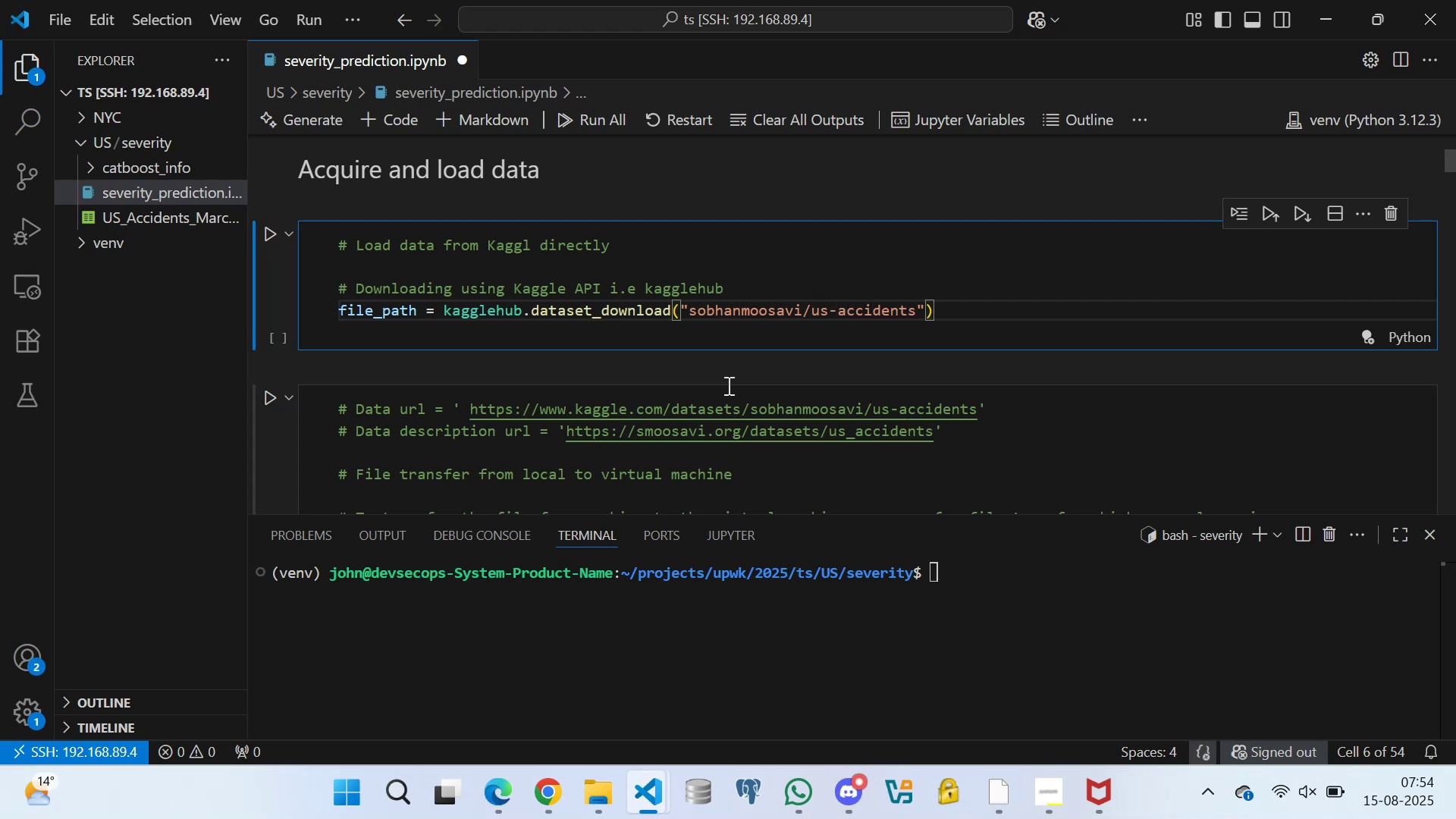 
key(ArrowRight)
 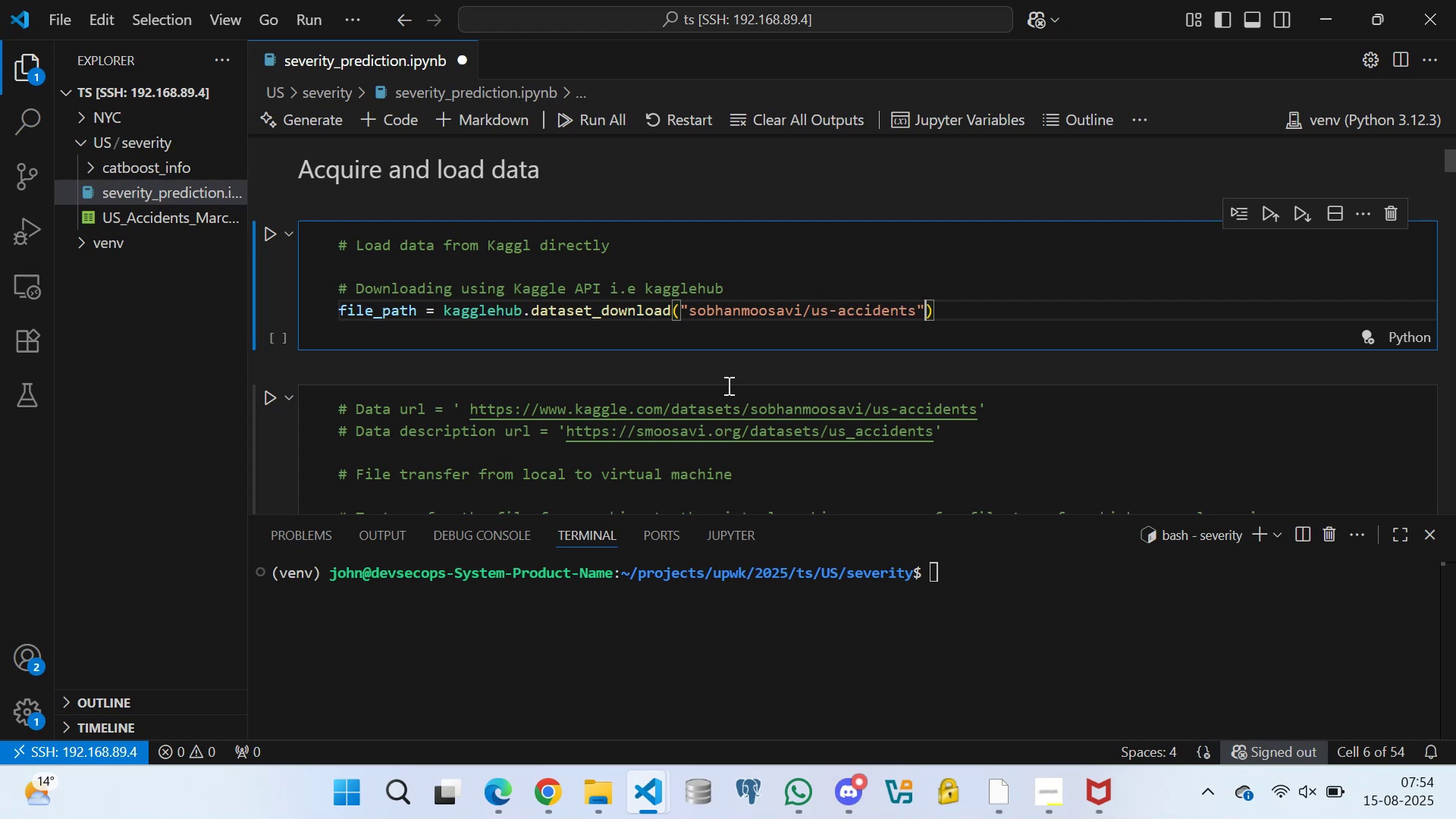 
key(ArrowRight)
 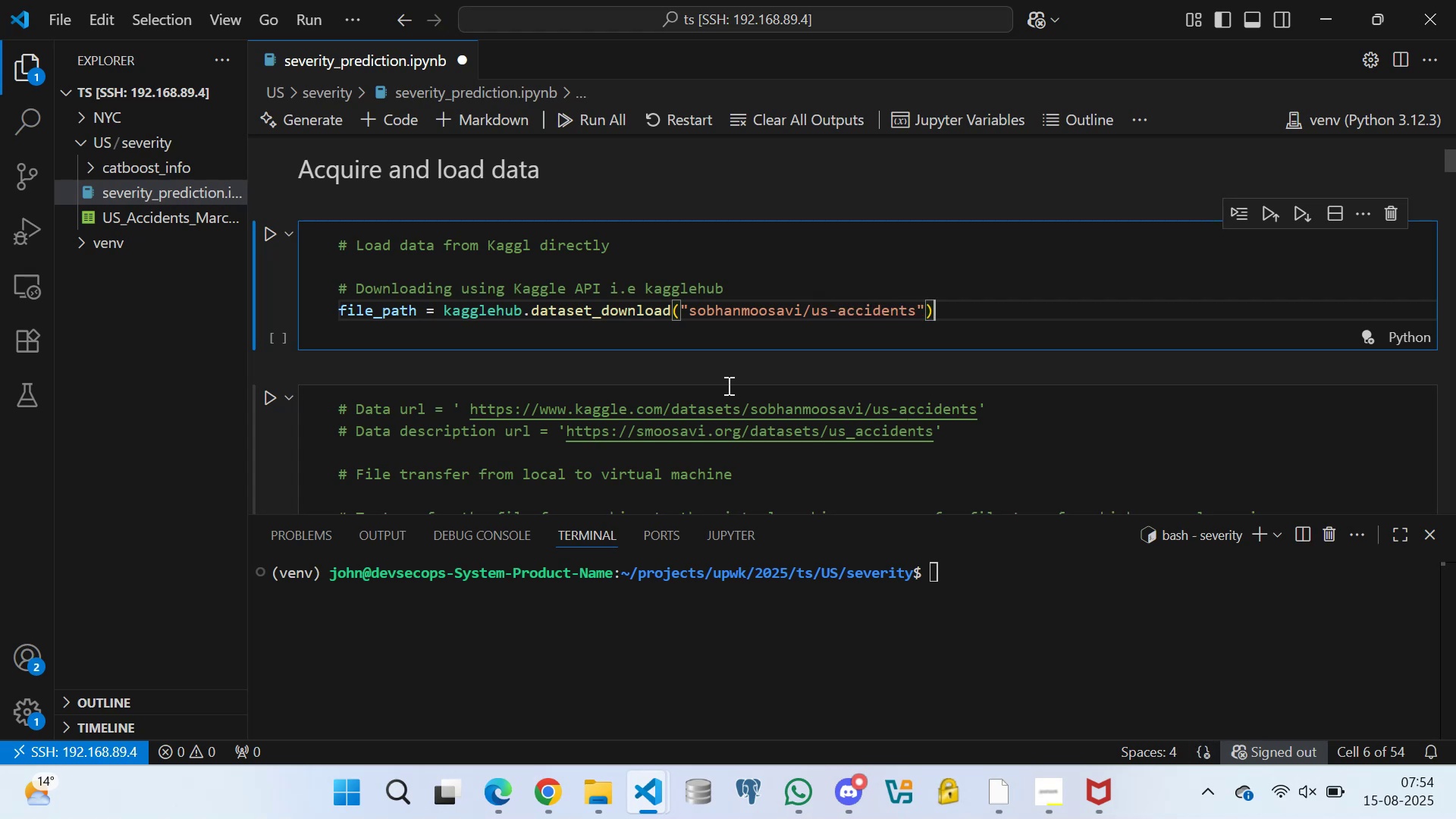 
key(Enter)
 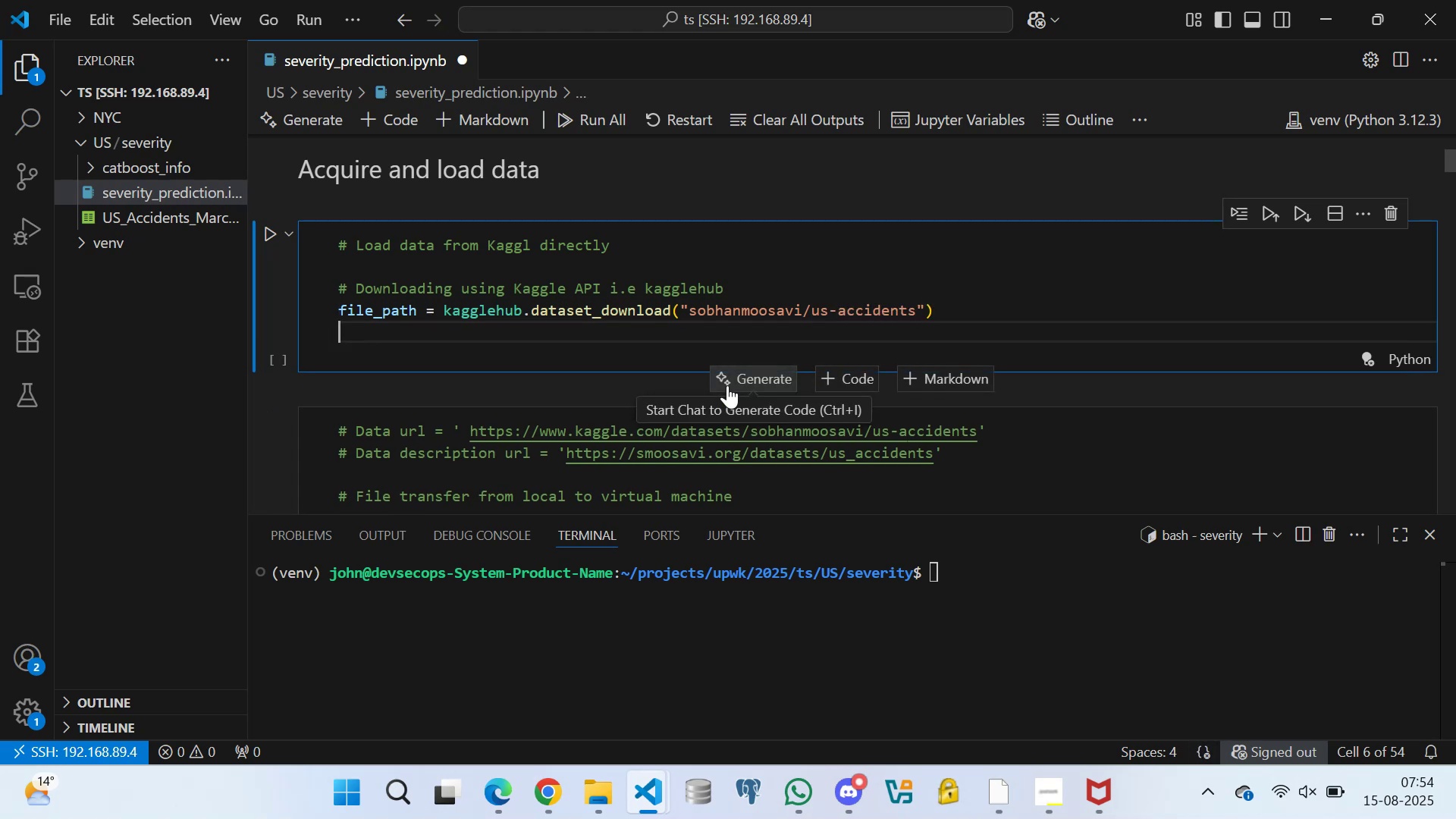 
key(Enter)
 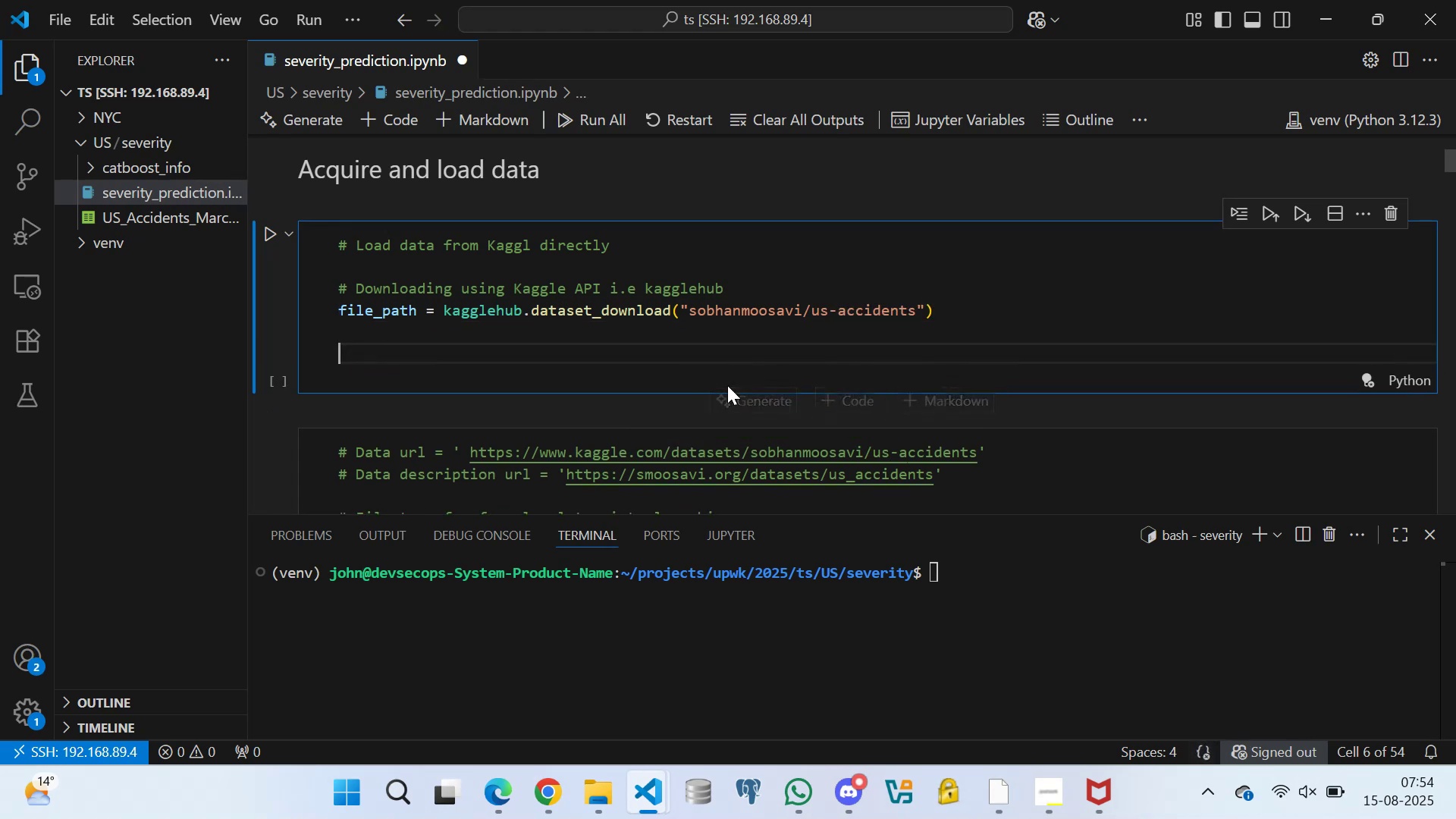 
type(print('The dowm)
key(Backspace)
type(nloaded file path:)
 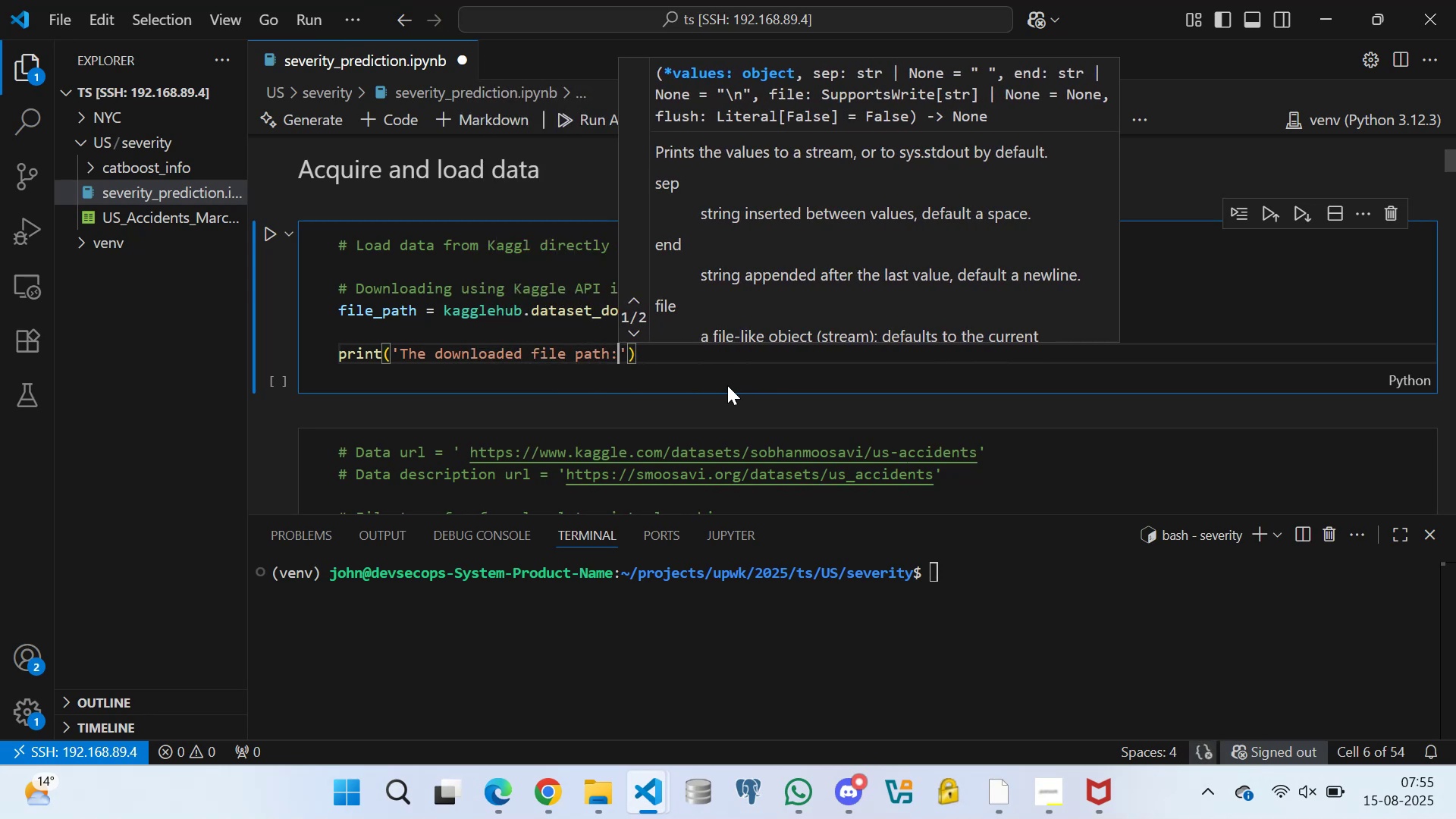 
key(ArrowRight)
 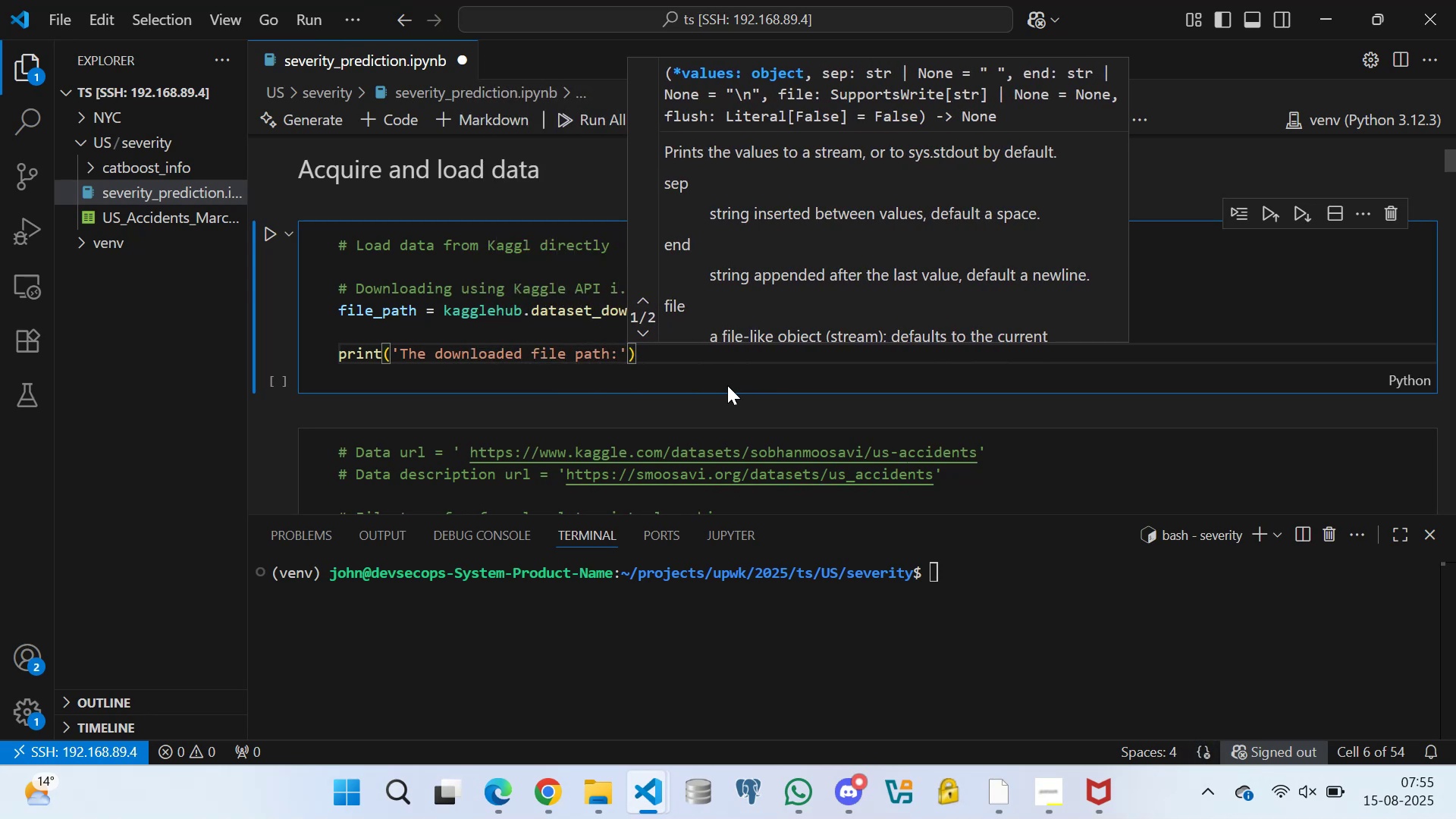 
type(, fi)
 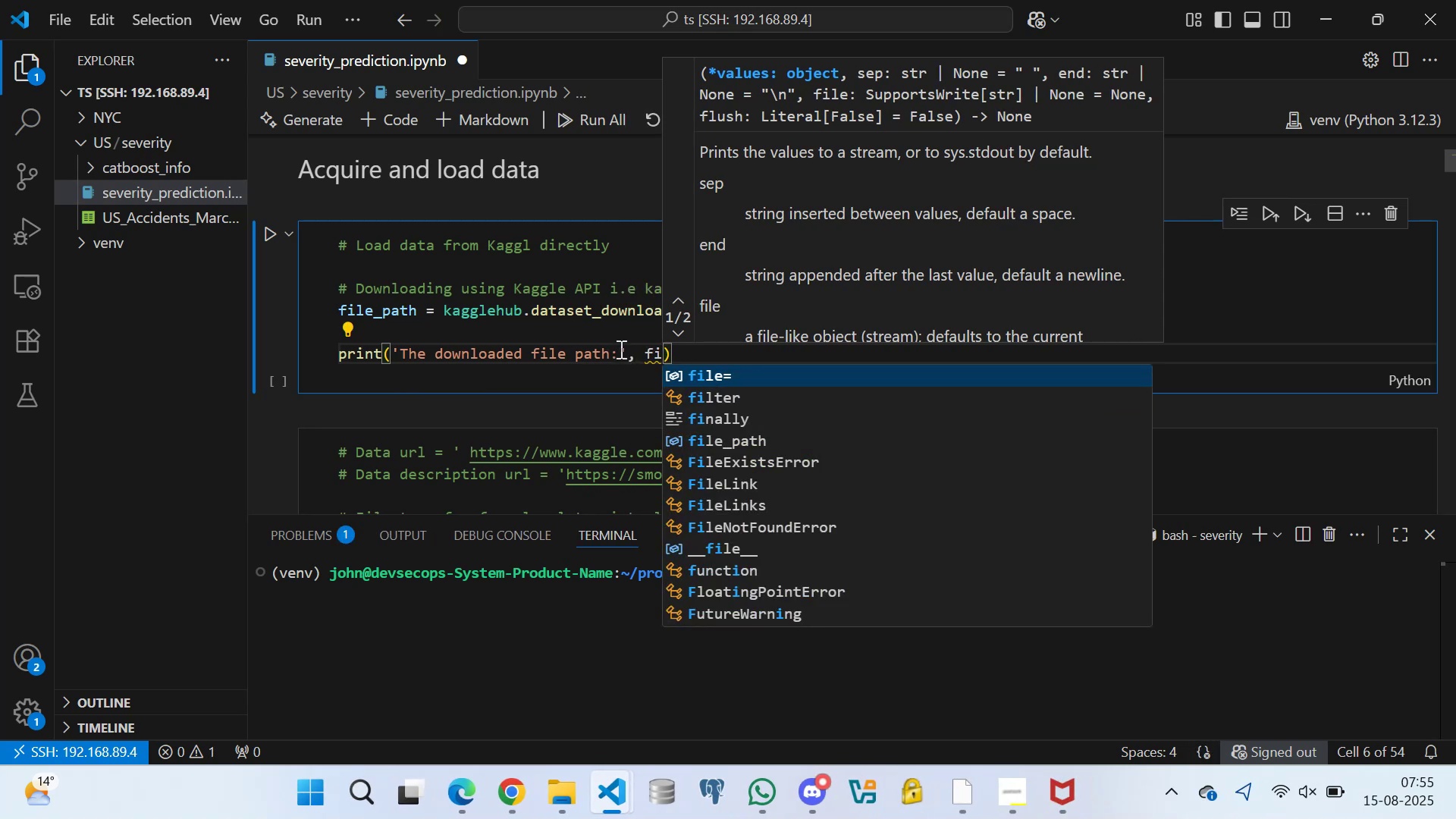 
left_click([714, 441])
 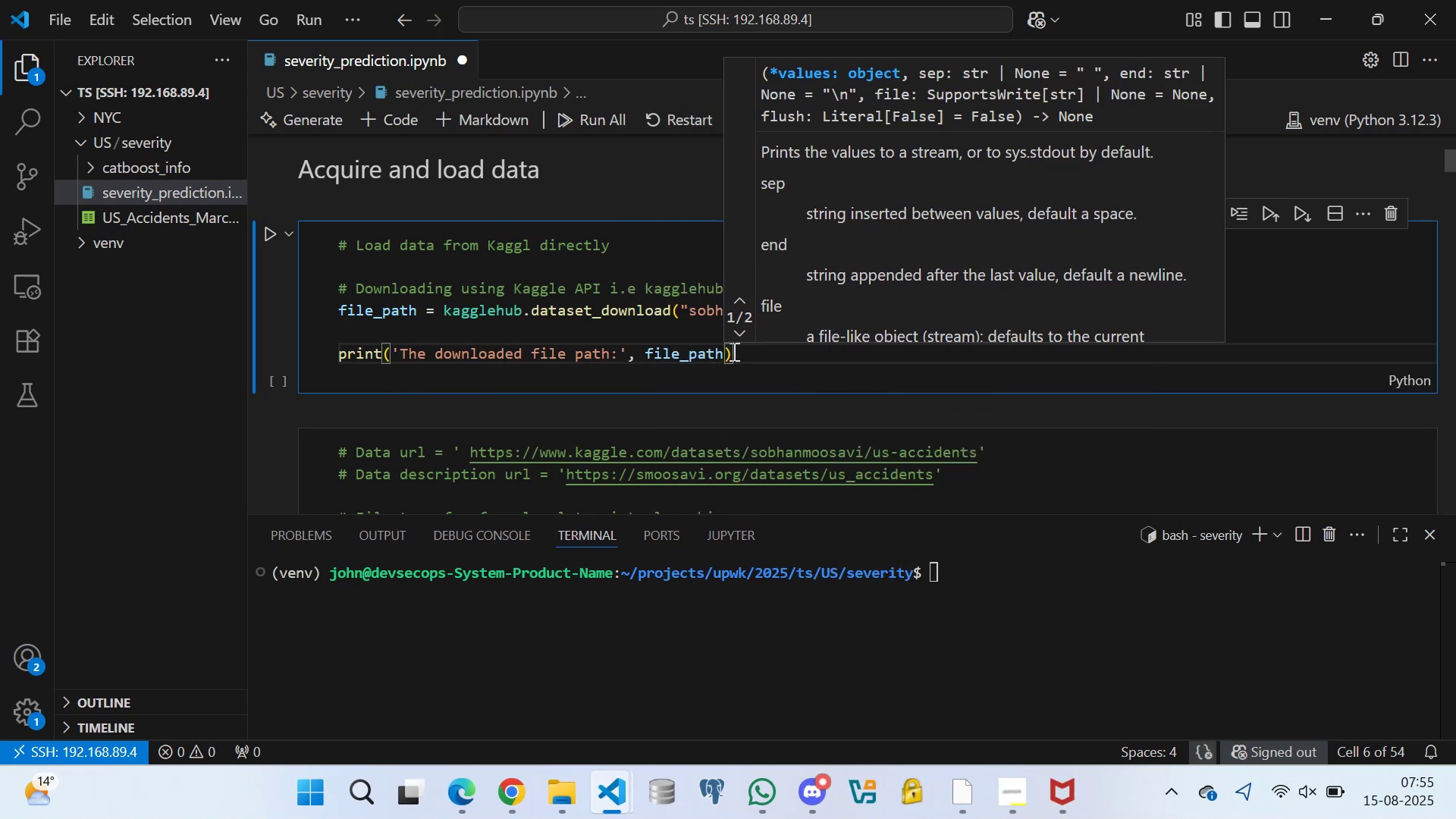 
left_click([741, 349])
 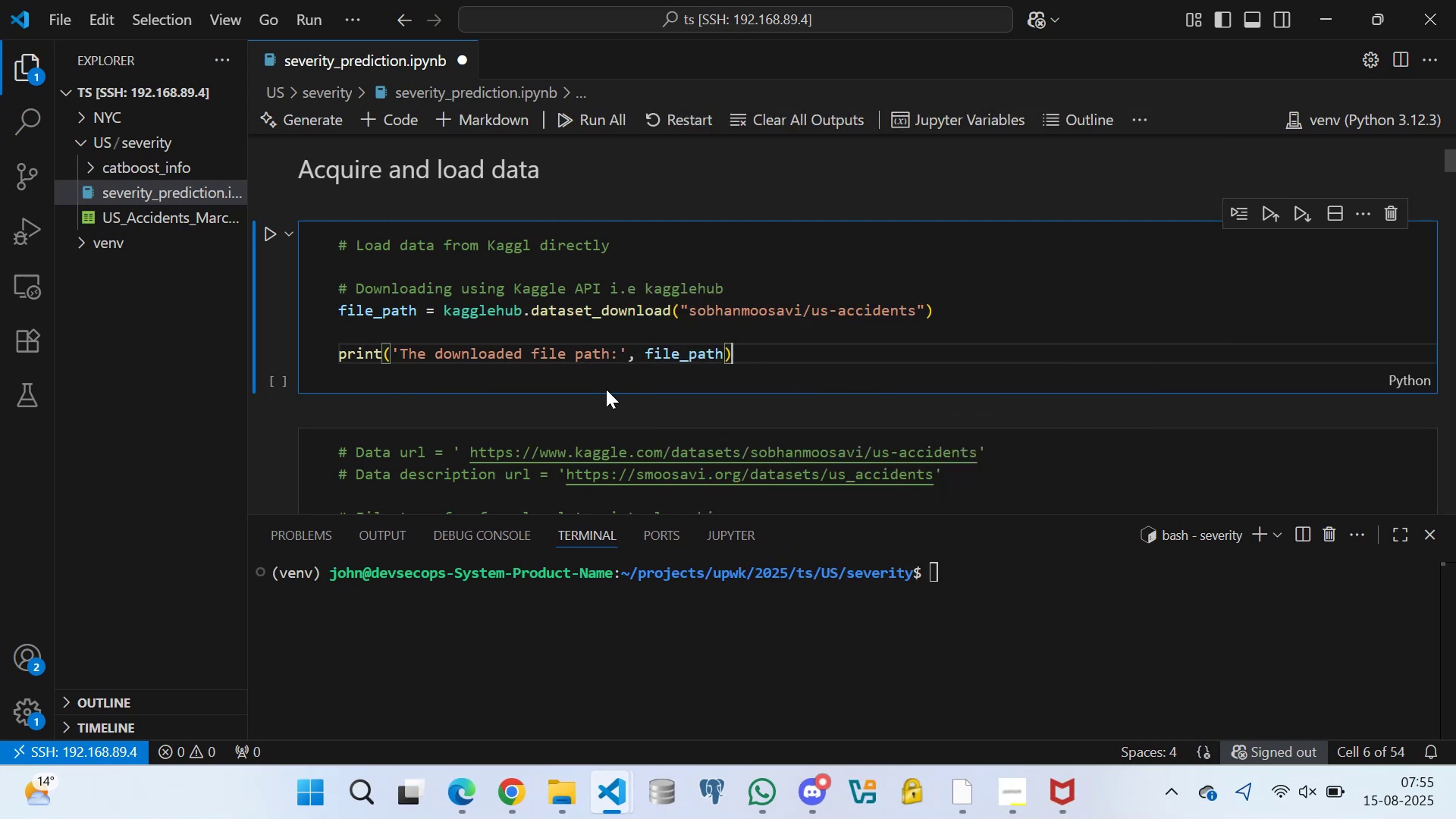 
scroll: coordinate [396, 359], scroll_direction: down, amount: 1.0
 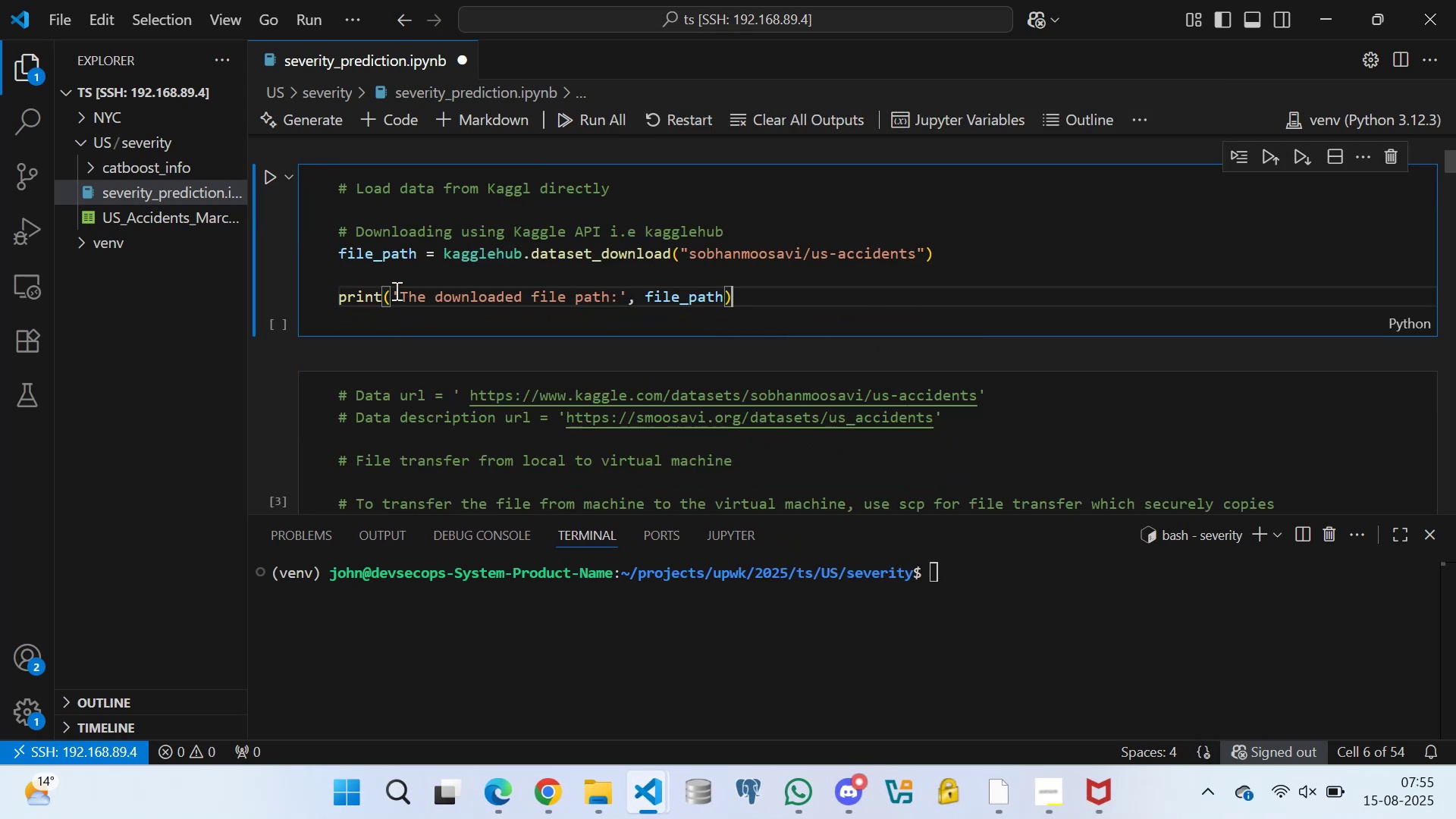 
left_click([398, 271])
 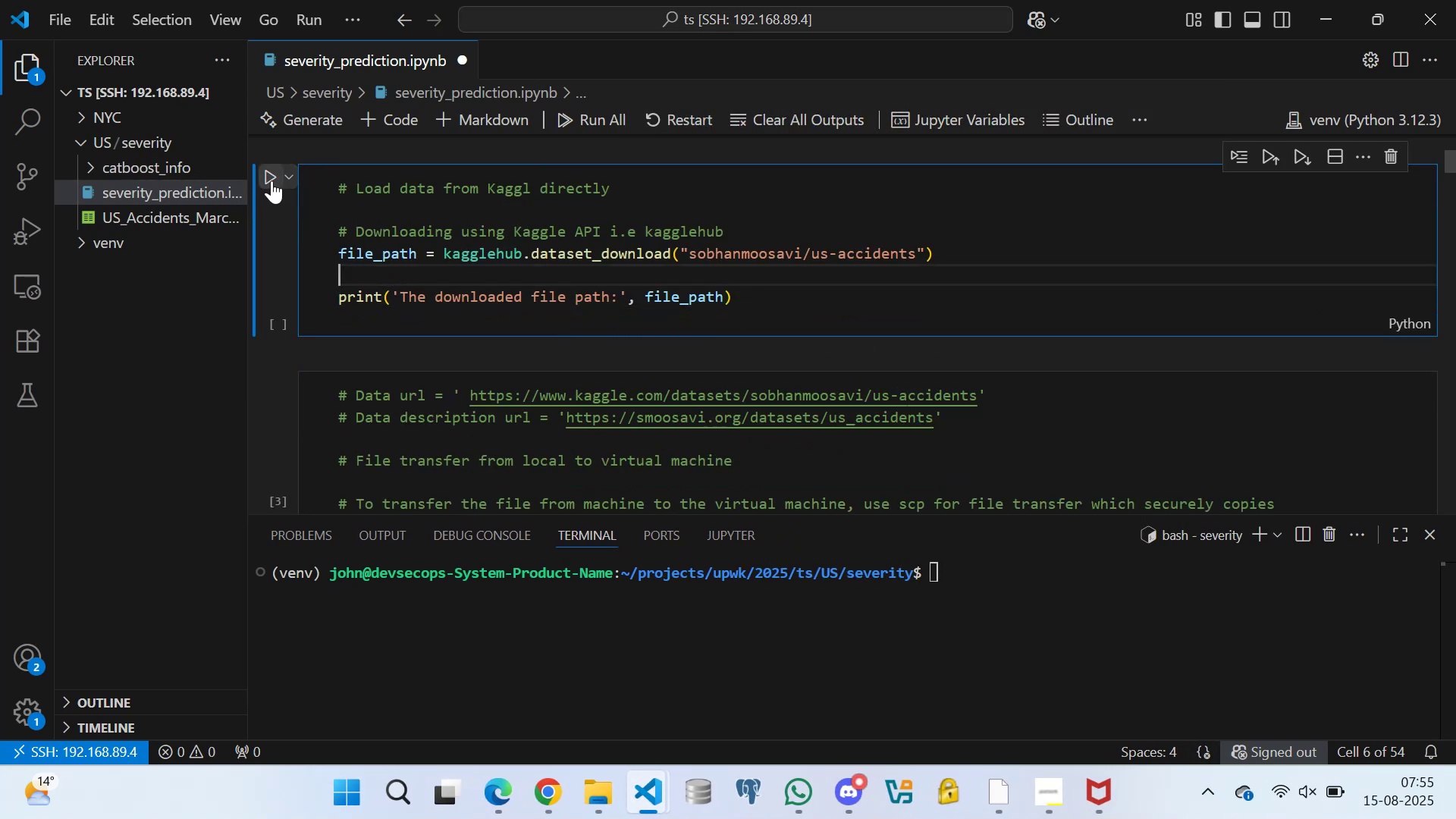 
left_click([266, 175])
 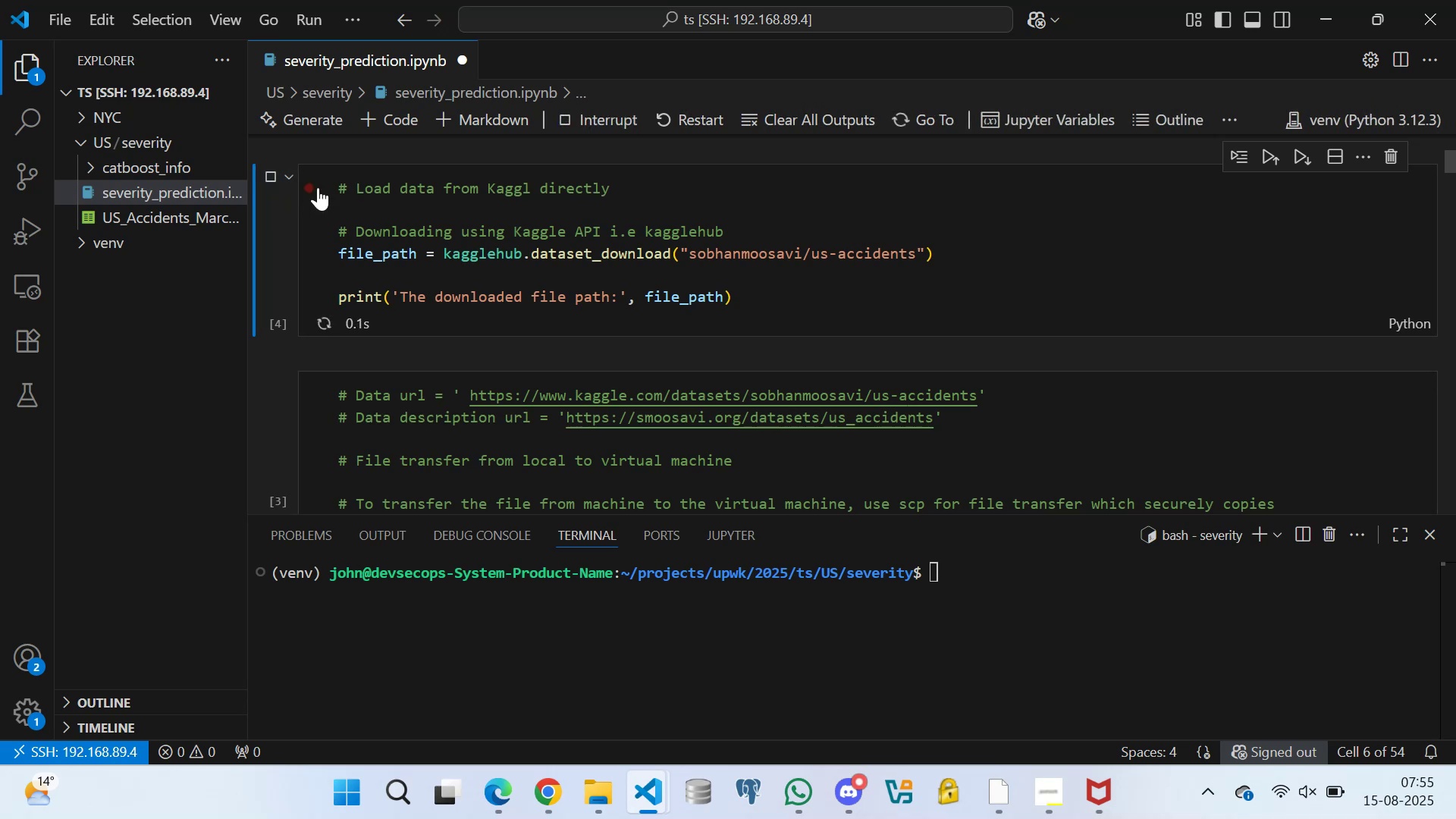 
scroll: coordinate [420, 253], scroll_direction: down, amount: 1.0
 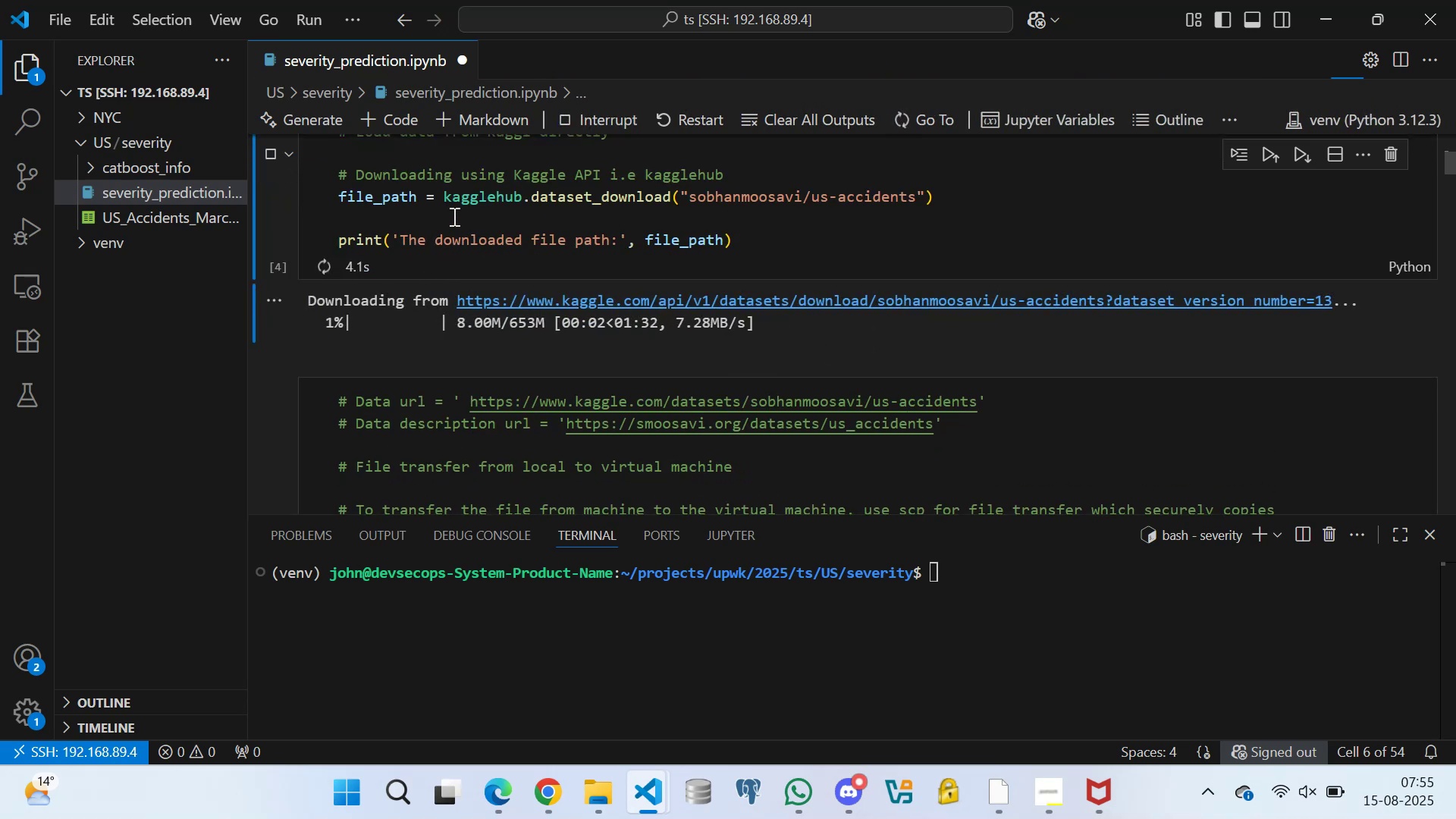 
wait(5.14)
 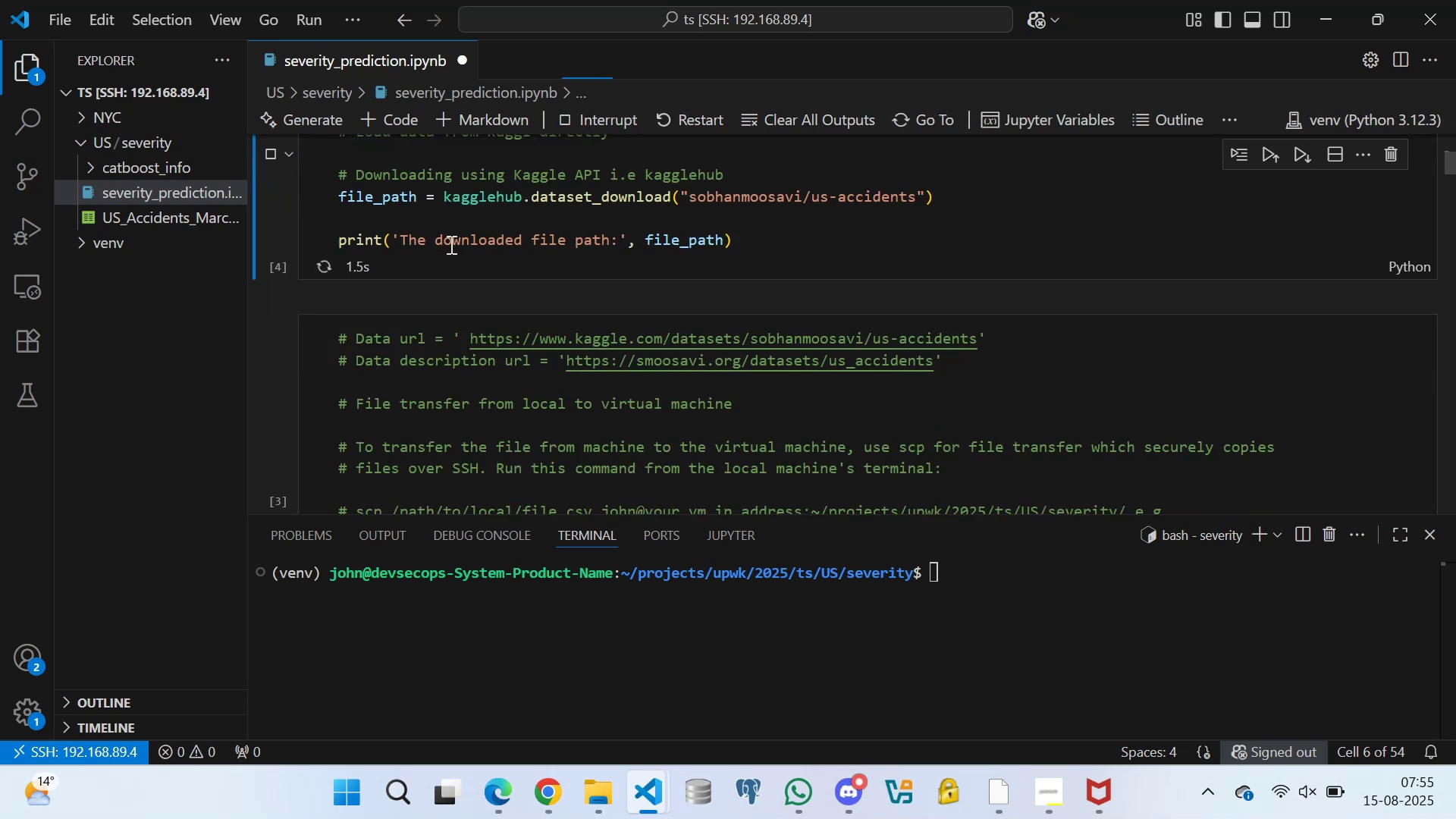 
left_click([434, 213])
 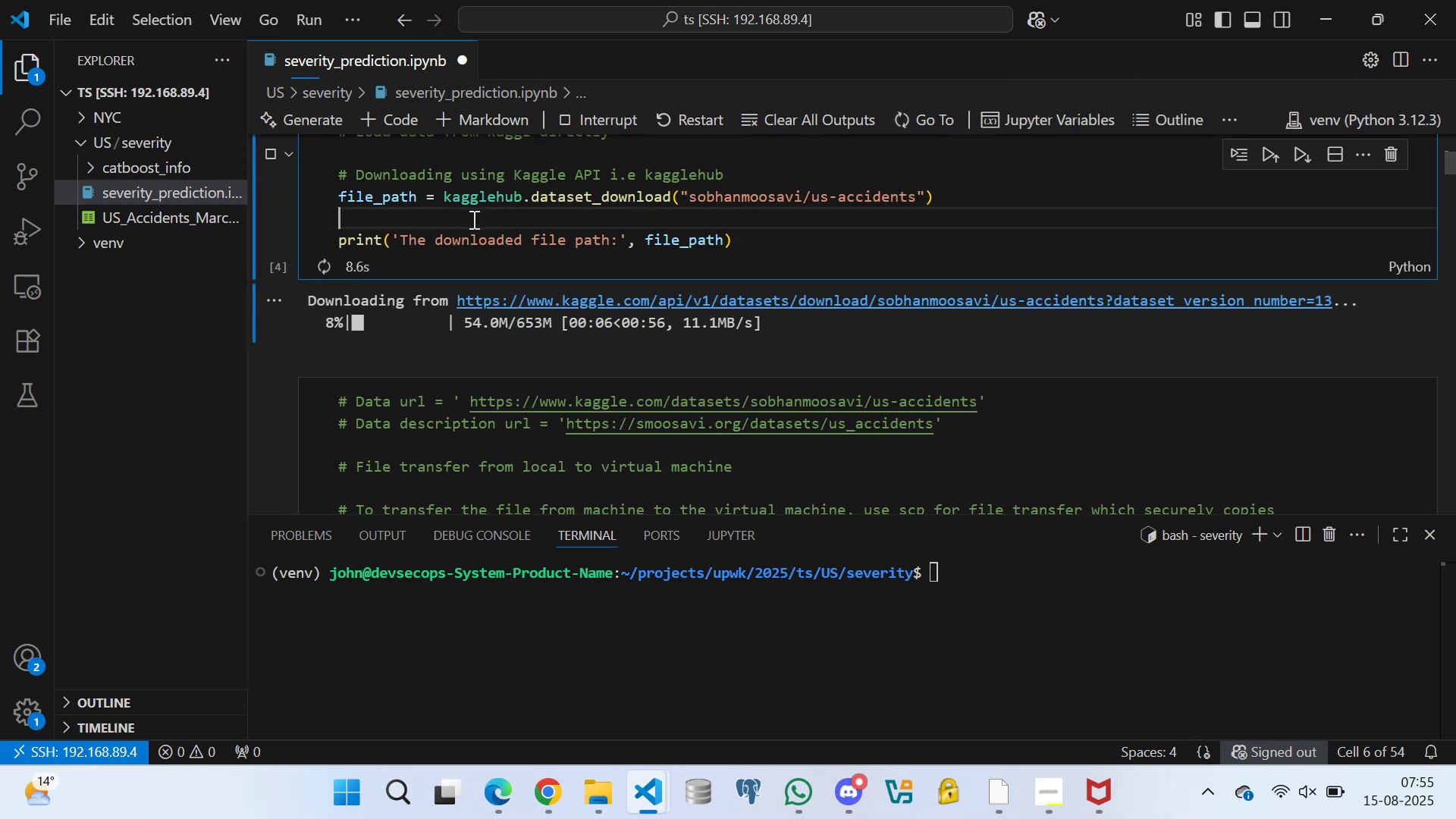 
left_click([784, 240])
 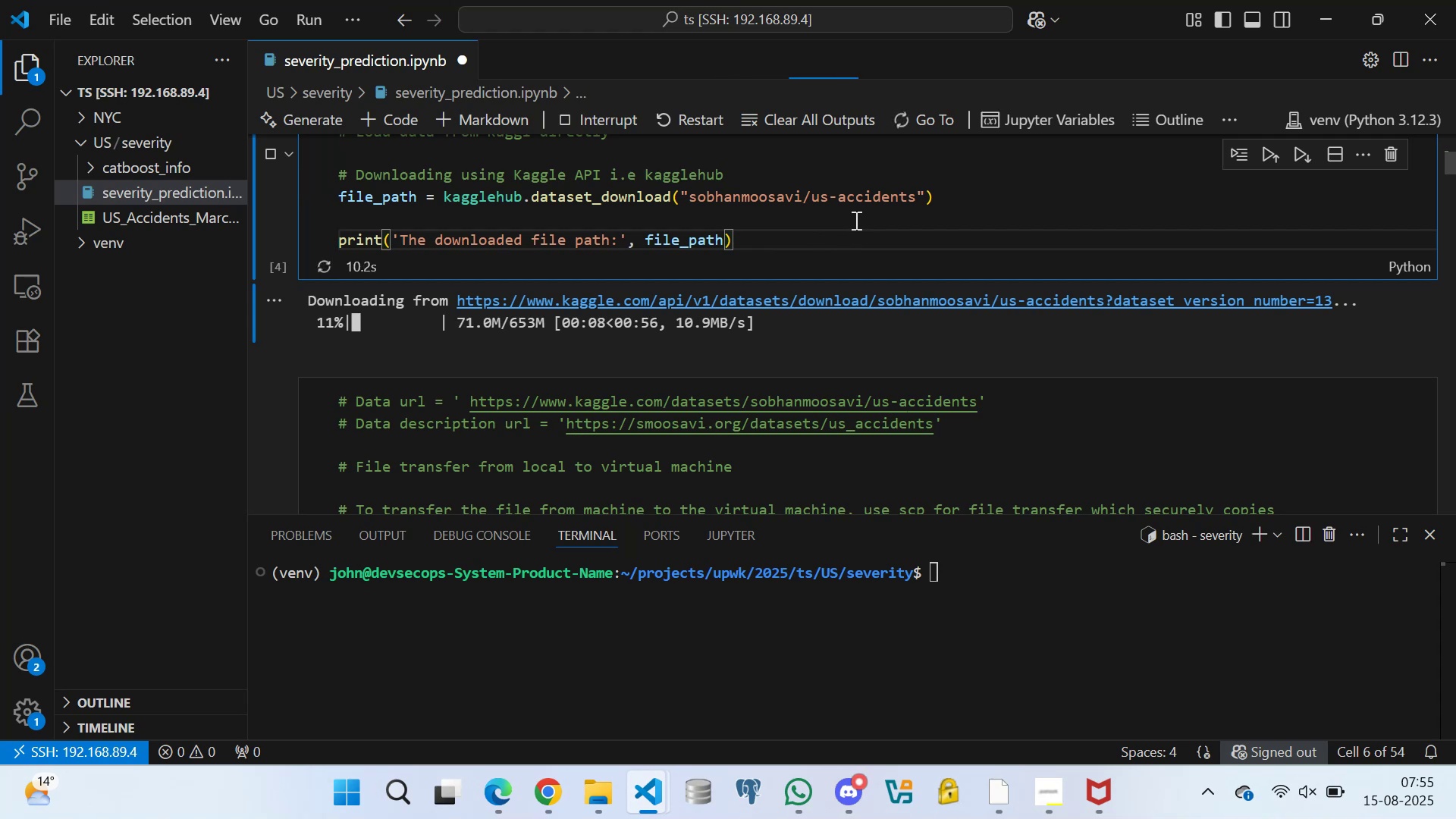 
left_click([854, 216])
 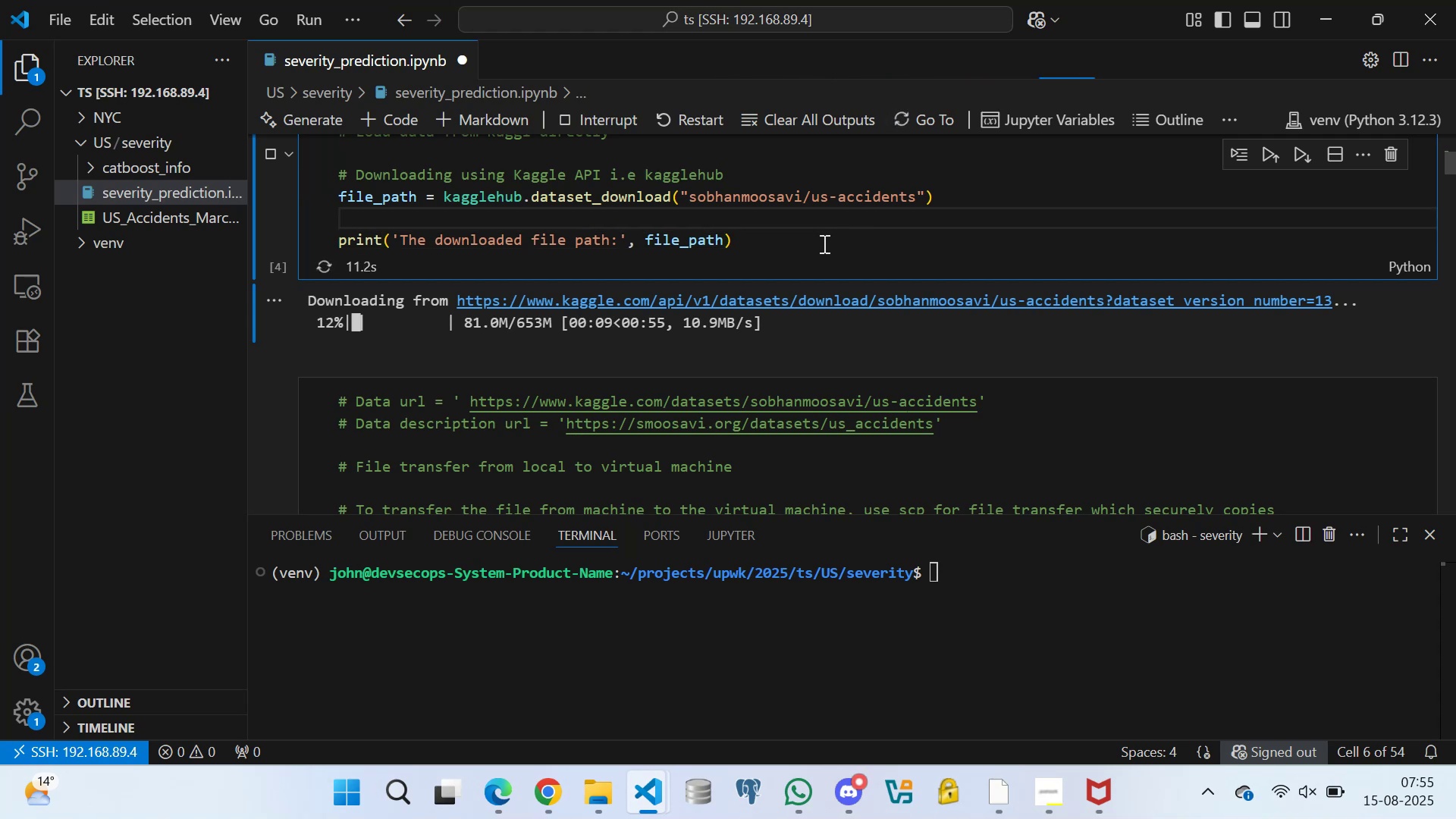 
left_click([823, 243])
 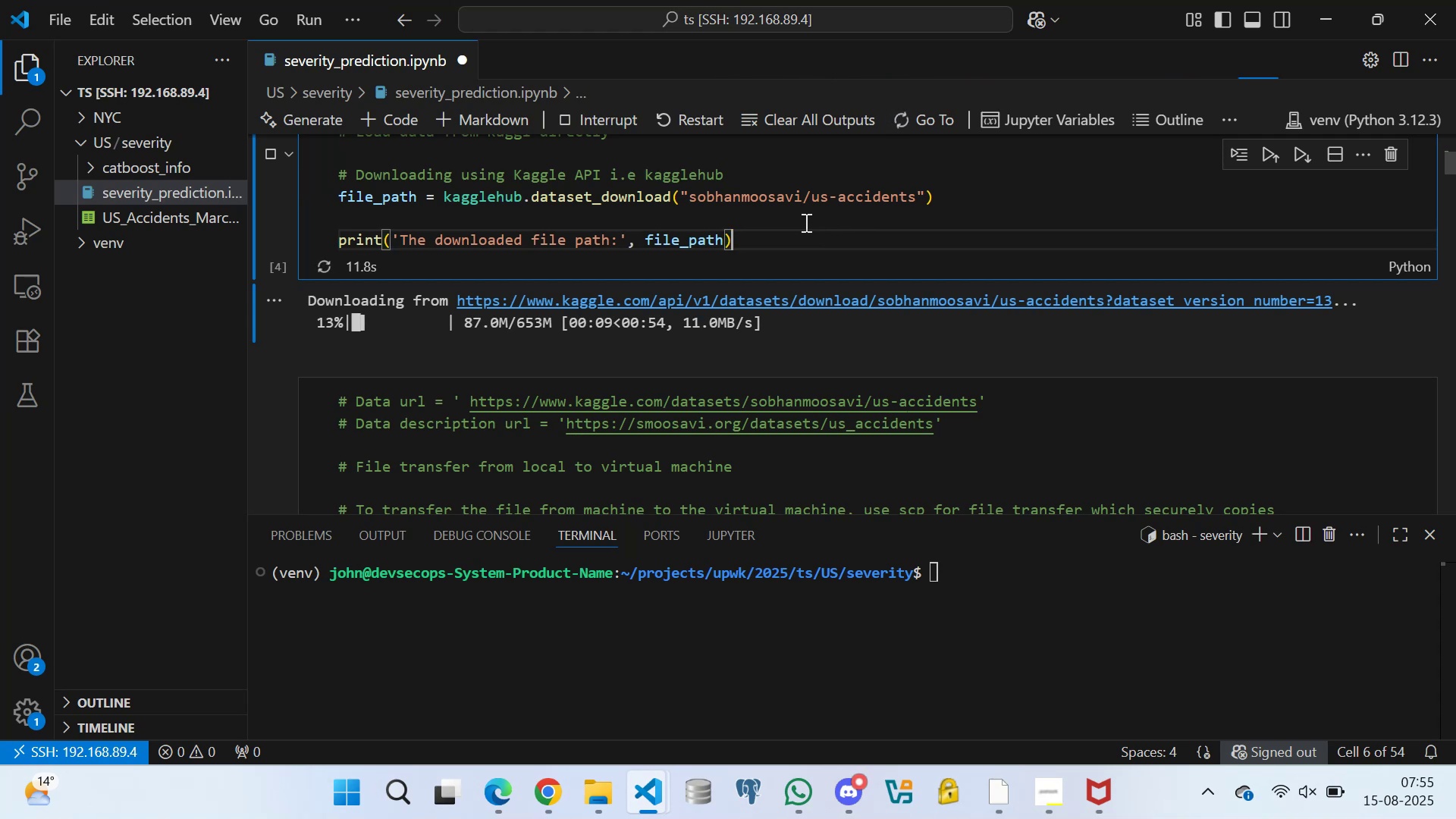 
left_click([802, 218])
 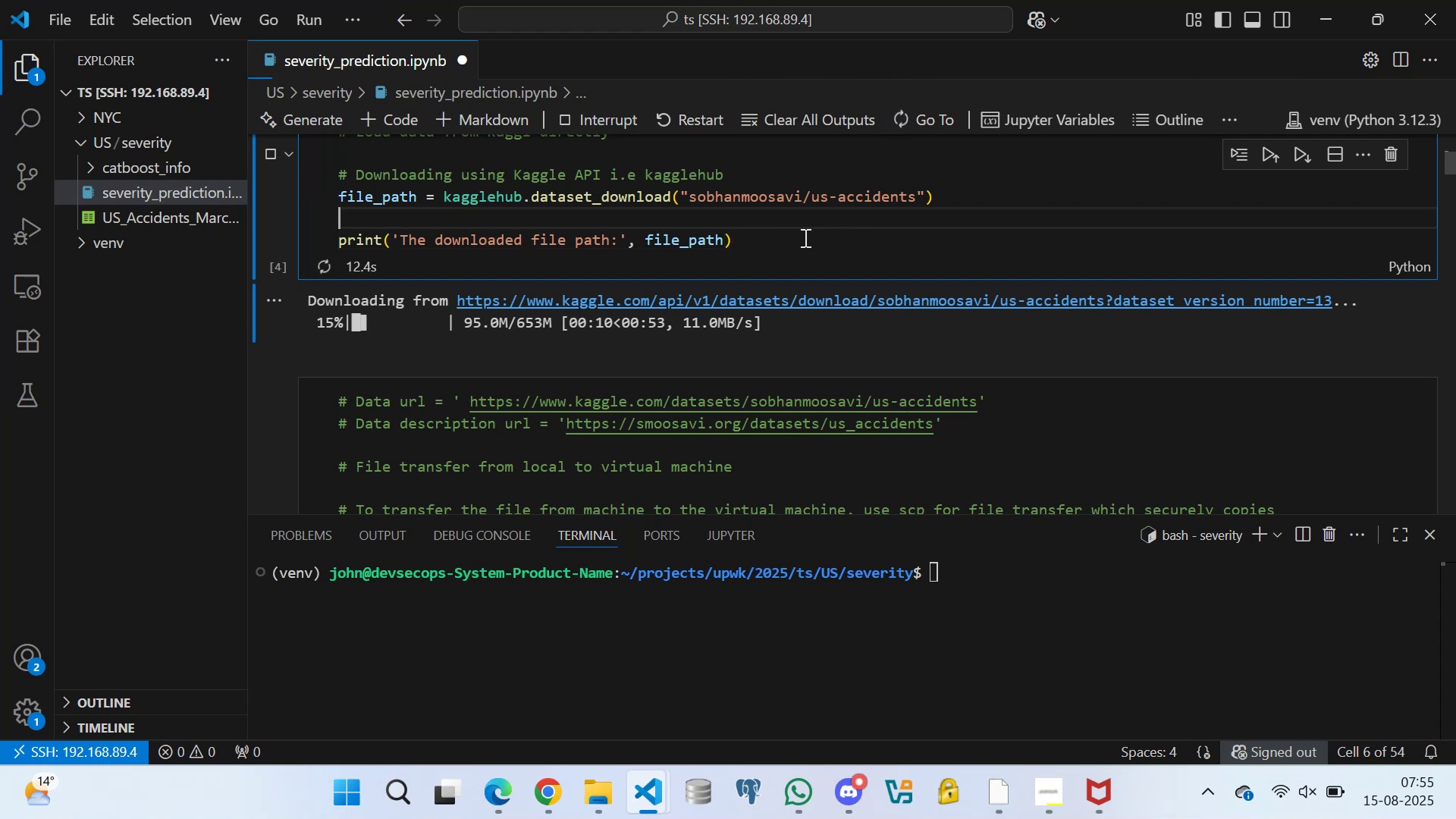 
left_click([804, 237])
 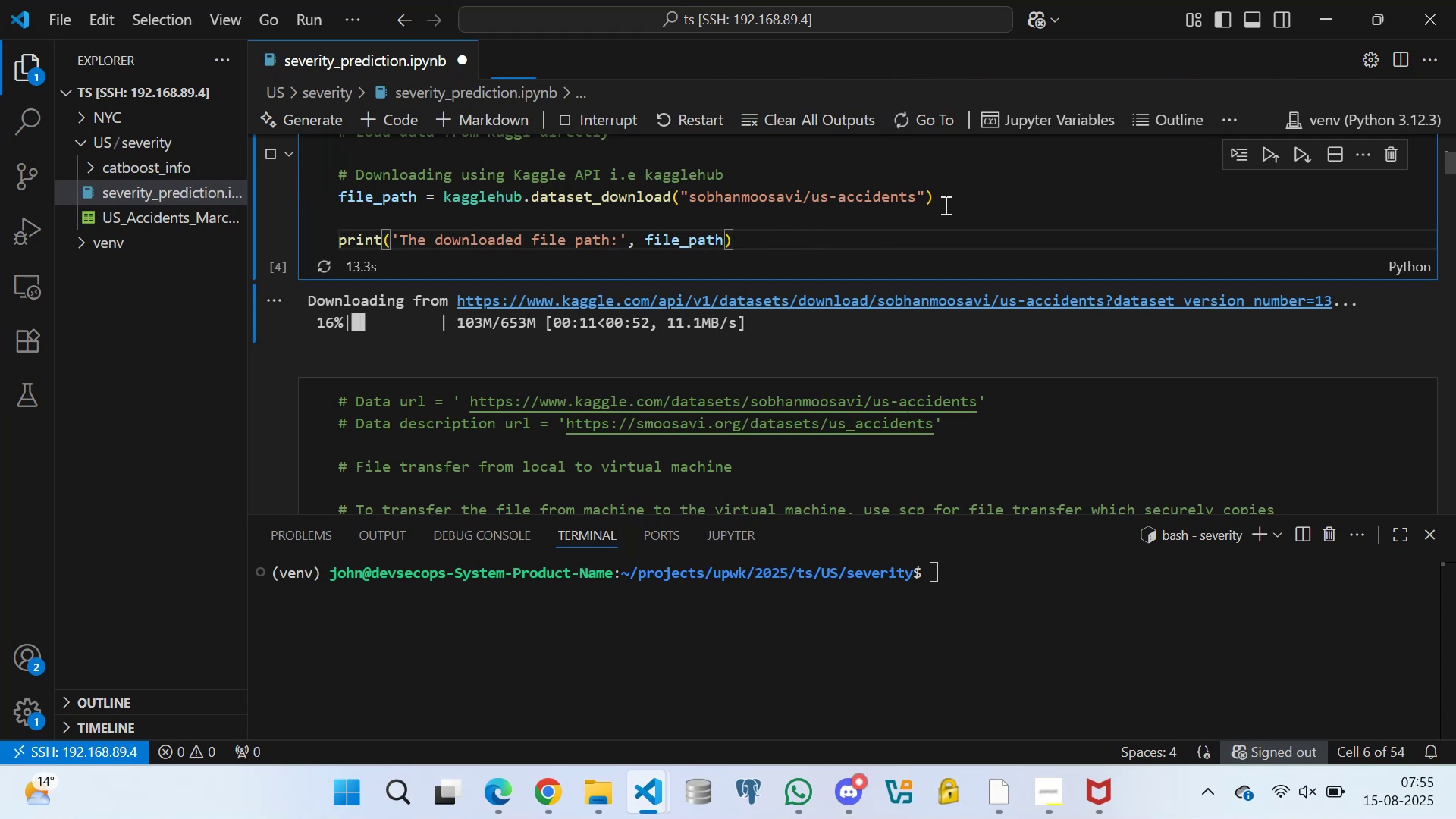 
left_click([947, 191])
 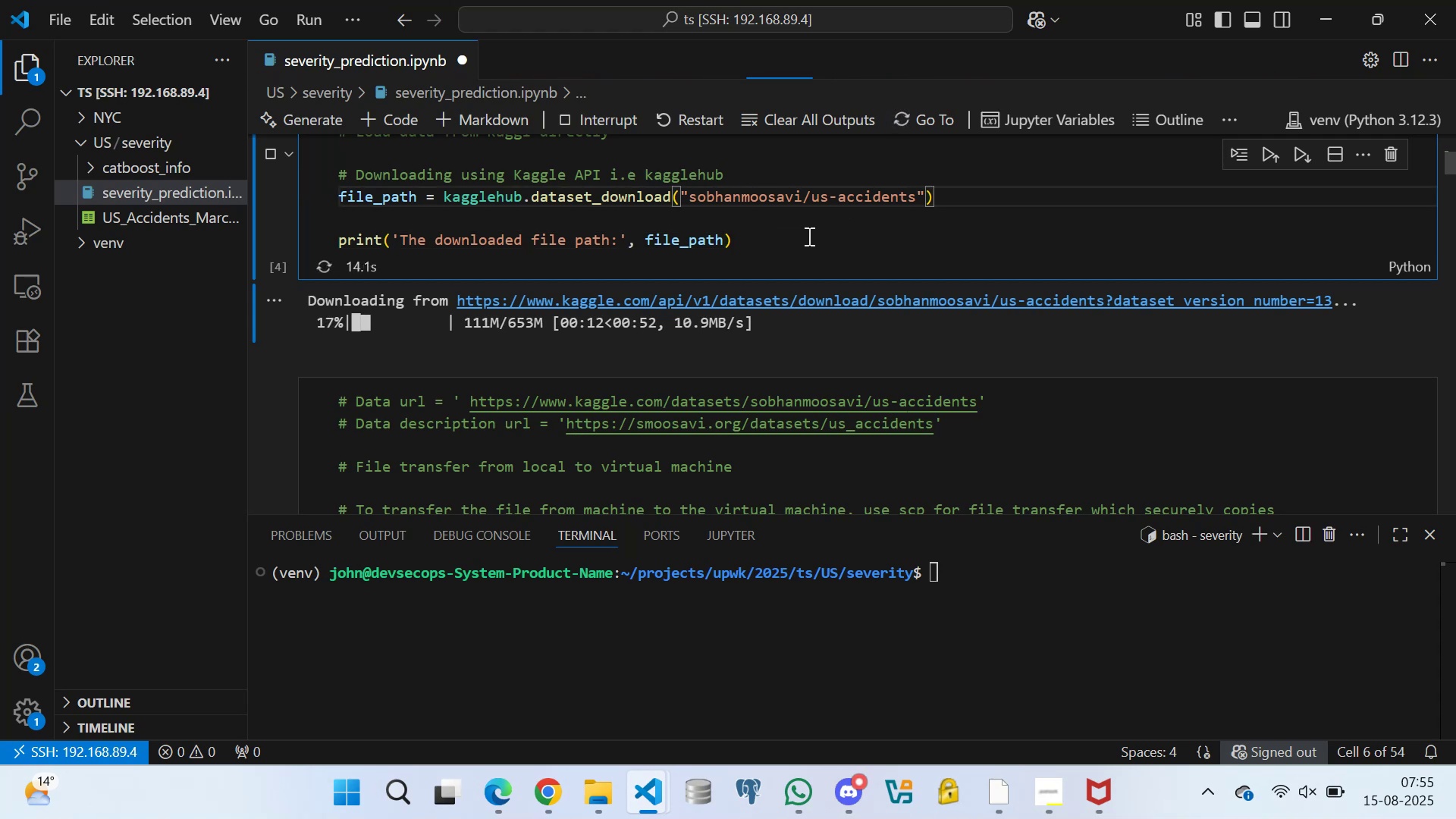 
left_click([807, 237])
 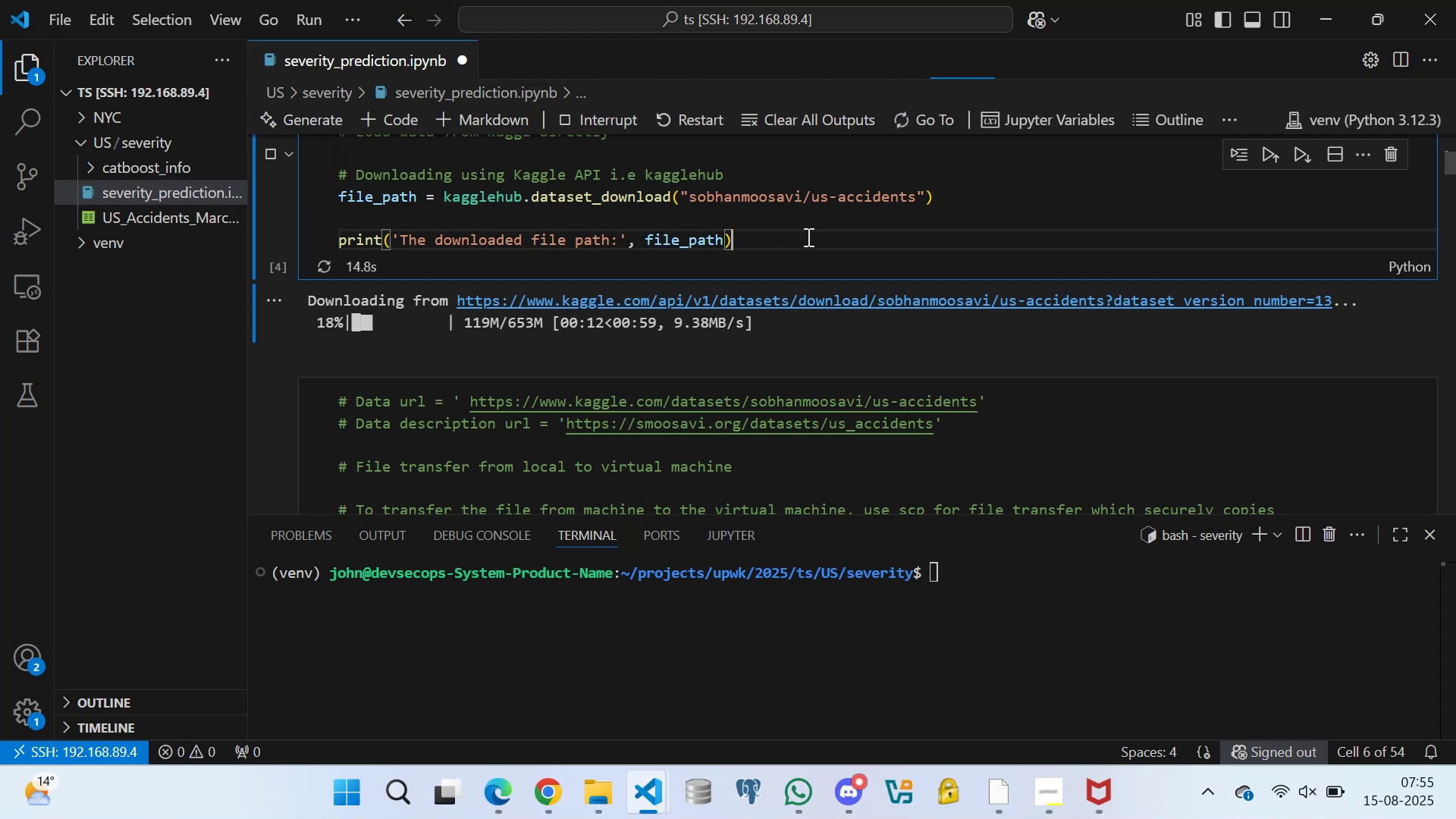 
scroll: coordinate [676, 230], scroll_direction: down, amount: 2.0
 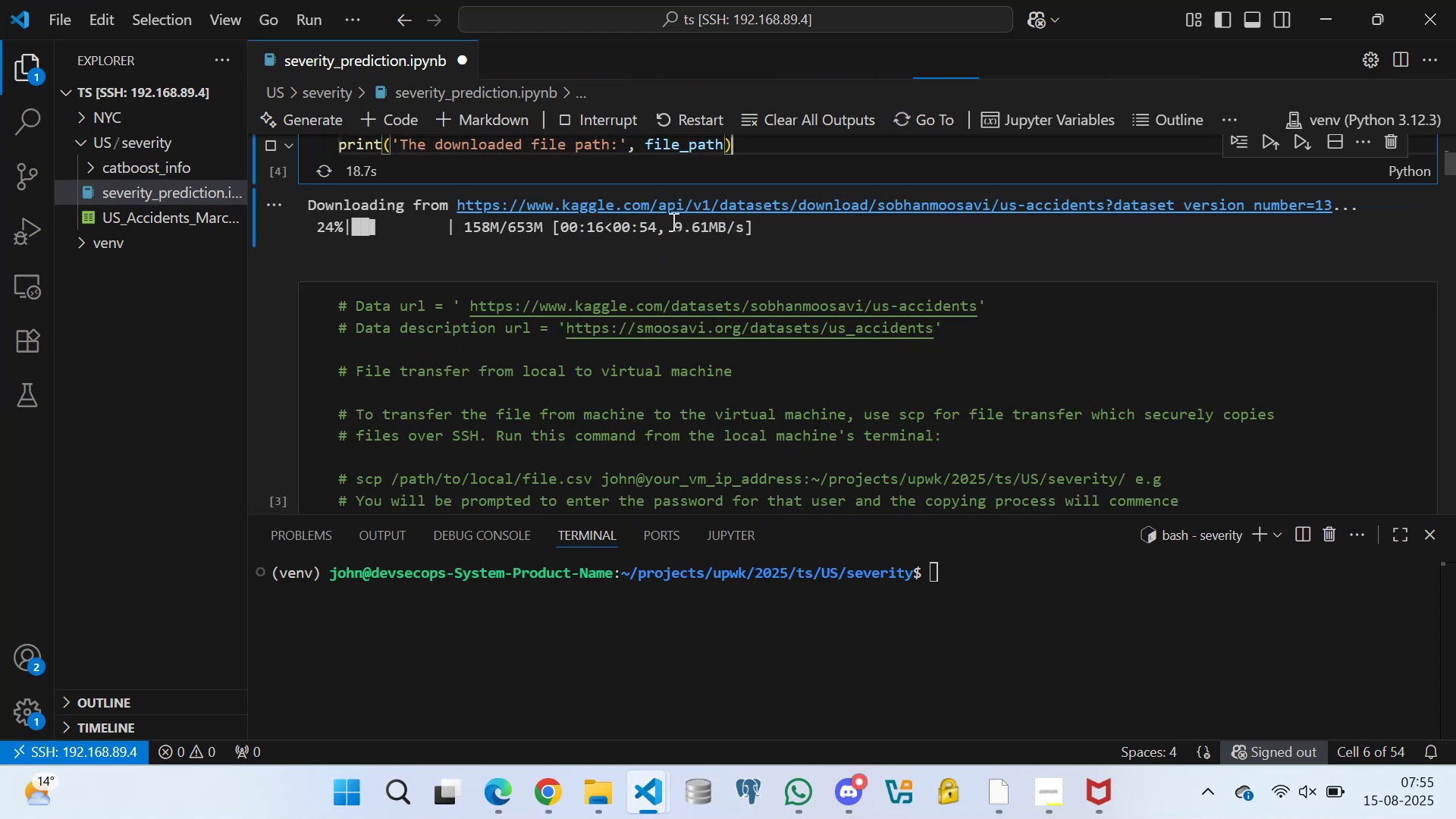 
scroll: coordinate [570, 289], scroll_direction: up, amount: 2.0
 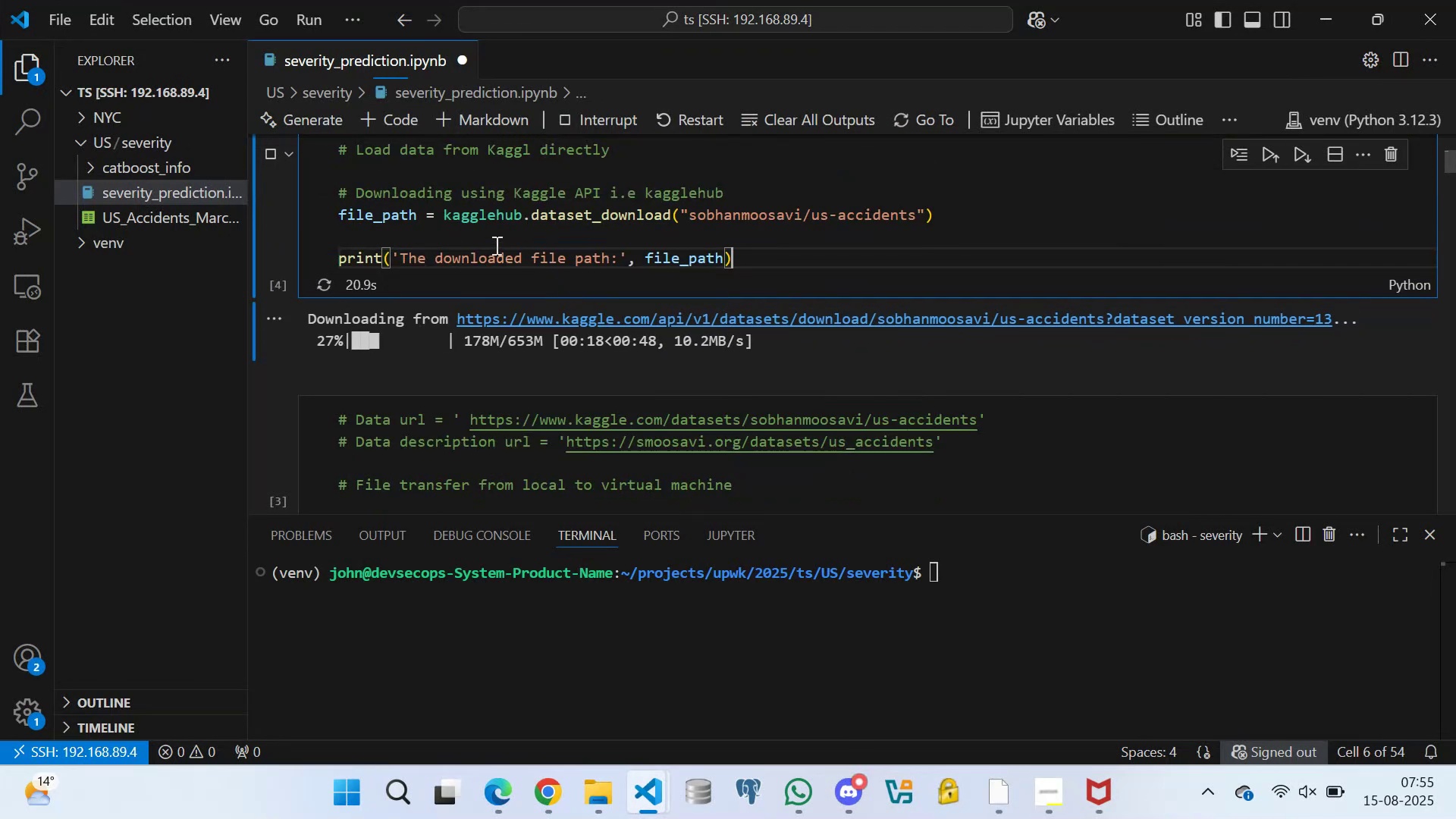 
left_click([491, 237])
 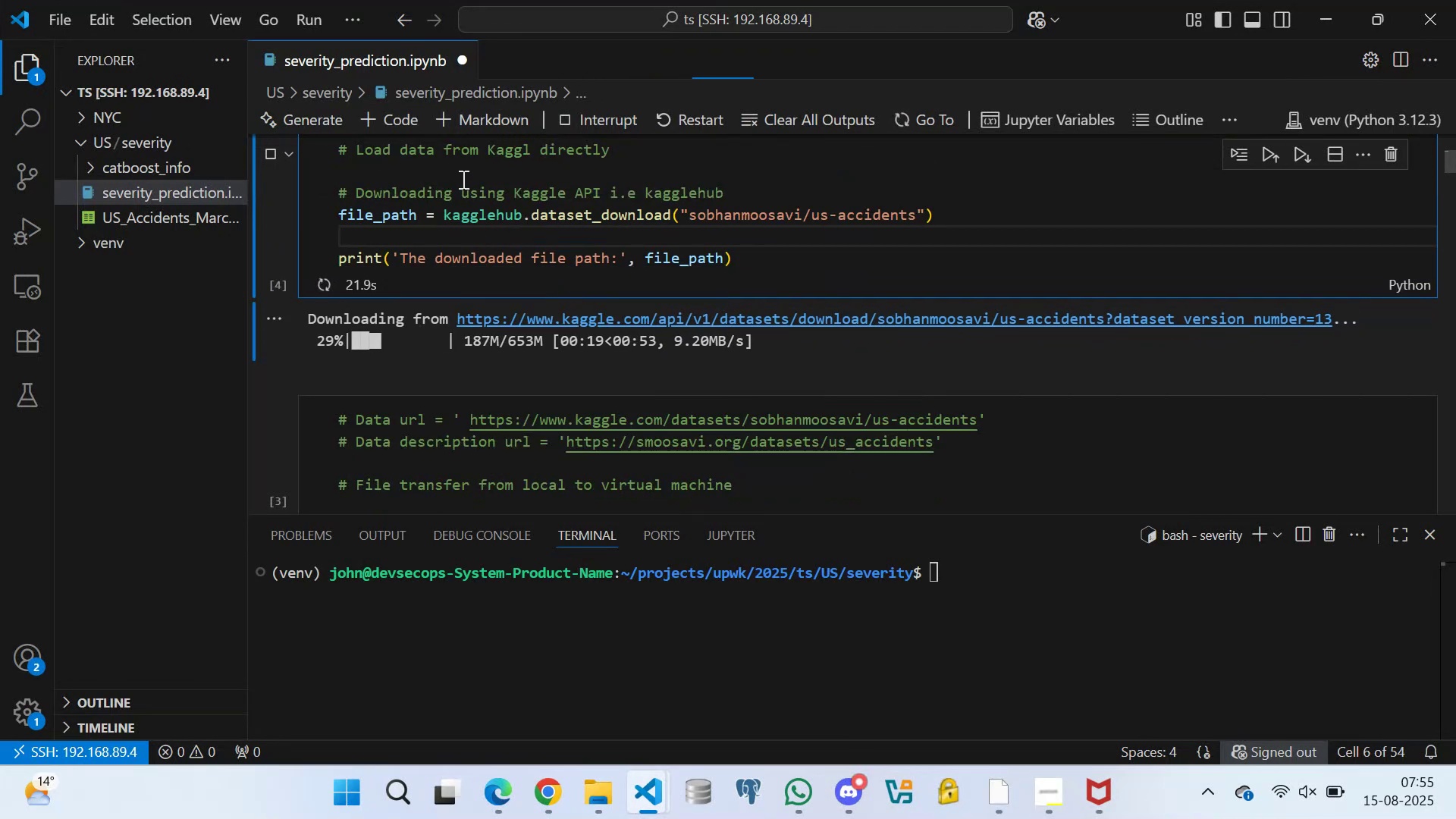 
left_click([460, 168])
 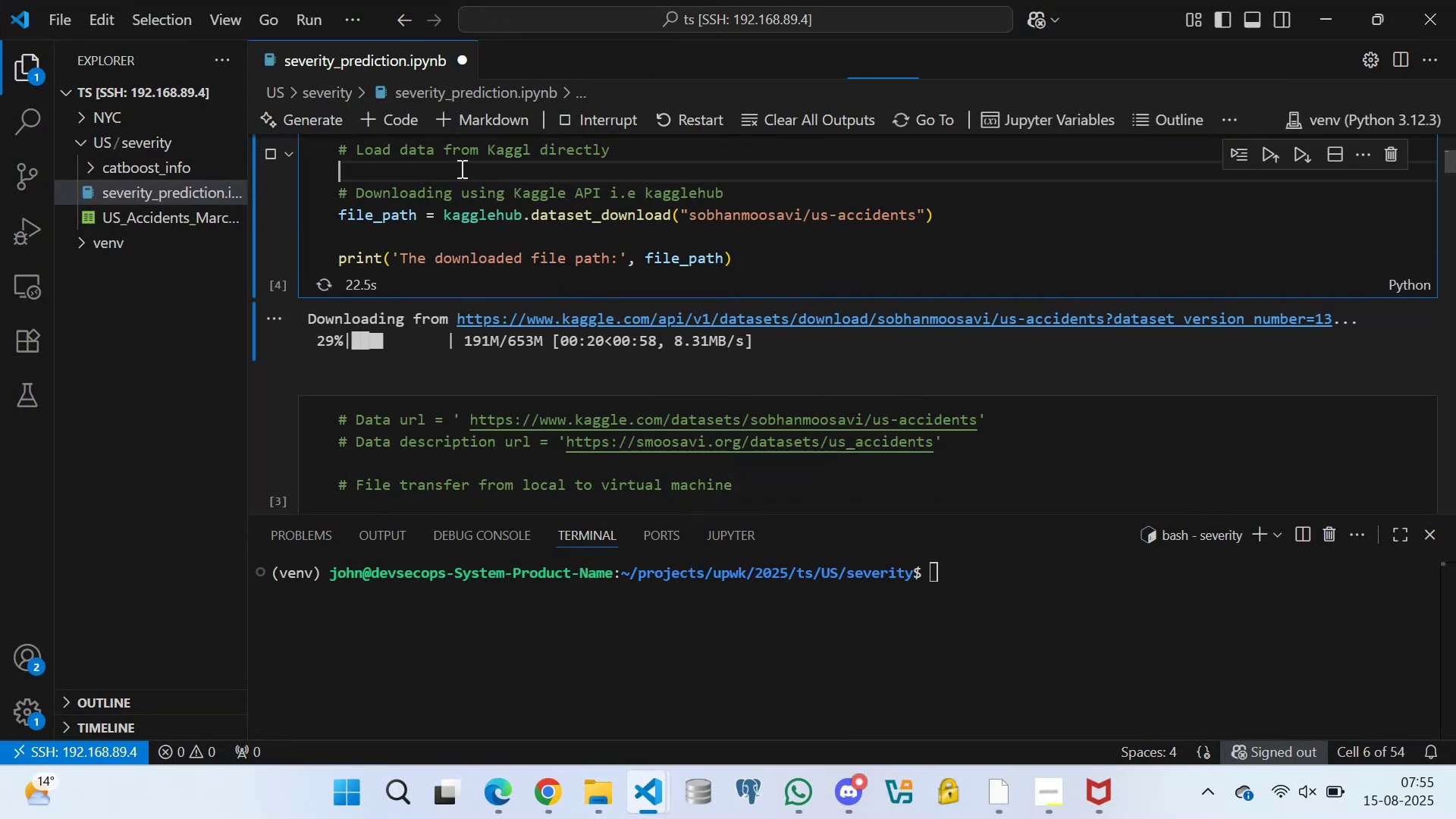 
scroll: coordinate [522, 179], scroll_direction: up, amount: 1.0
 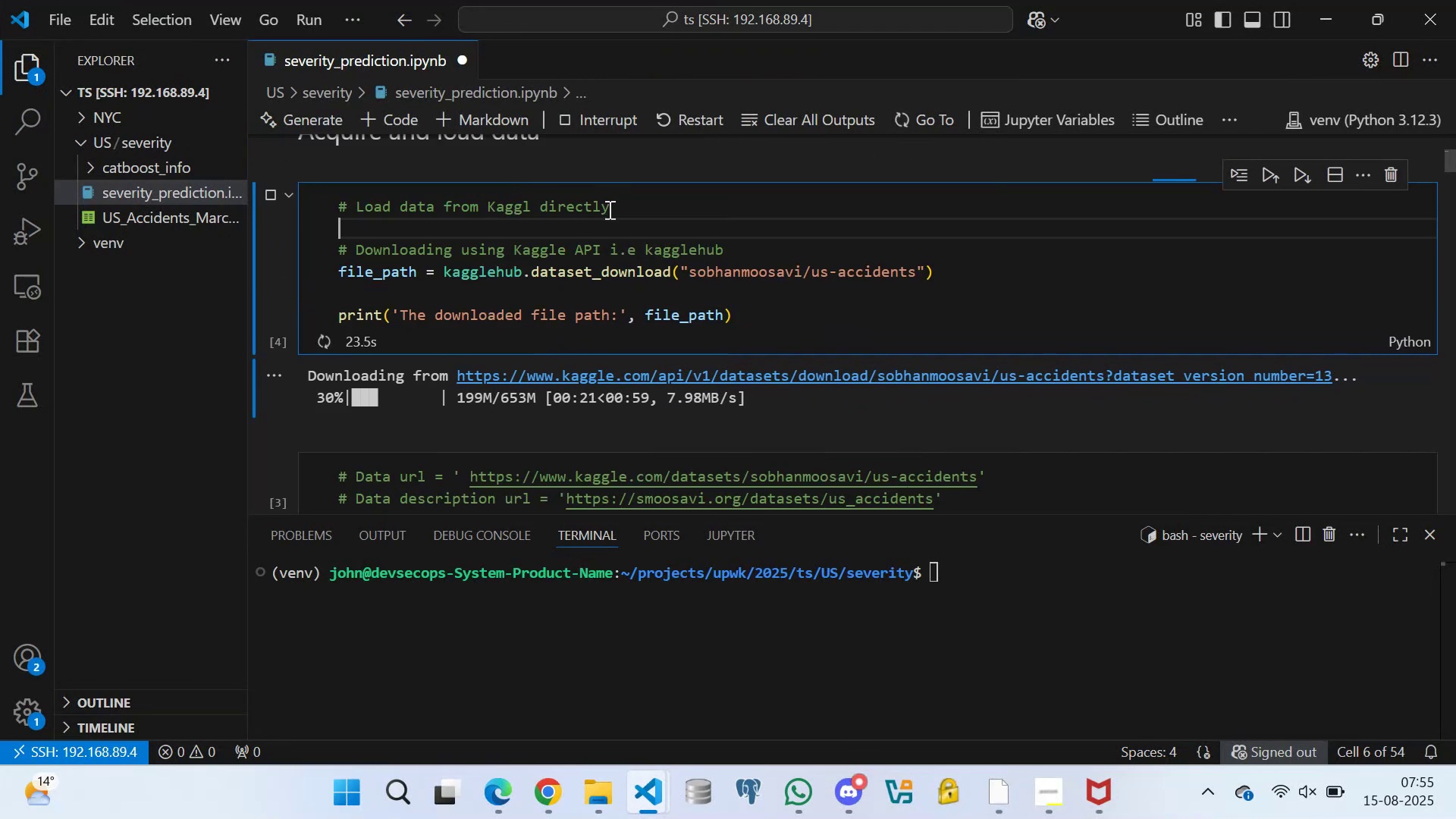 
left_click([616, 205])
 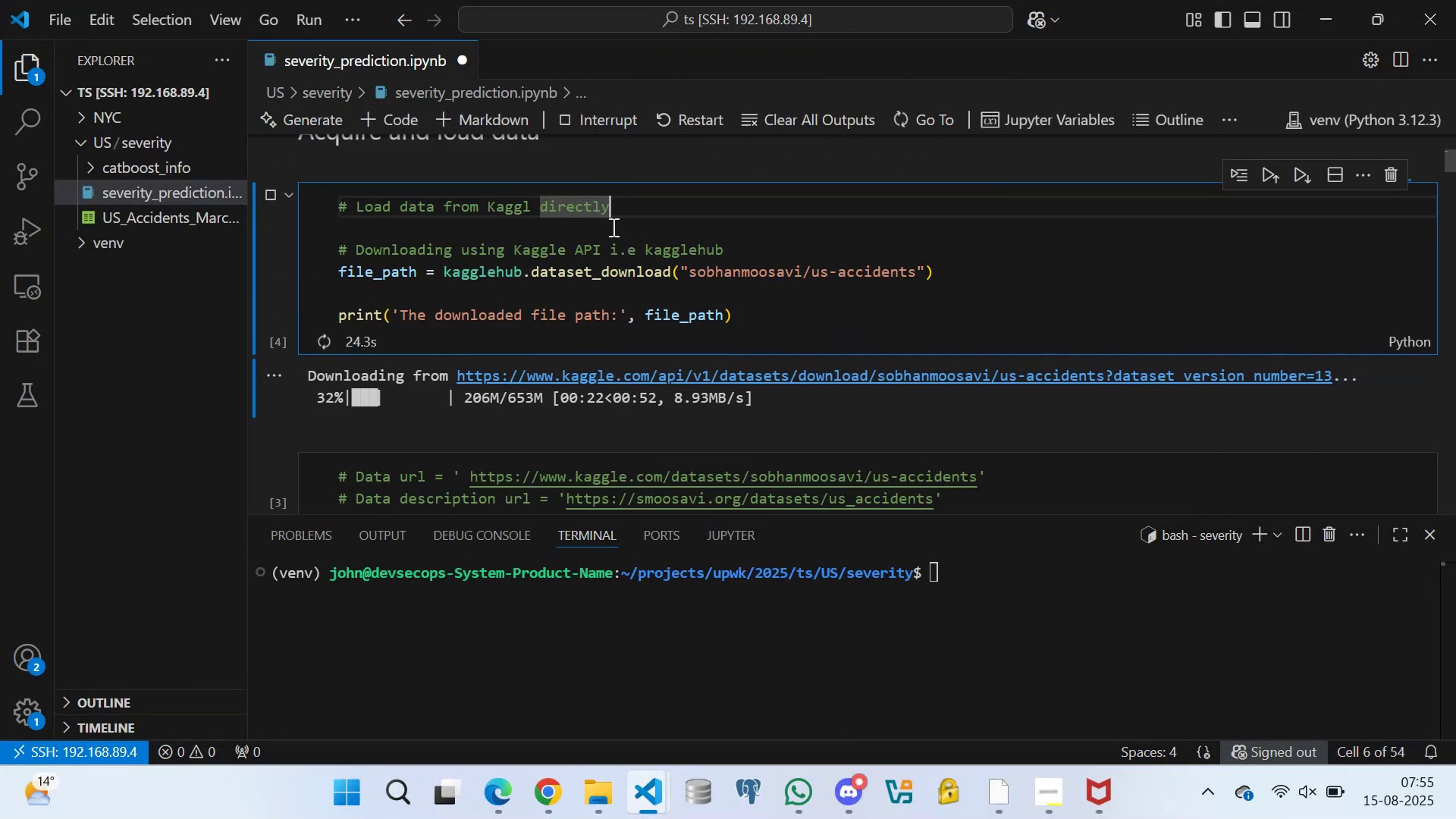 
left_click([612, 227])
 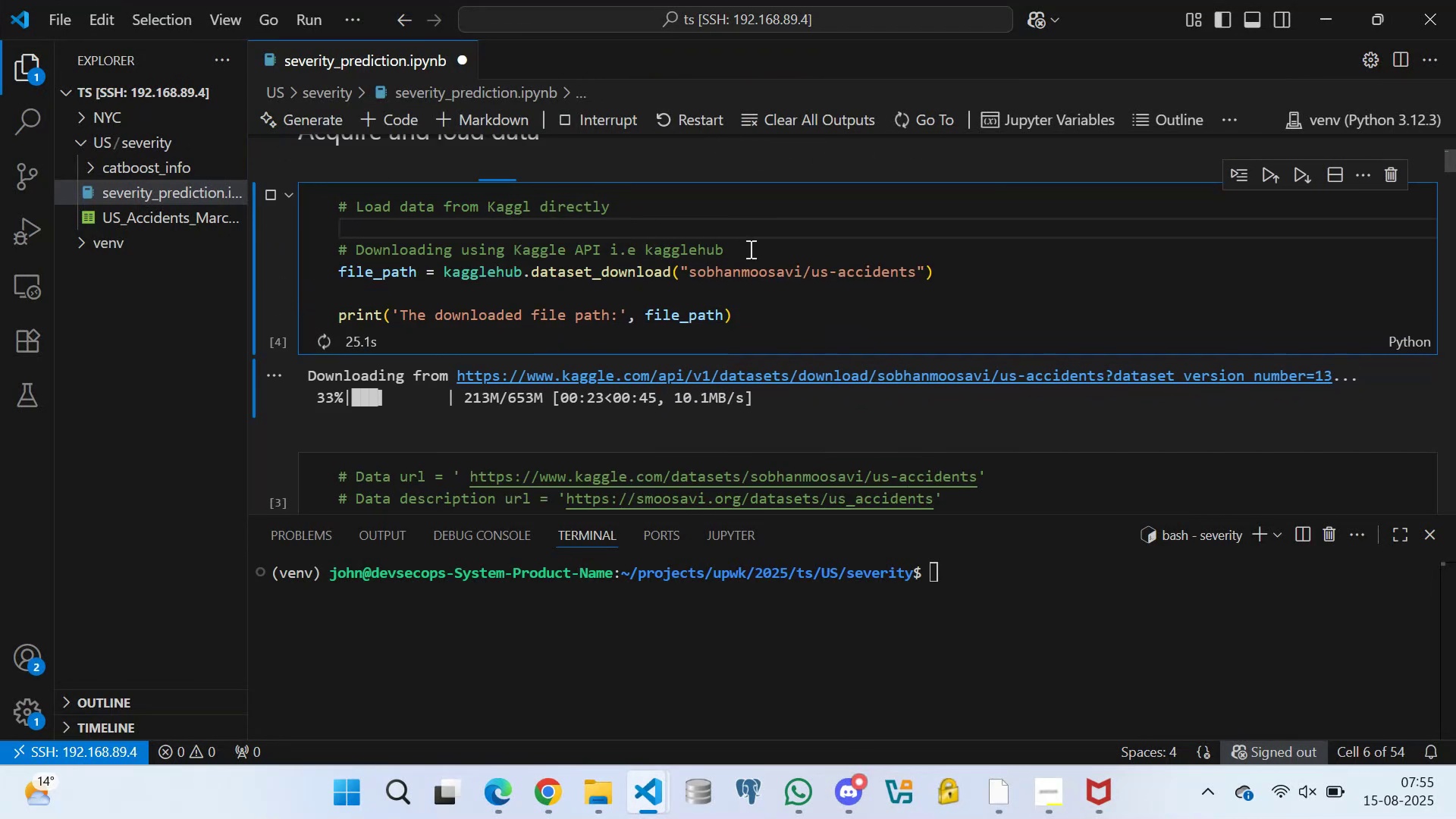 
left_click([752, 249])
 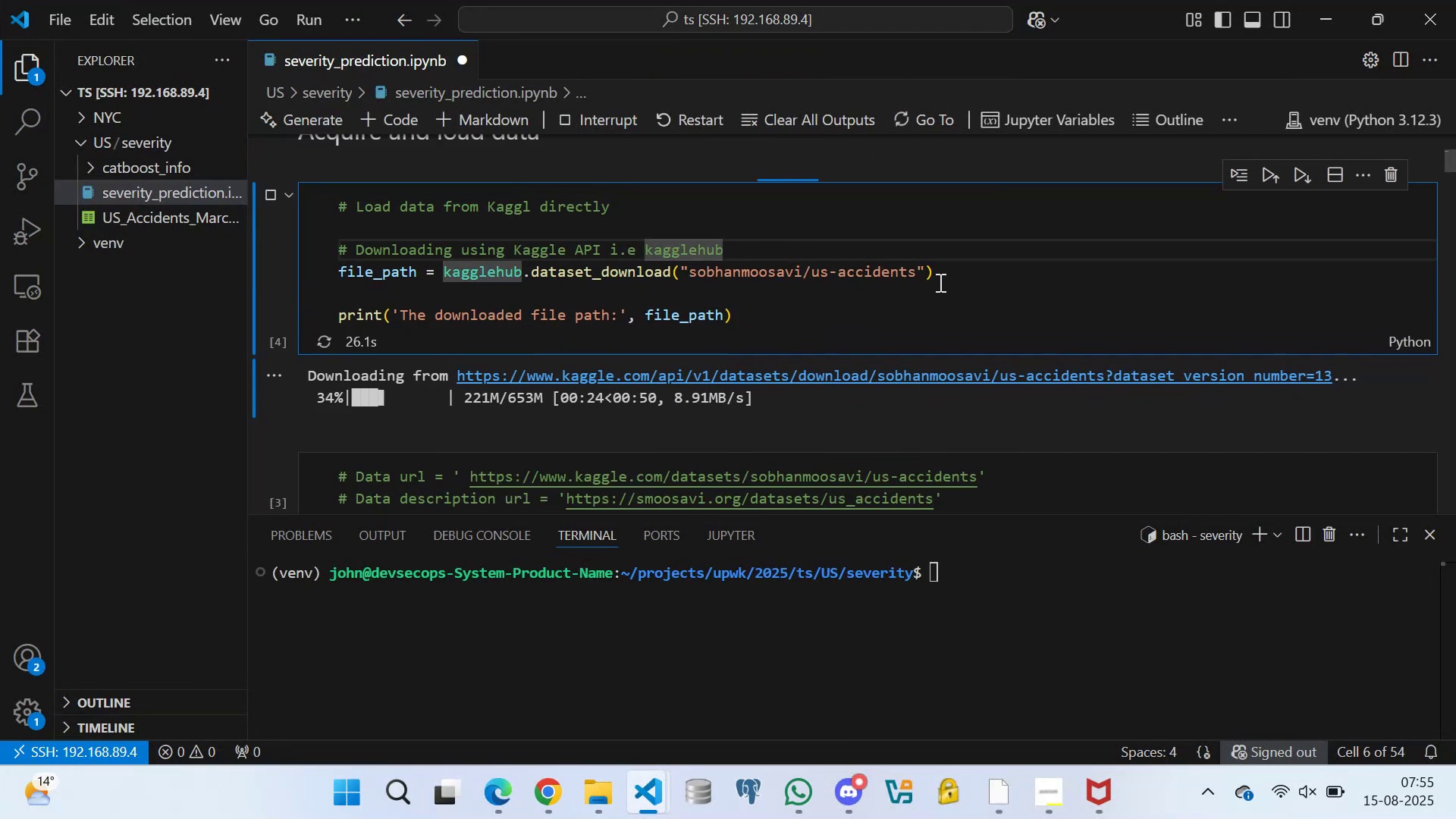 
left_click([943, 271])
 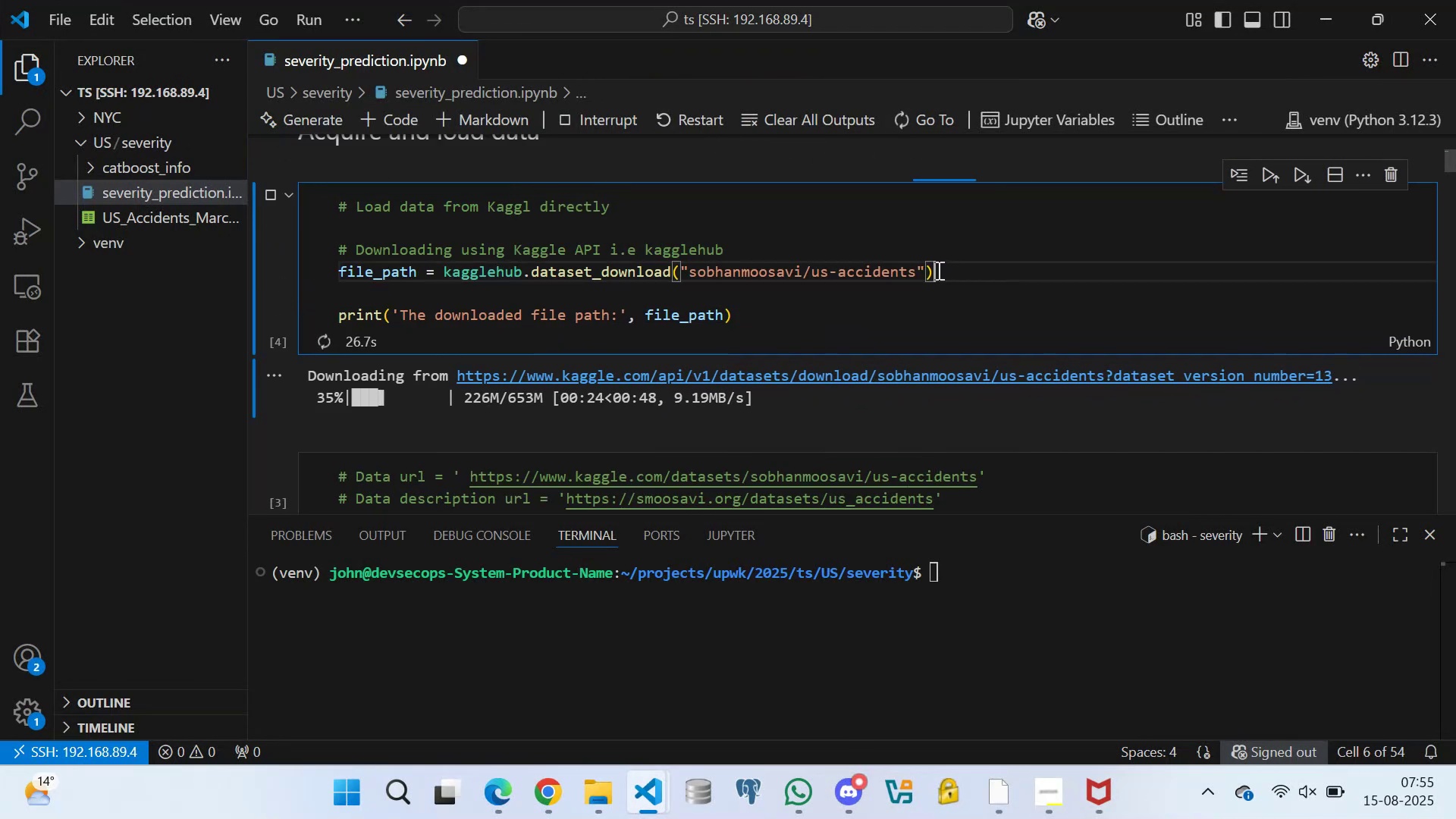 
scroll: coordinate [803, 256], scroll_direction: down, amount: 1.0
 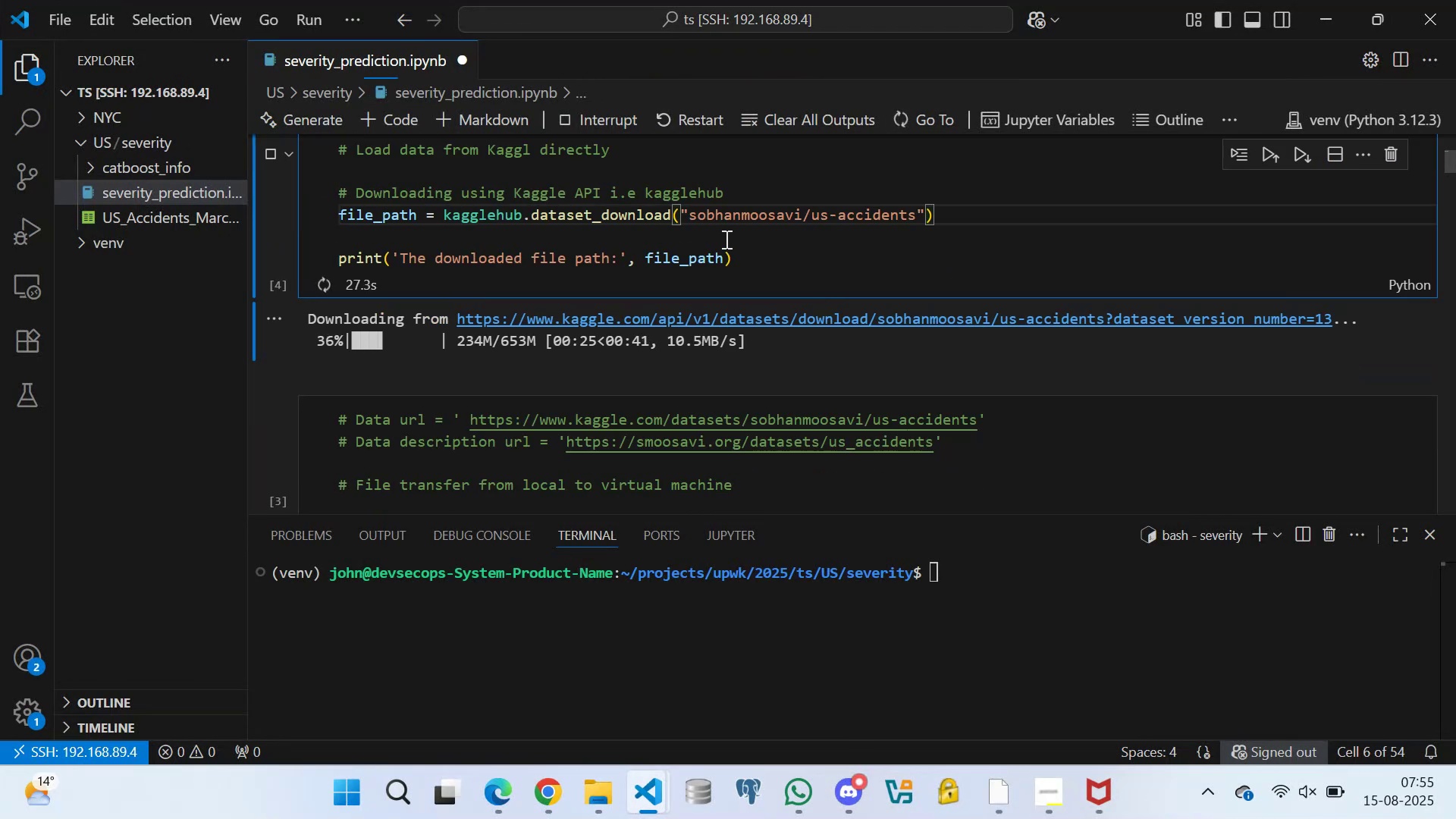 
left_click([721, 238])
 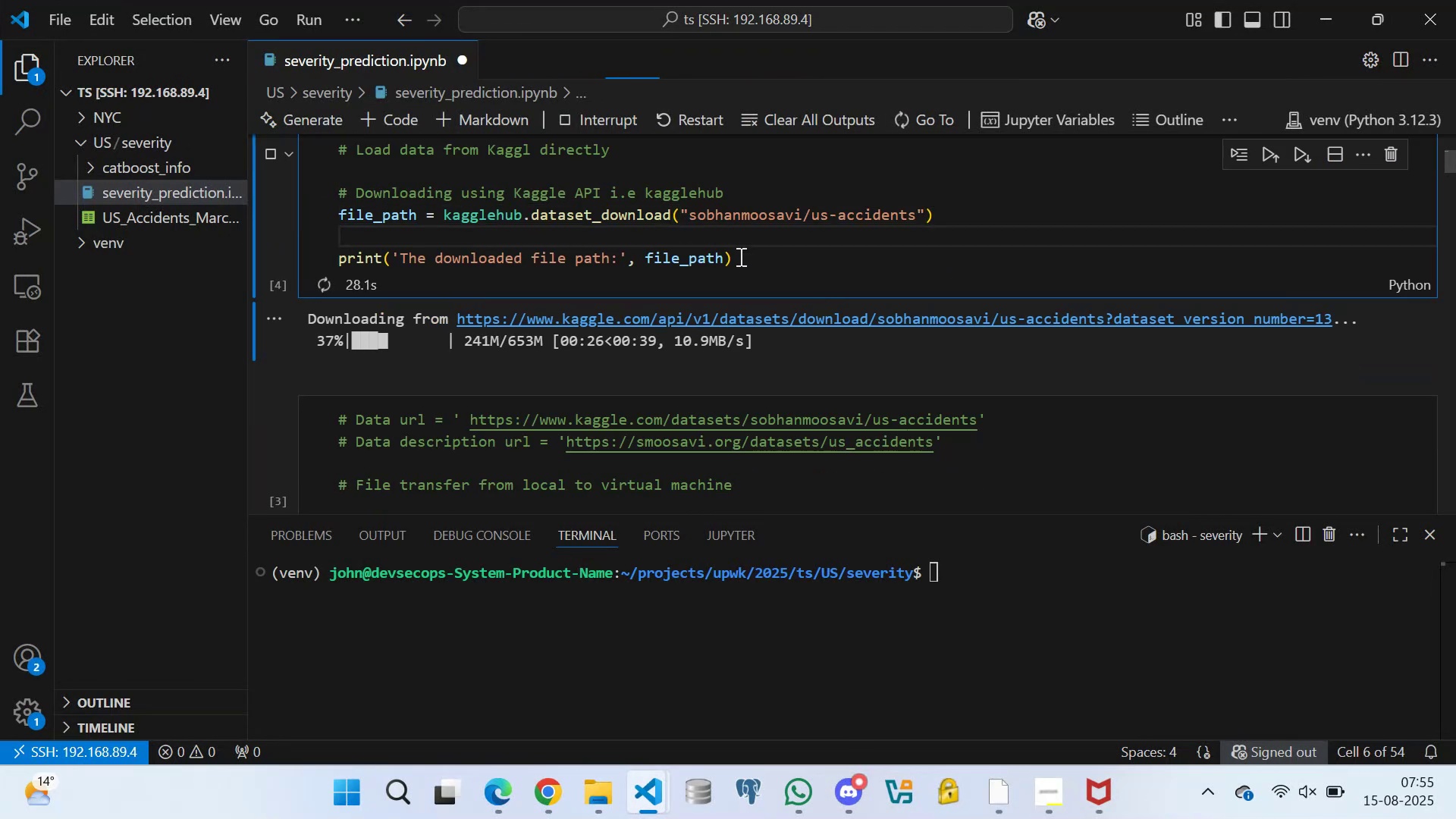 
left_click([739, 256])
 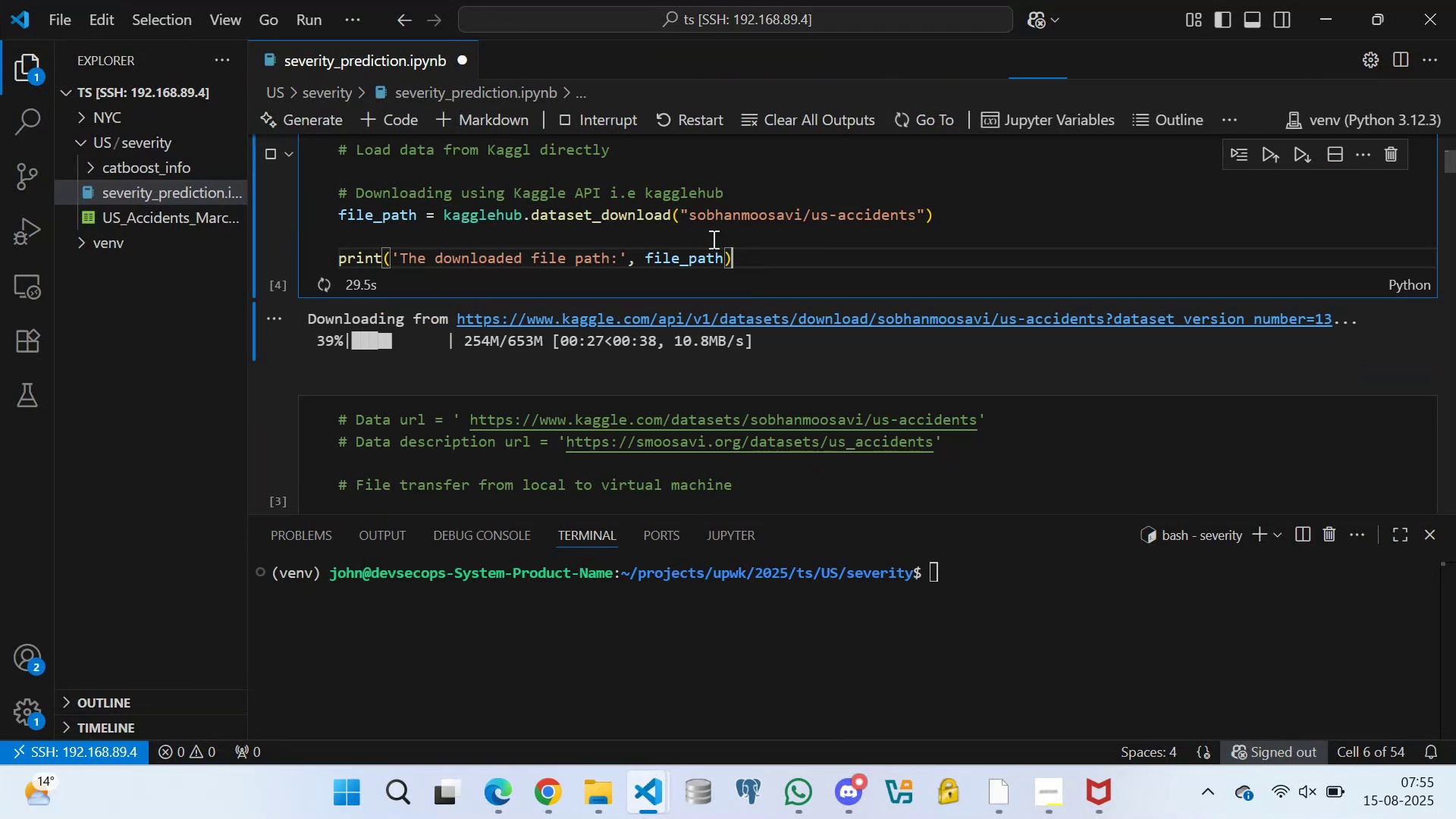 
scroll: coordinate [541, 215], scroll_direction: none, amount: 0.0
 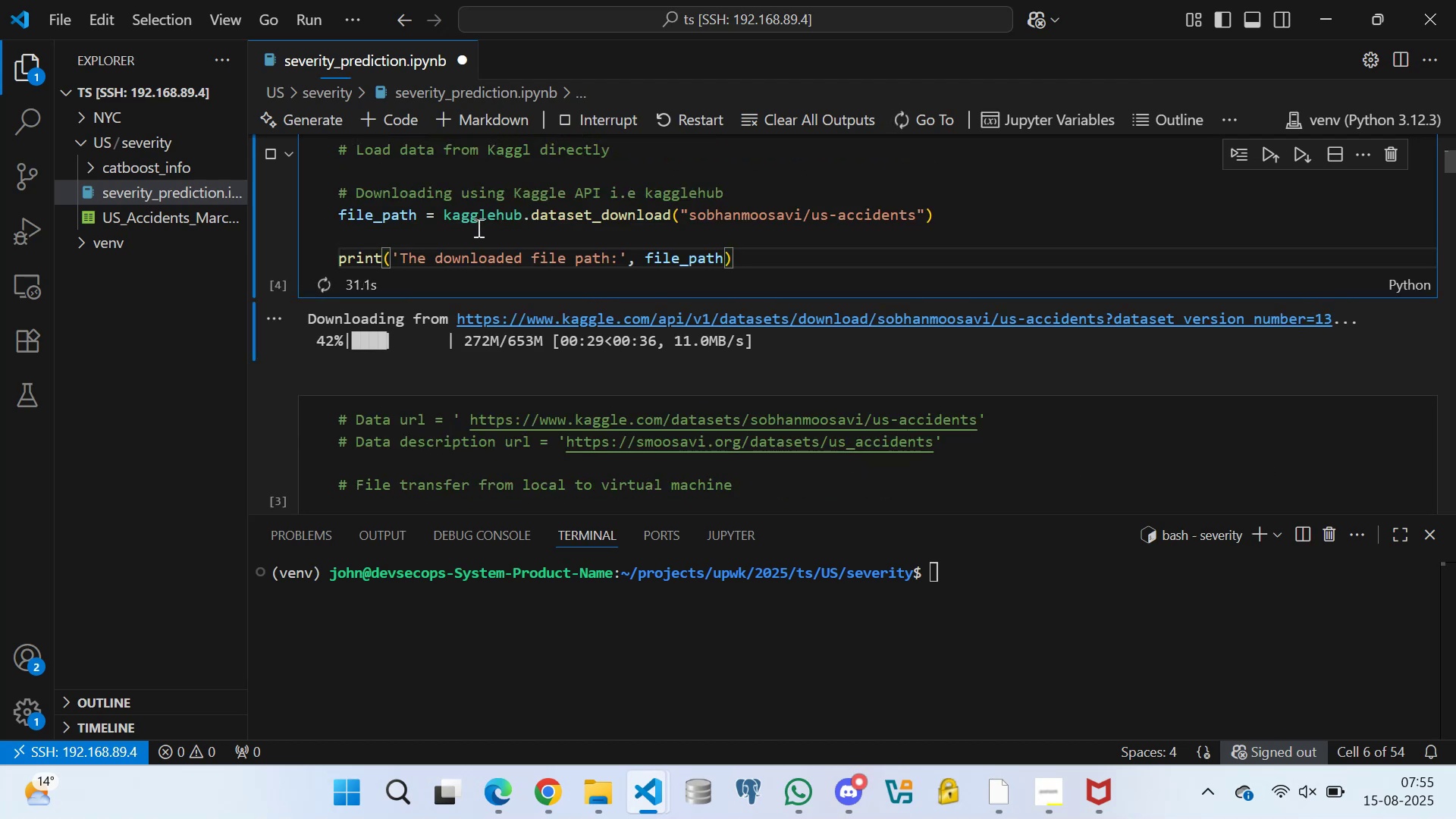 
left_click([477, 228])
 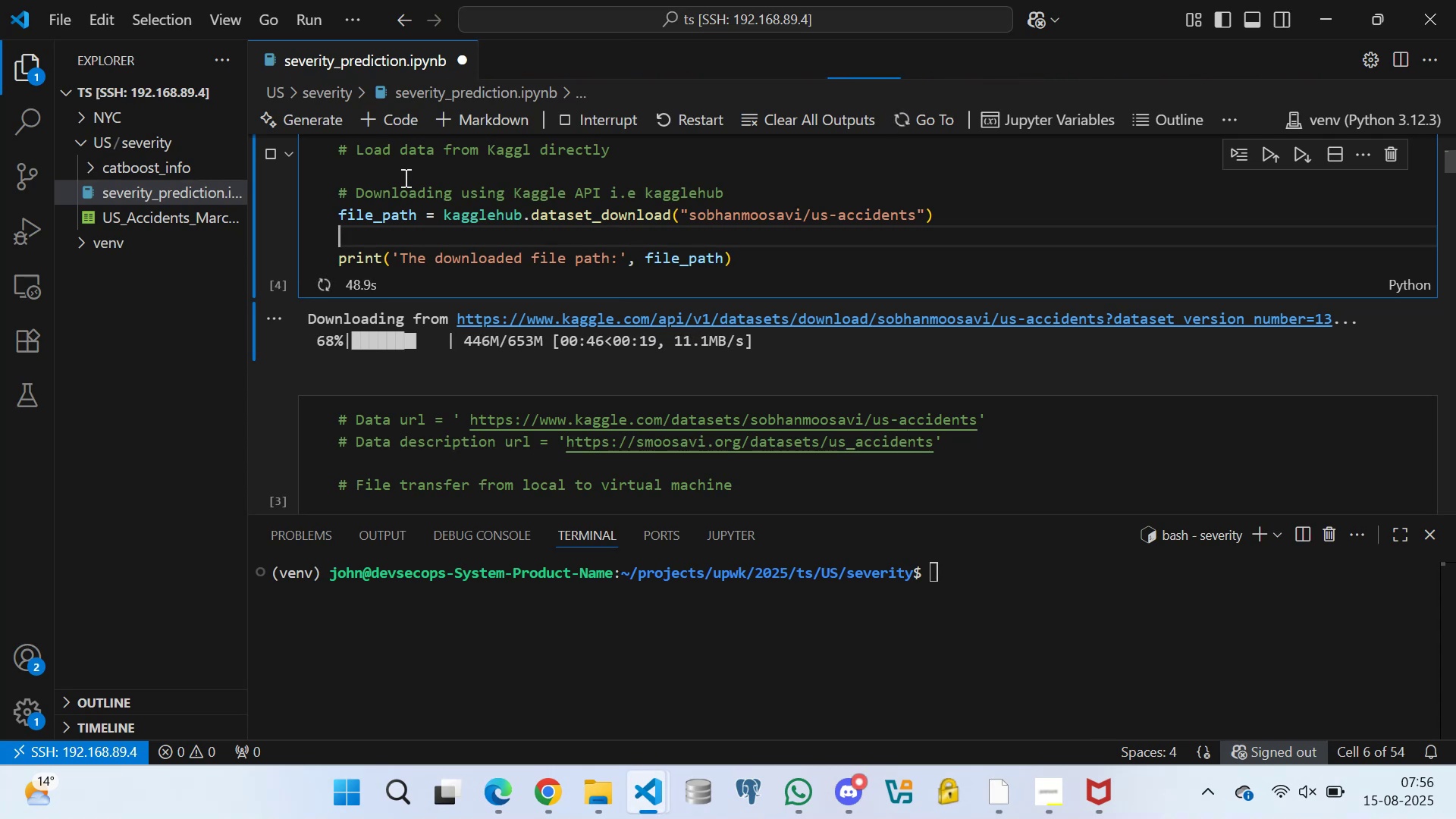 
wait(22.45)
 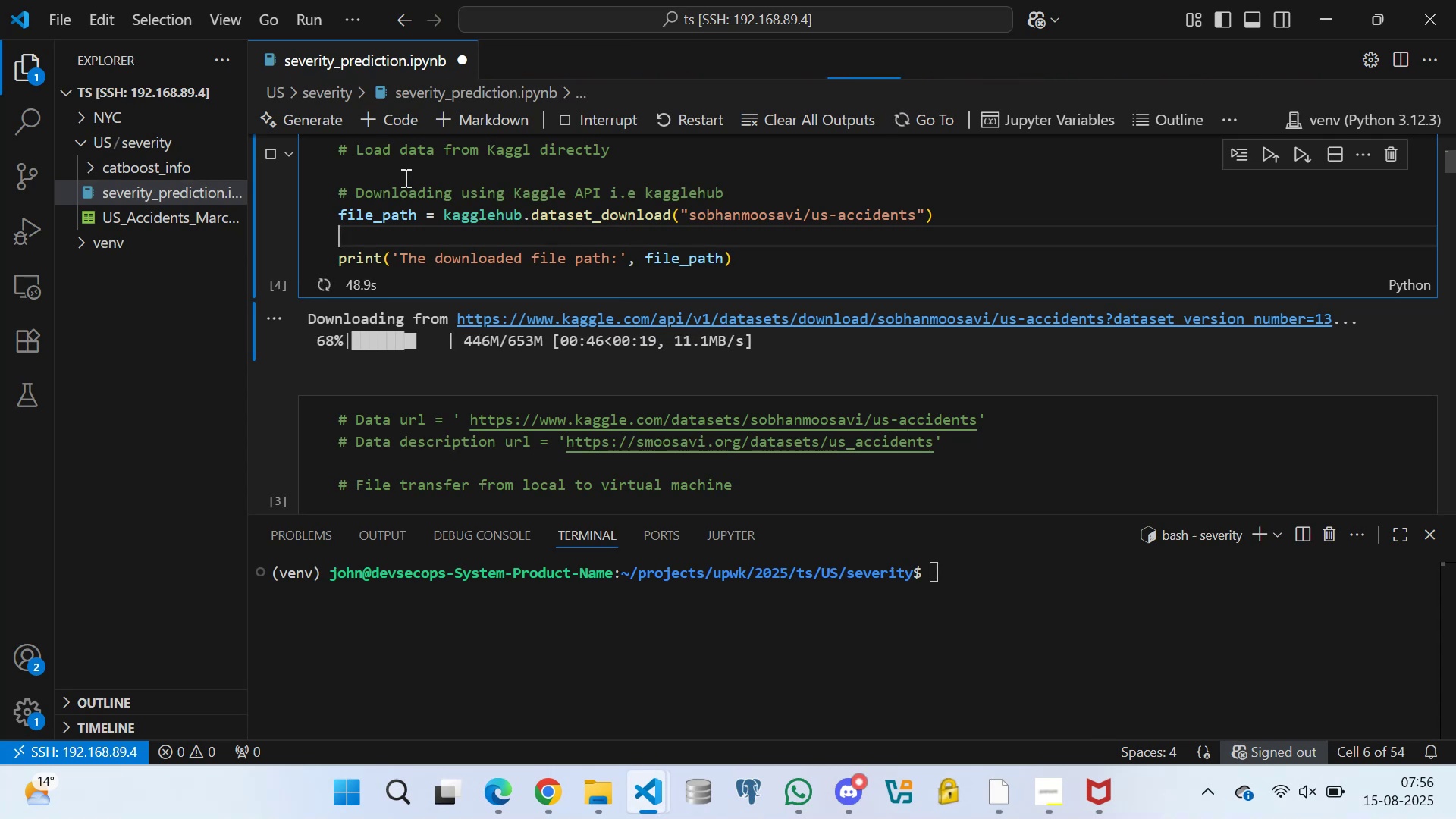 
scroll: coordinate [395, 265], scroll_direction: down, amount: 10.0
 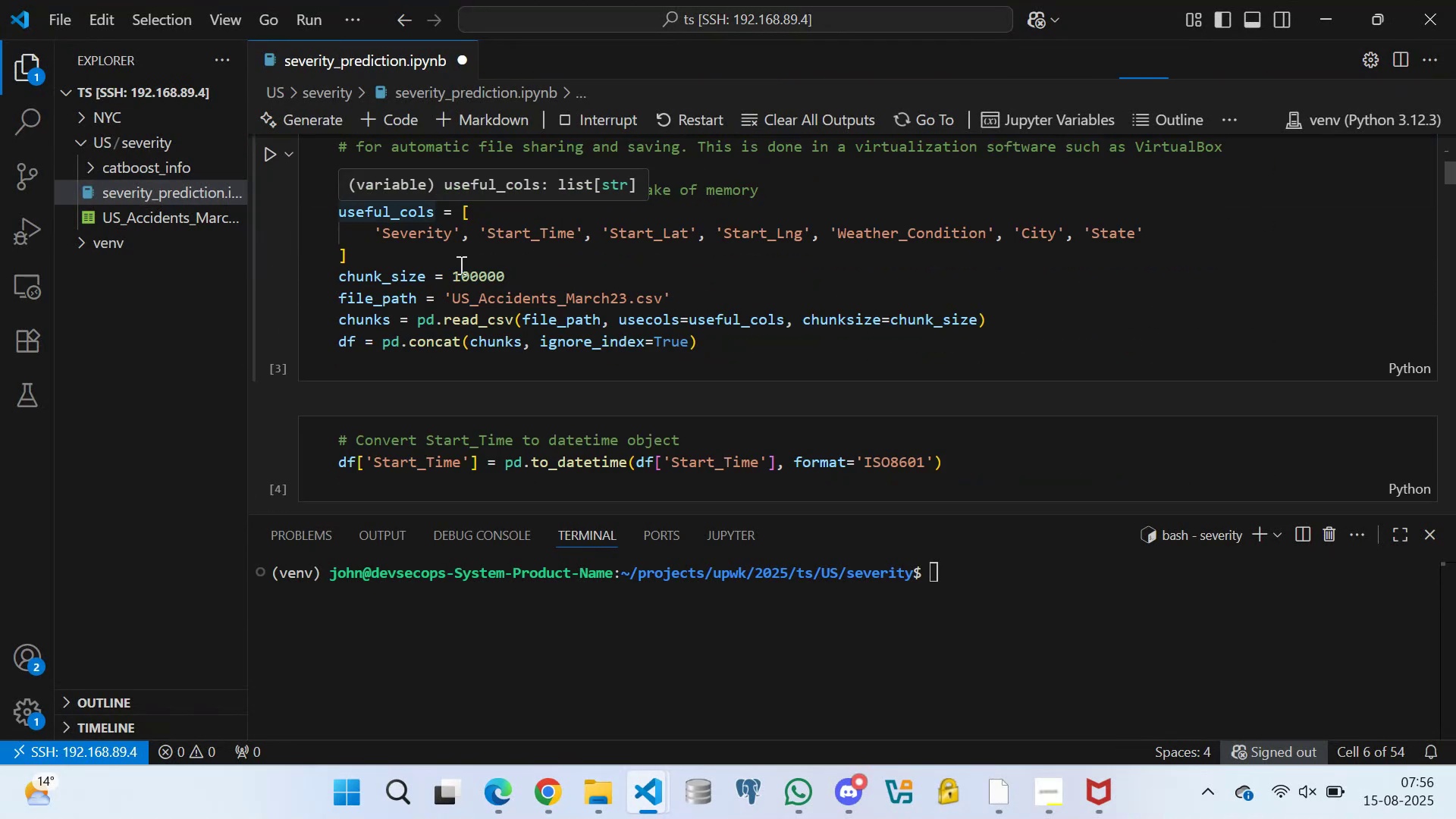 
scroll: coordinate [435, 249], scroll_direction: up, amount: 10.0
 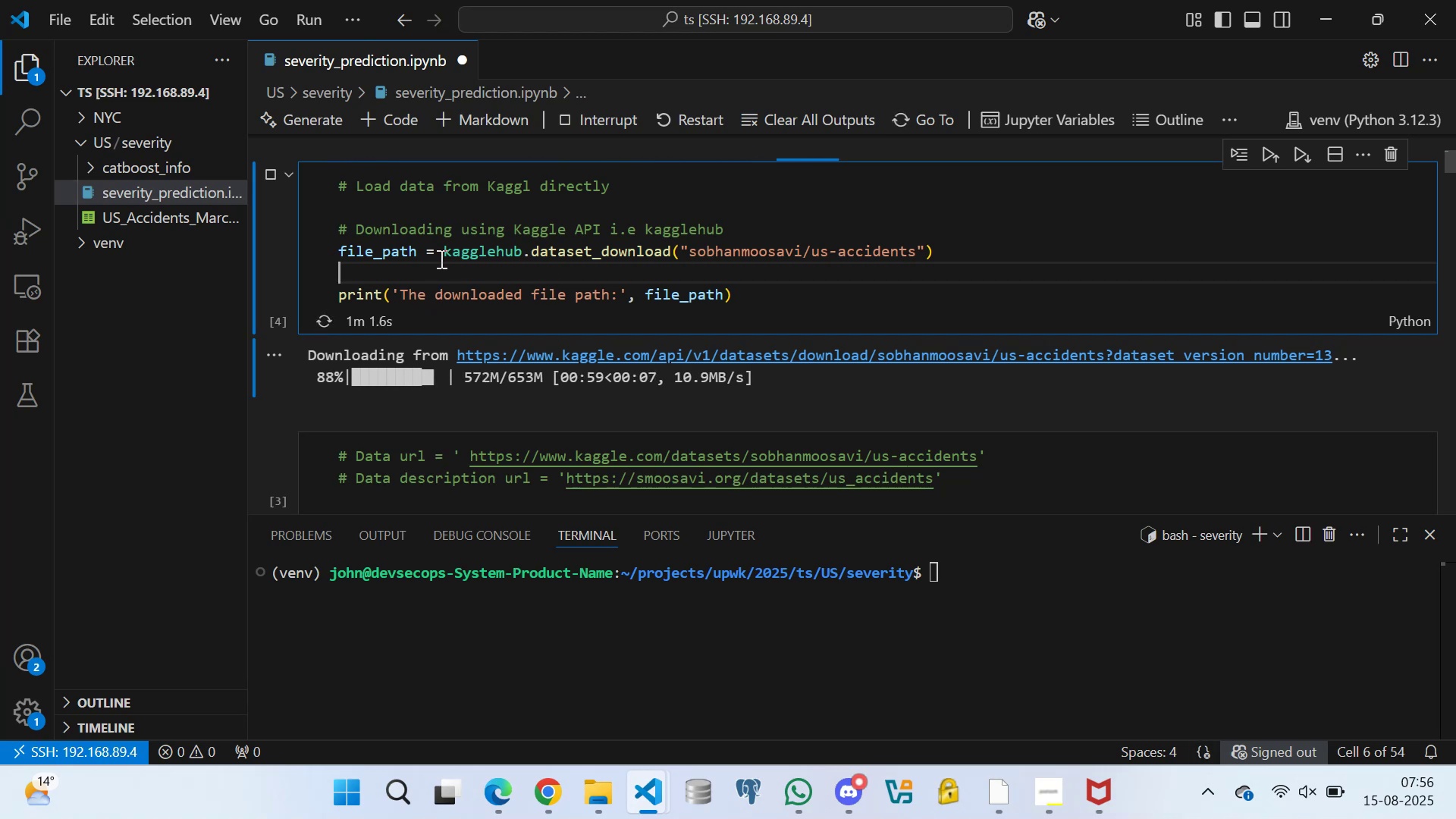 
mouse_move([422, 245])
 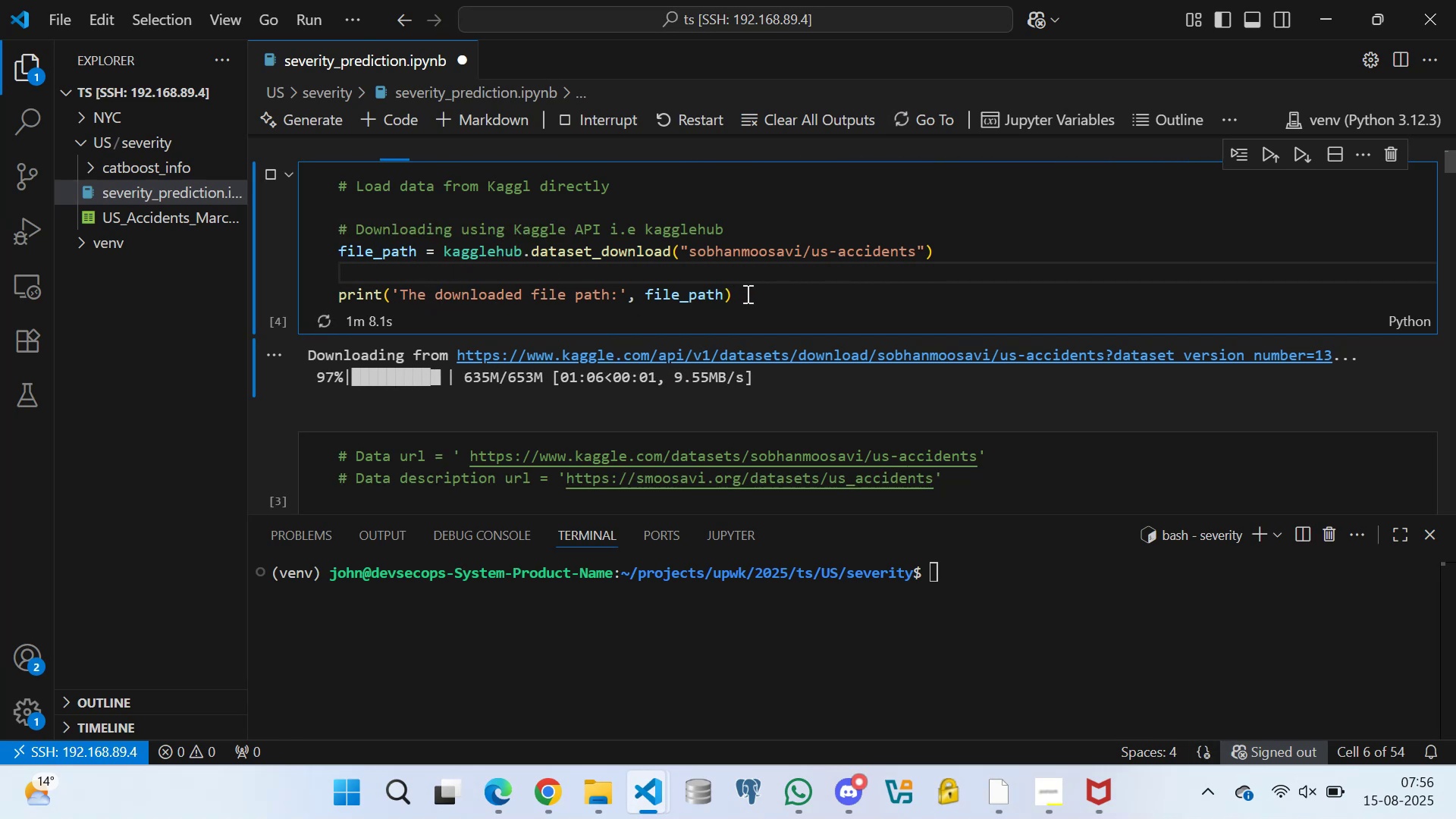 
left_click([657, 280])
 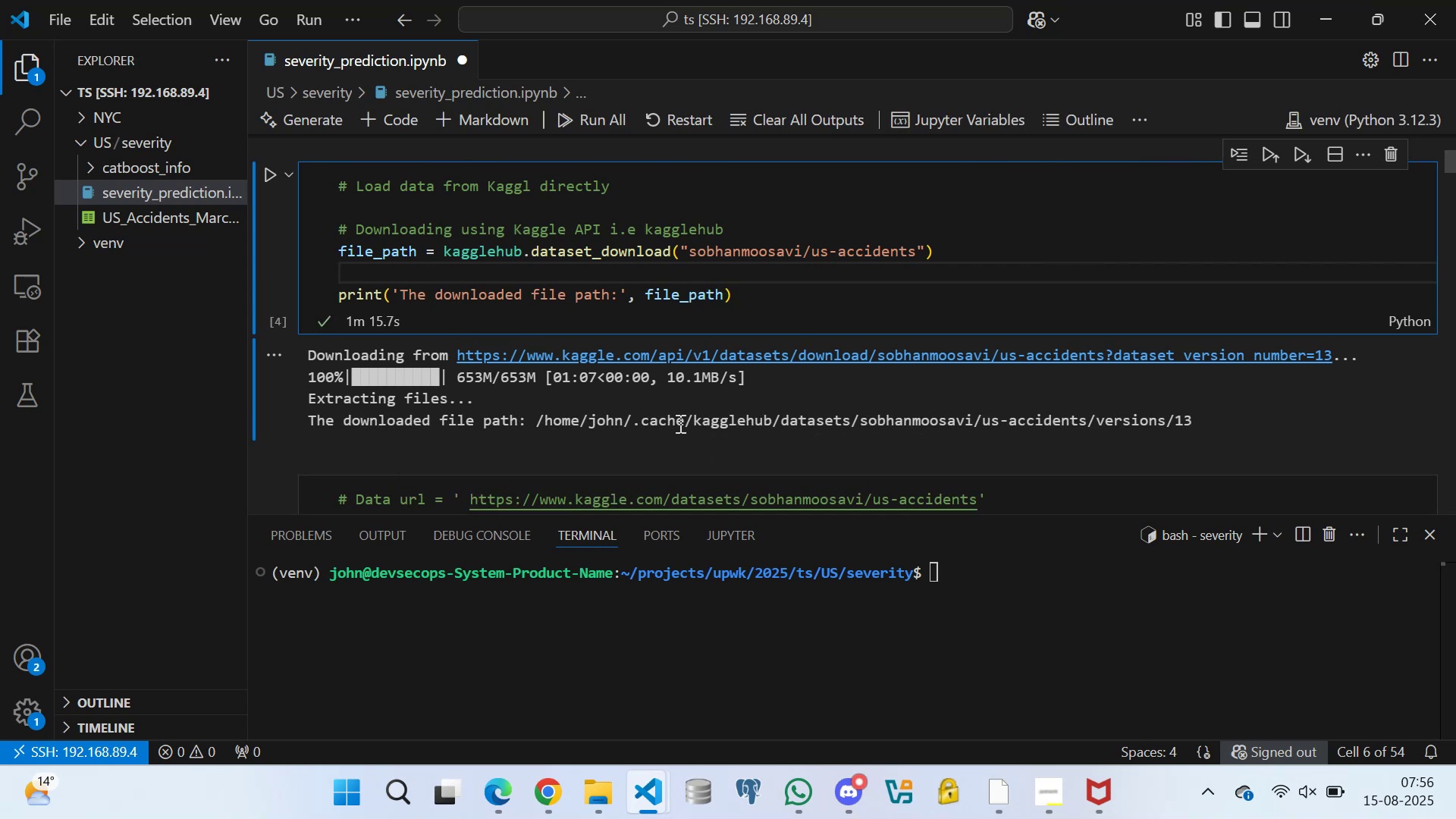 
wait(13.82)
 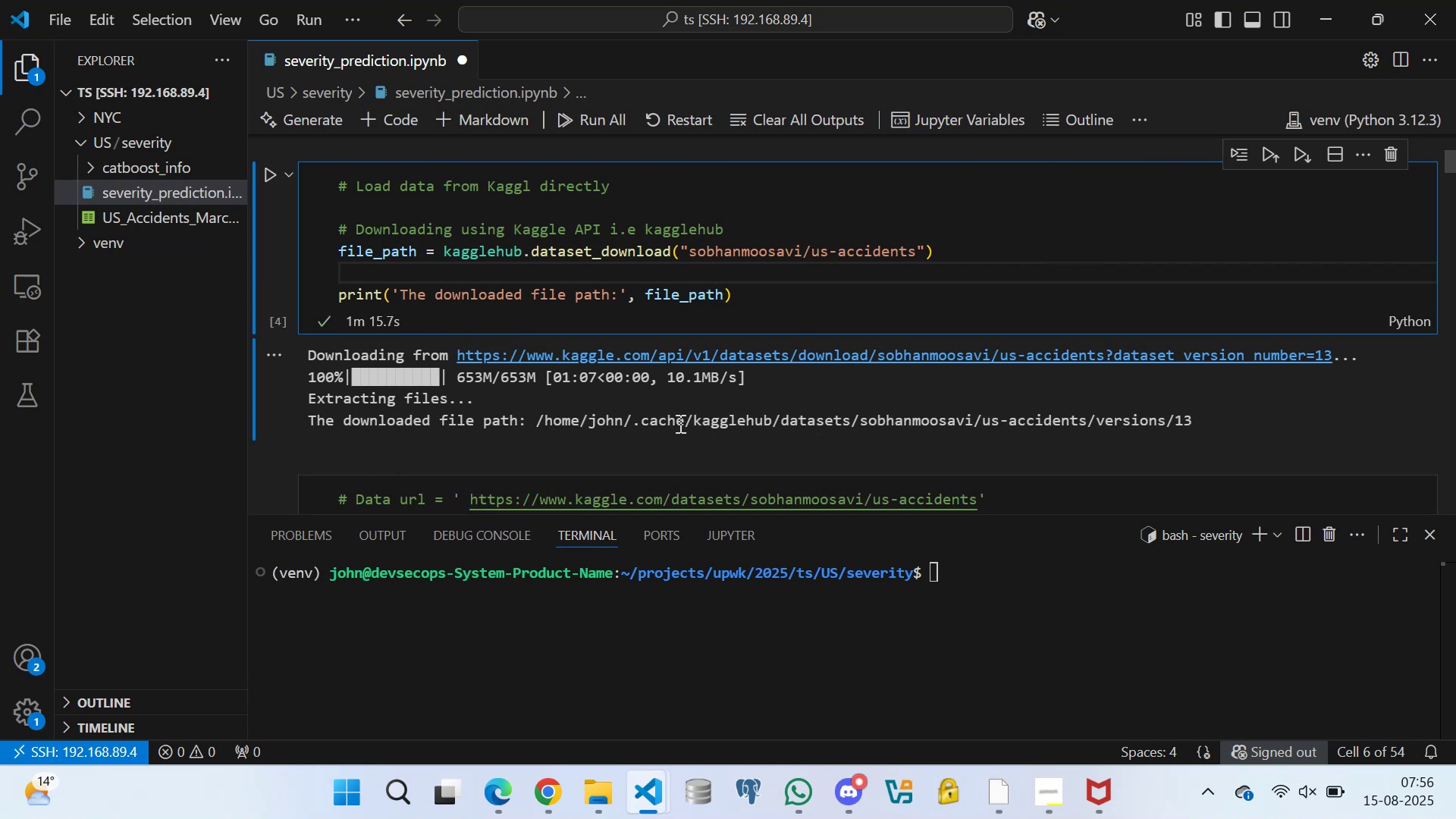 
scroll: coordinate [450, 306], scroll_direction: down, amount: 3.0
 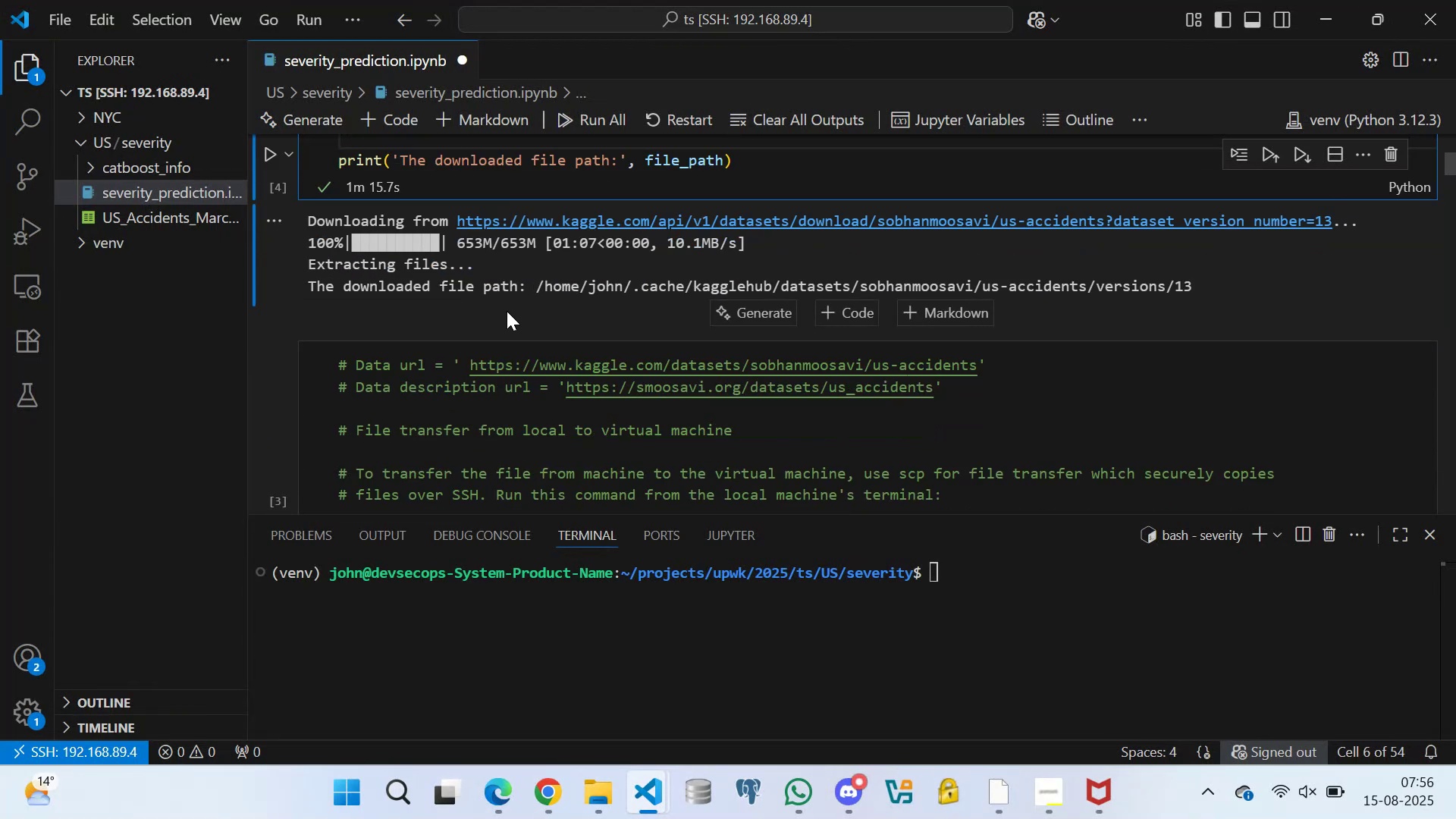 
scroll: coordinate [532, 245], scroll_direction: up, amount: 2.0
 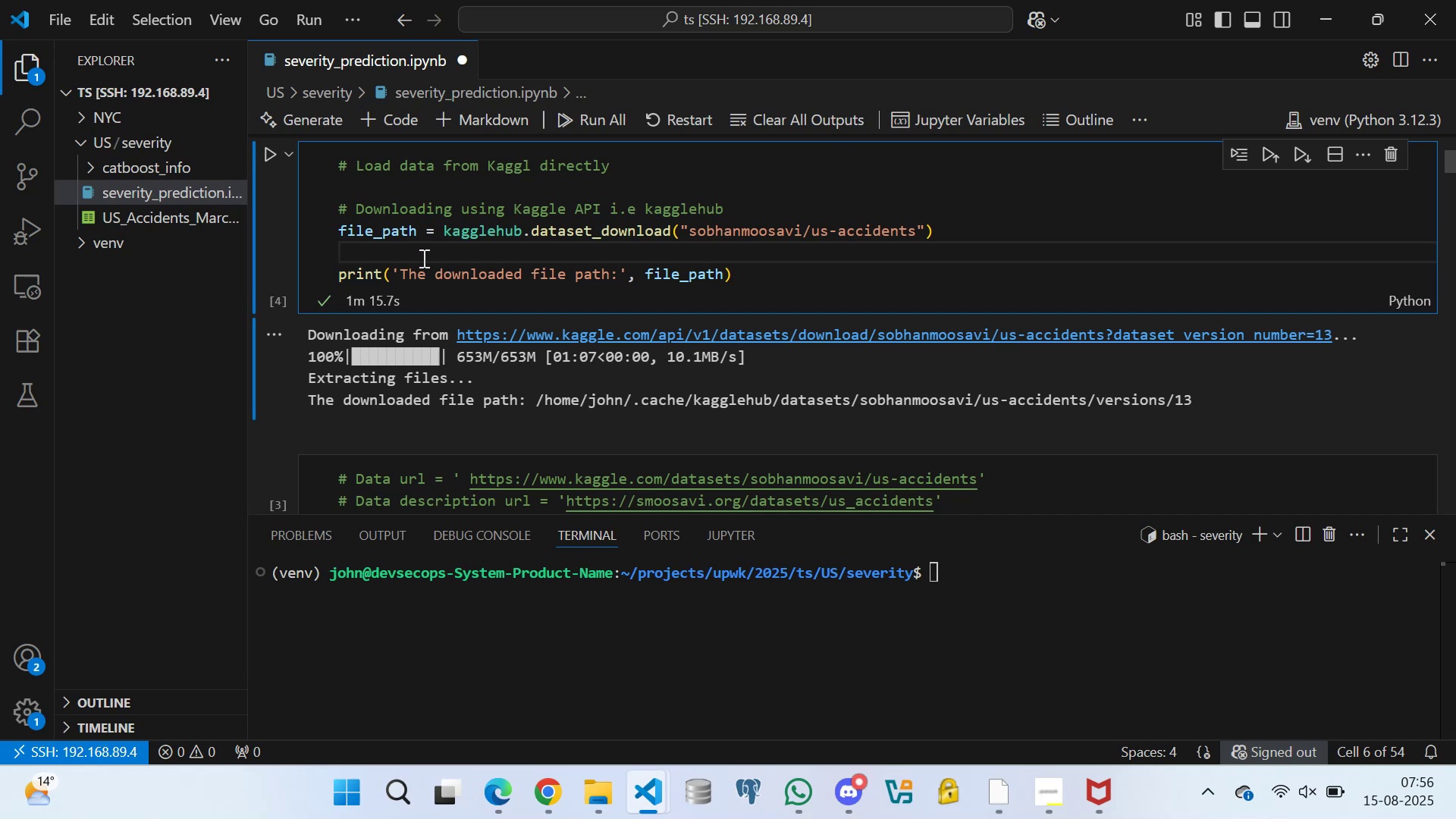 
left_click([744, 275])
 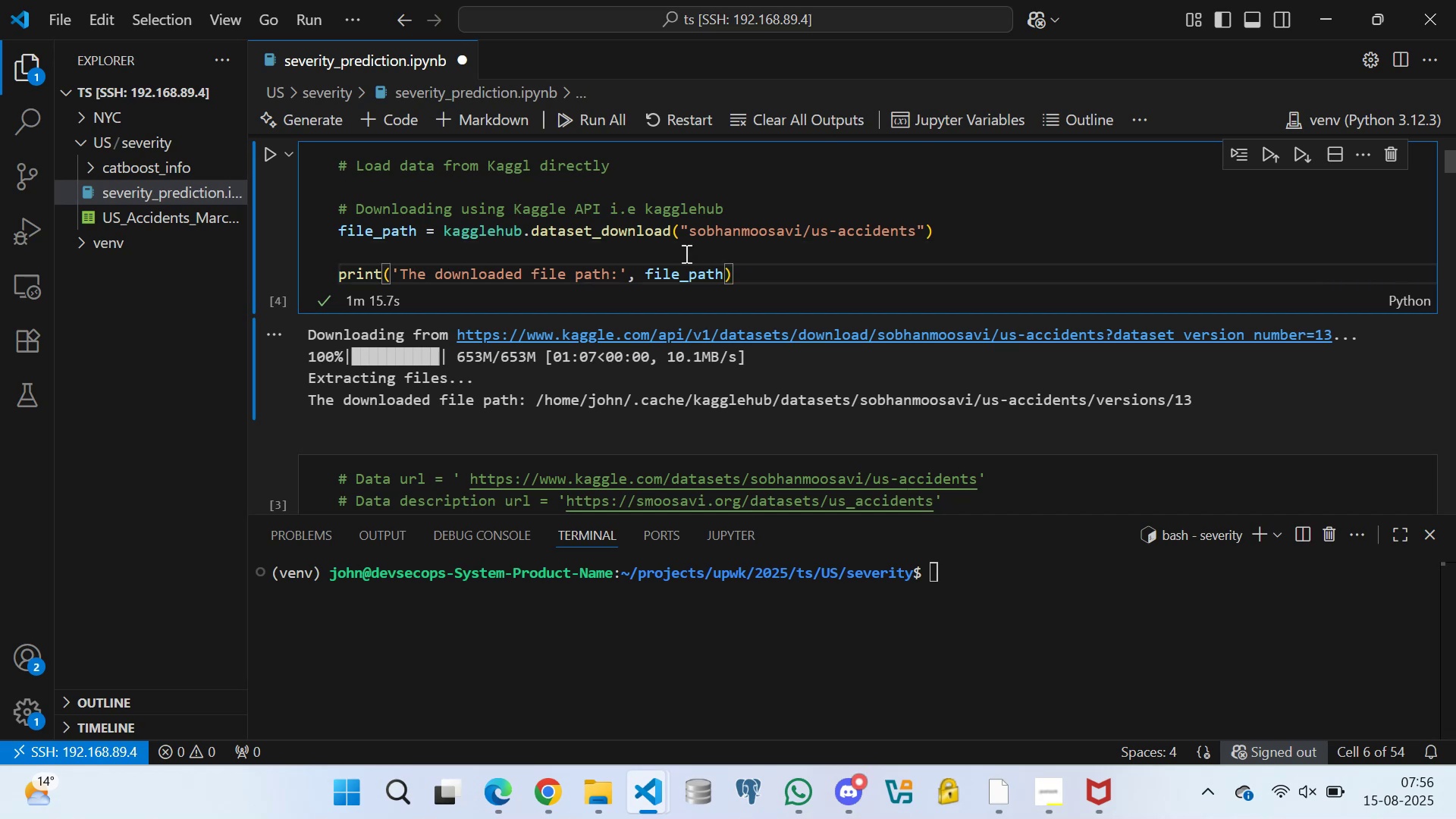 
left_click([685, 253])
 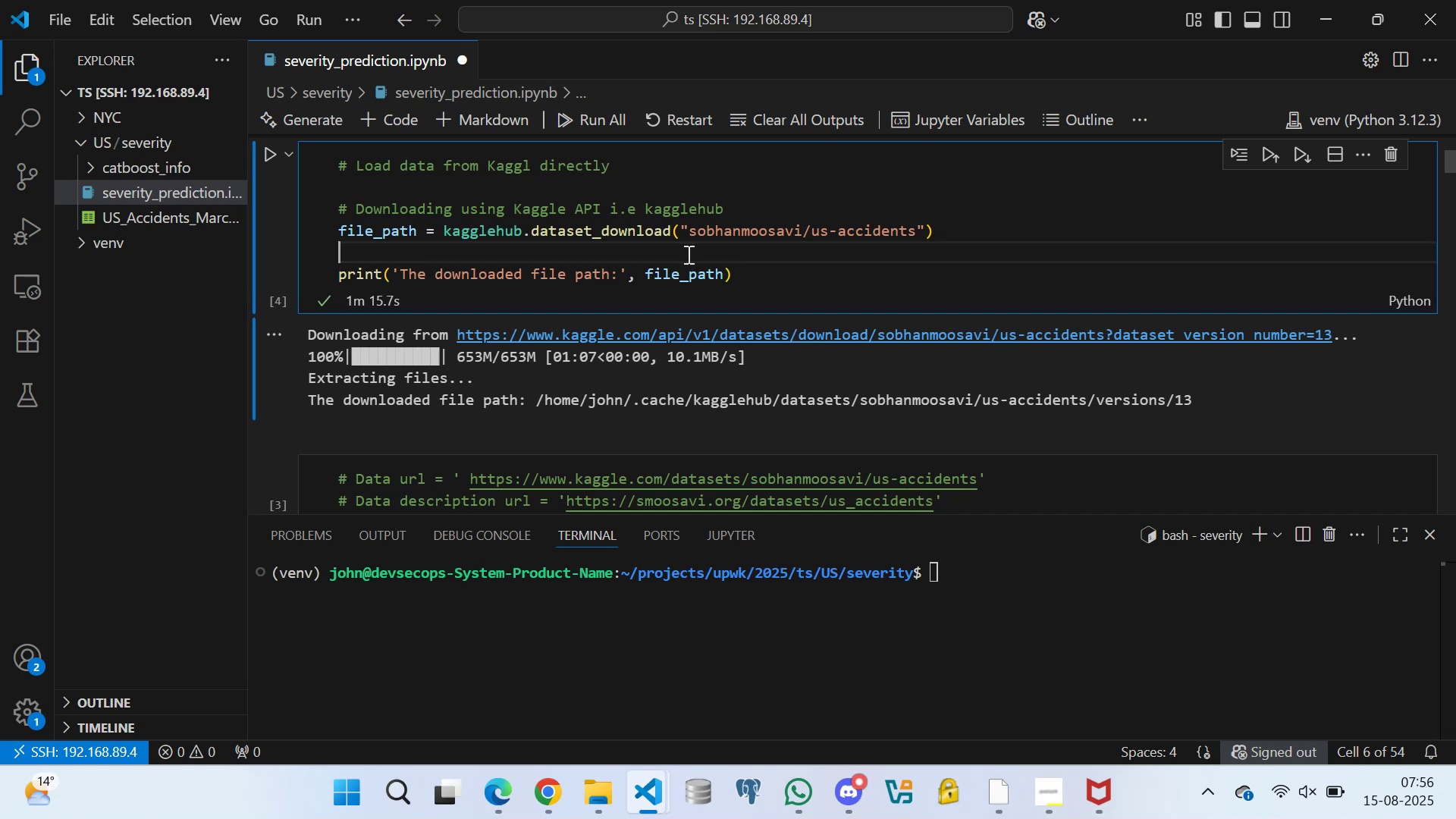 
scroll: coordinate [553, 331], scroll_direction: down, amount: 3.0
 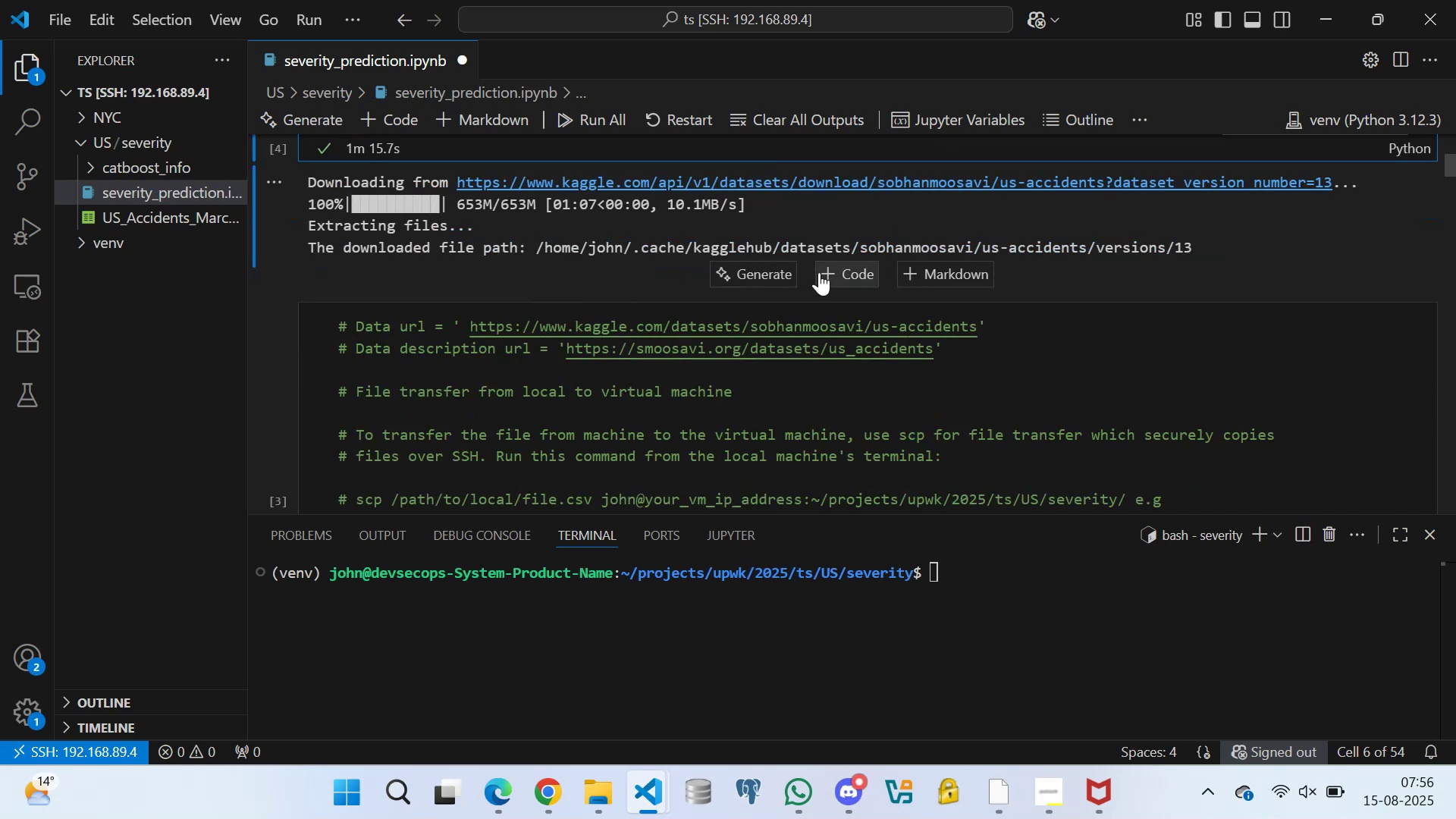 
left_click([825, 269])
 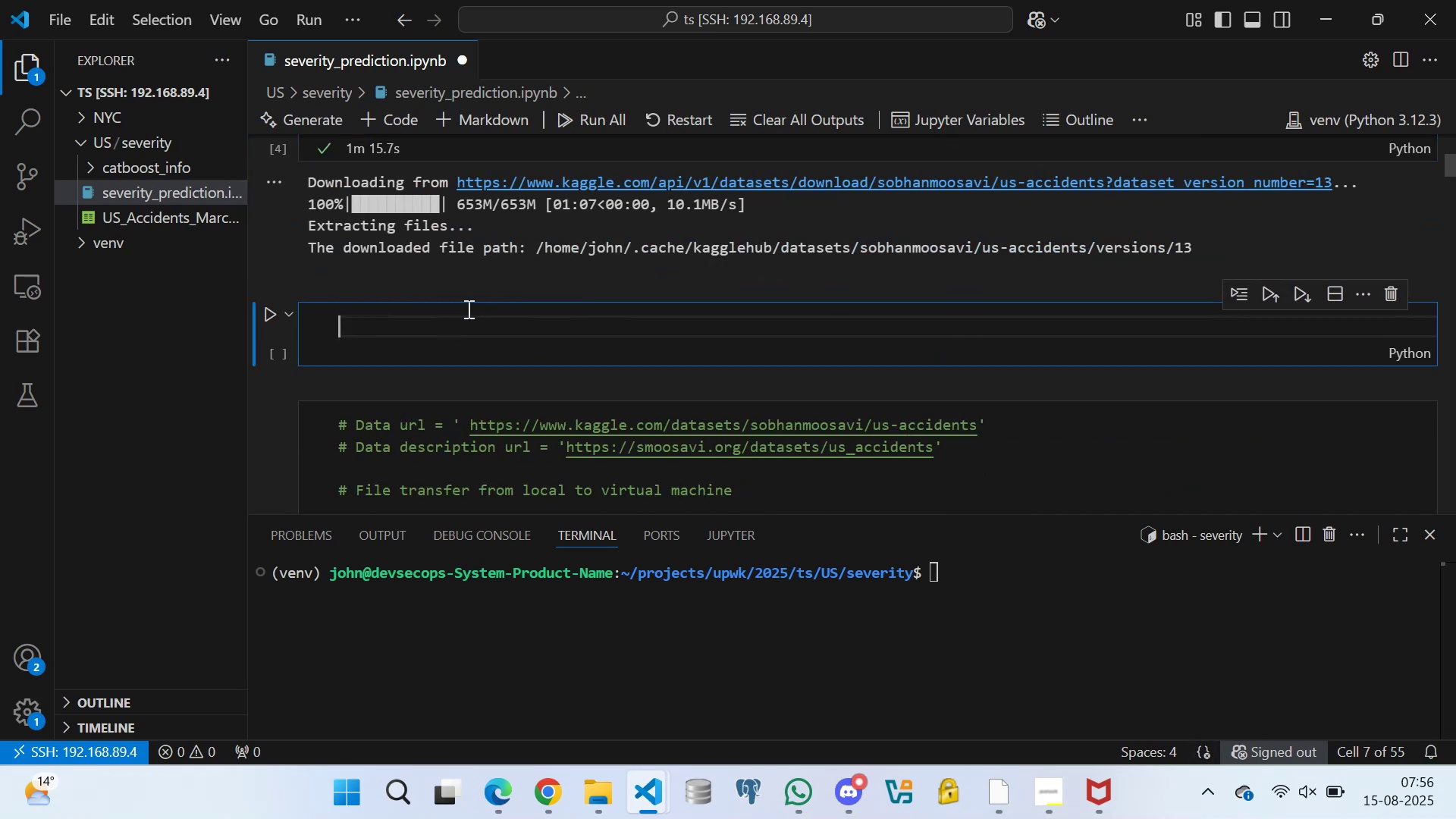 
wait(8.35)
 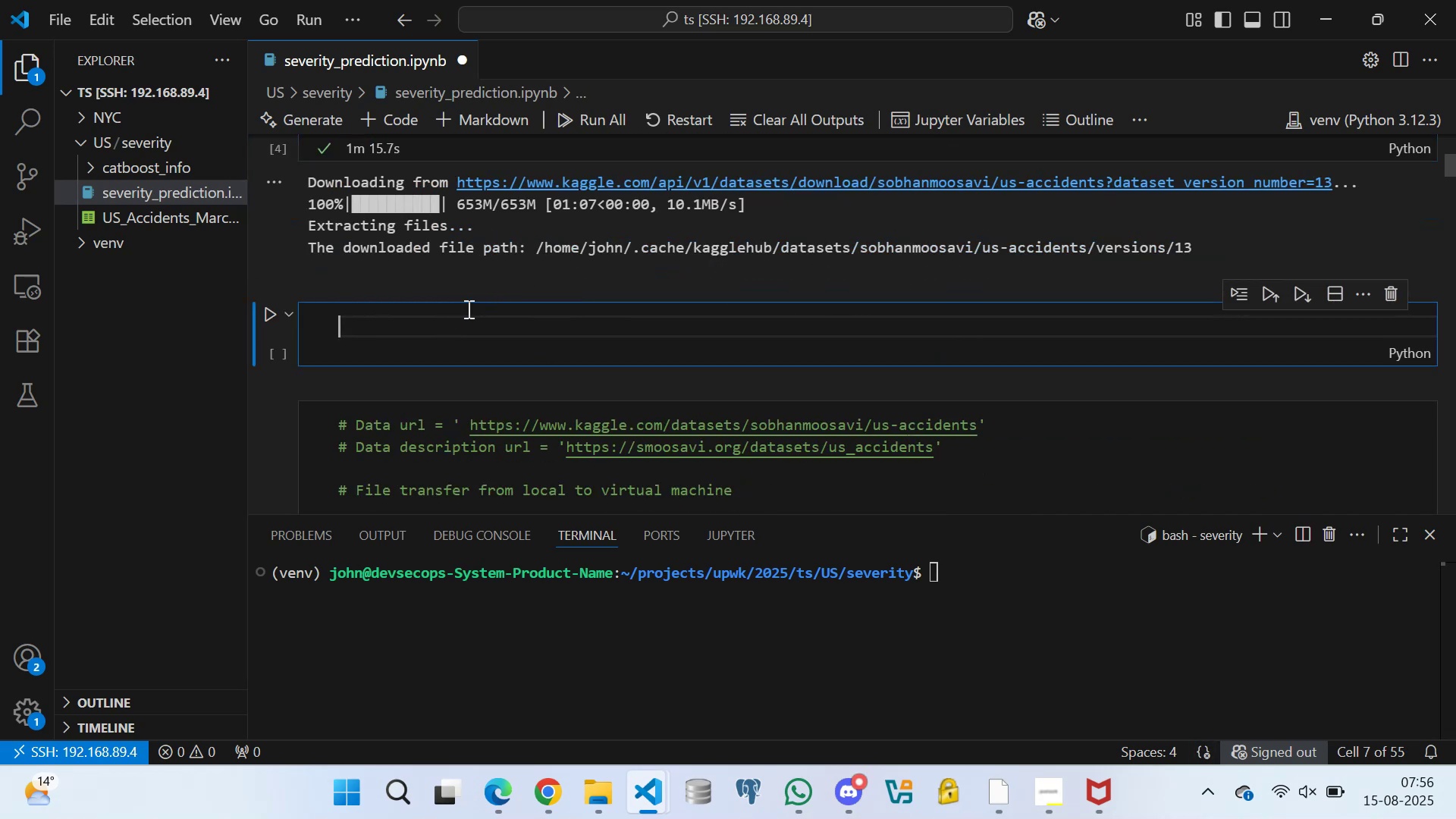 
type(# Accessing the file )
 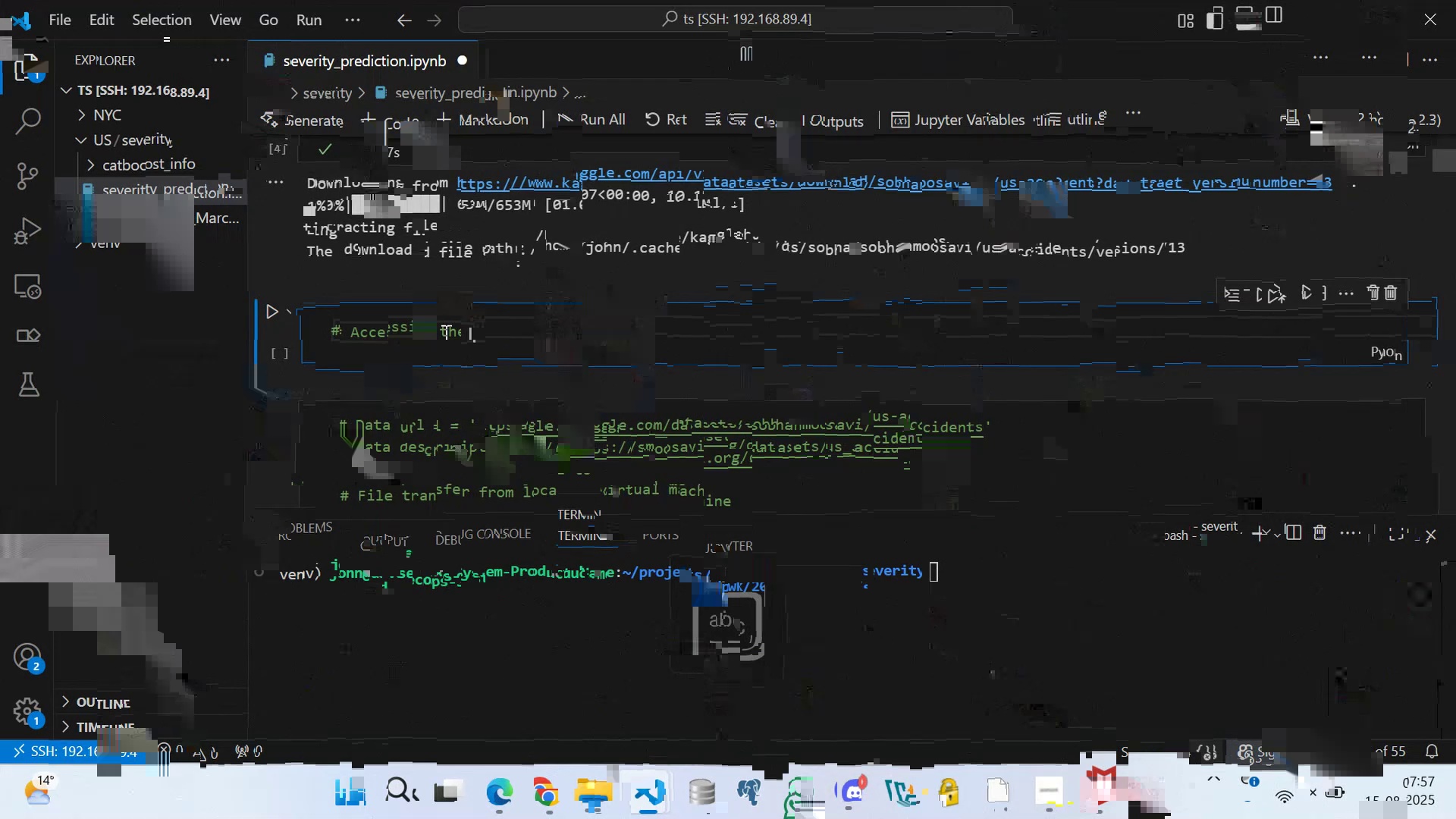 
wait(9.47)
 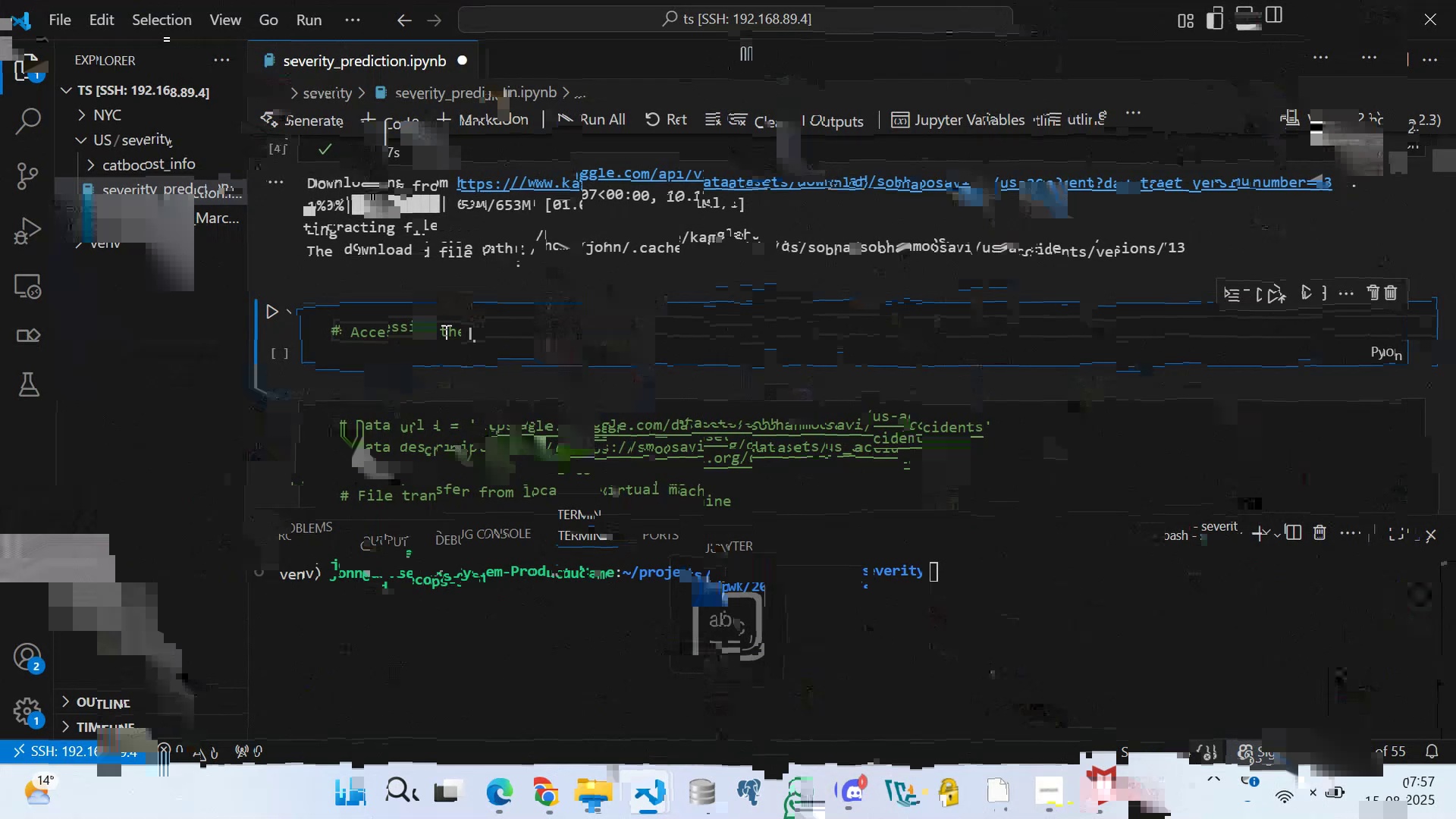 
double_click([491, 326])
 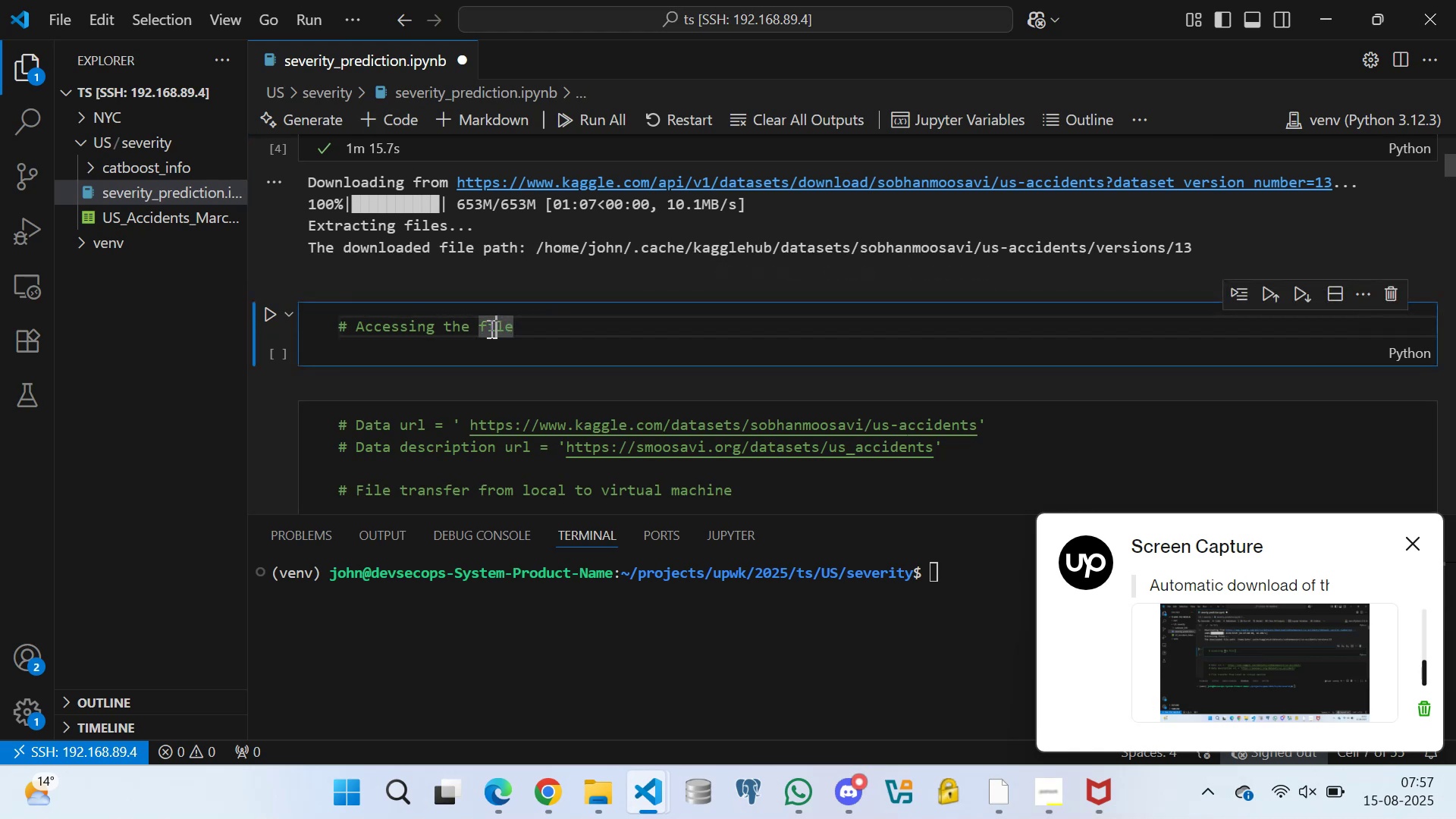 
triple_click([485, 332])
 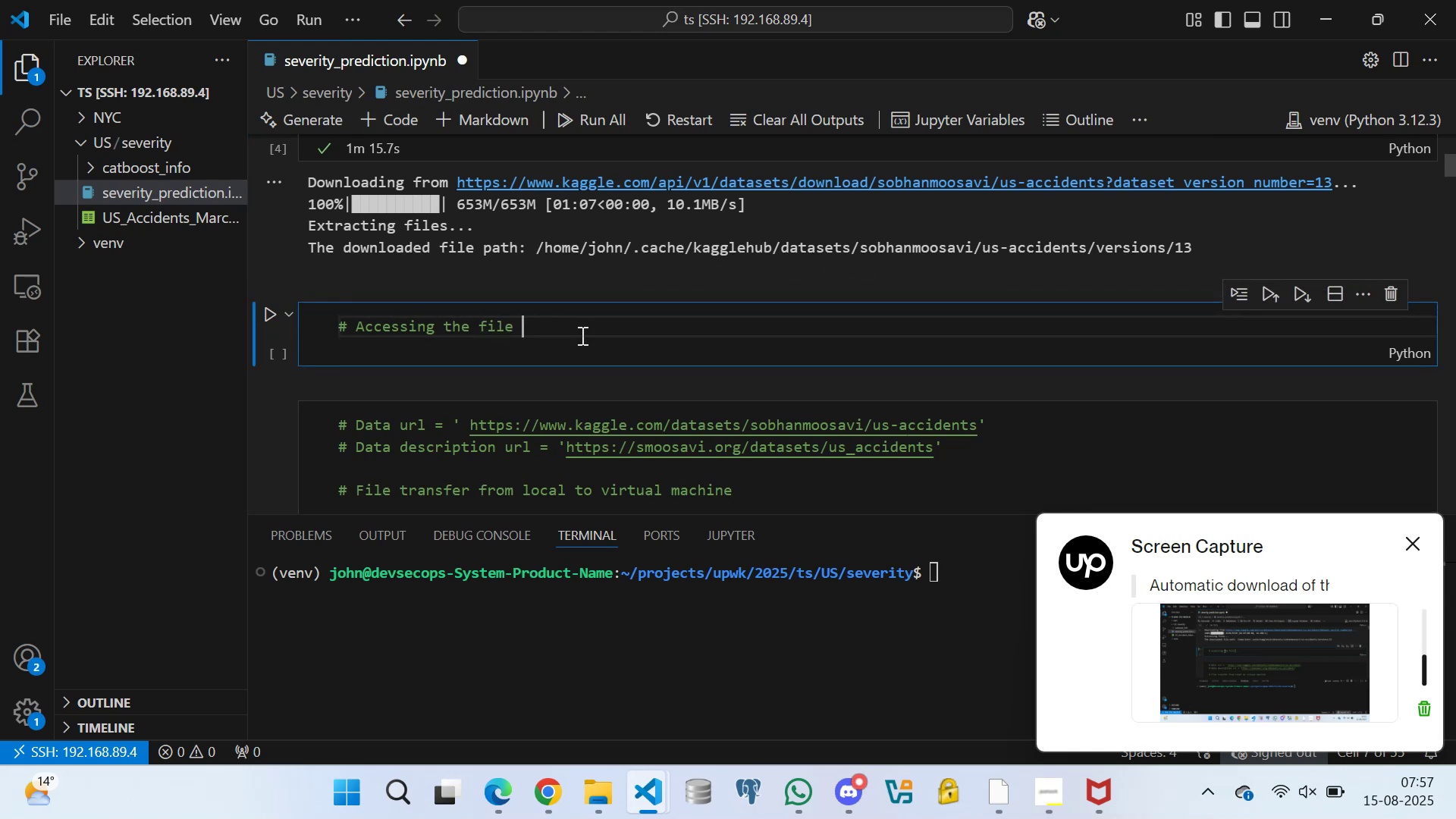 
triple_click([526, 334])
 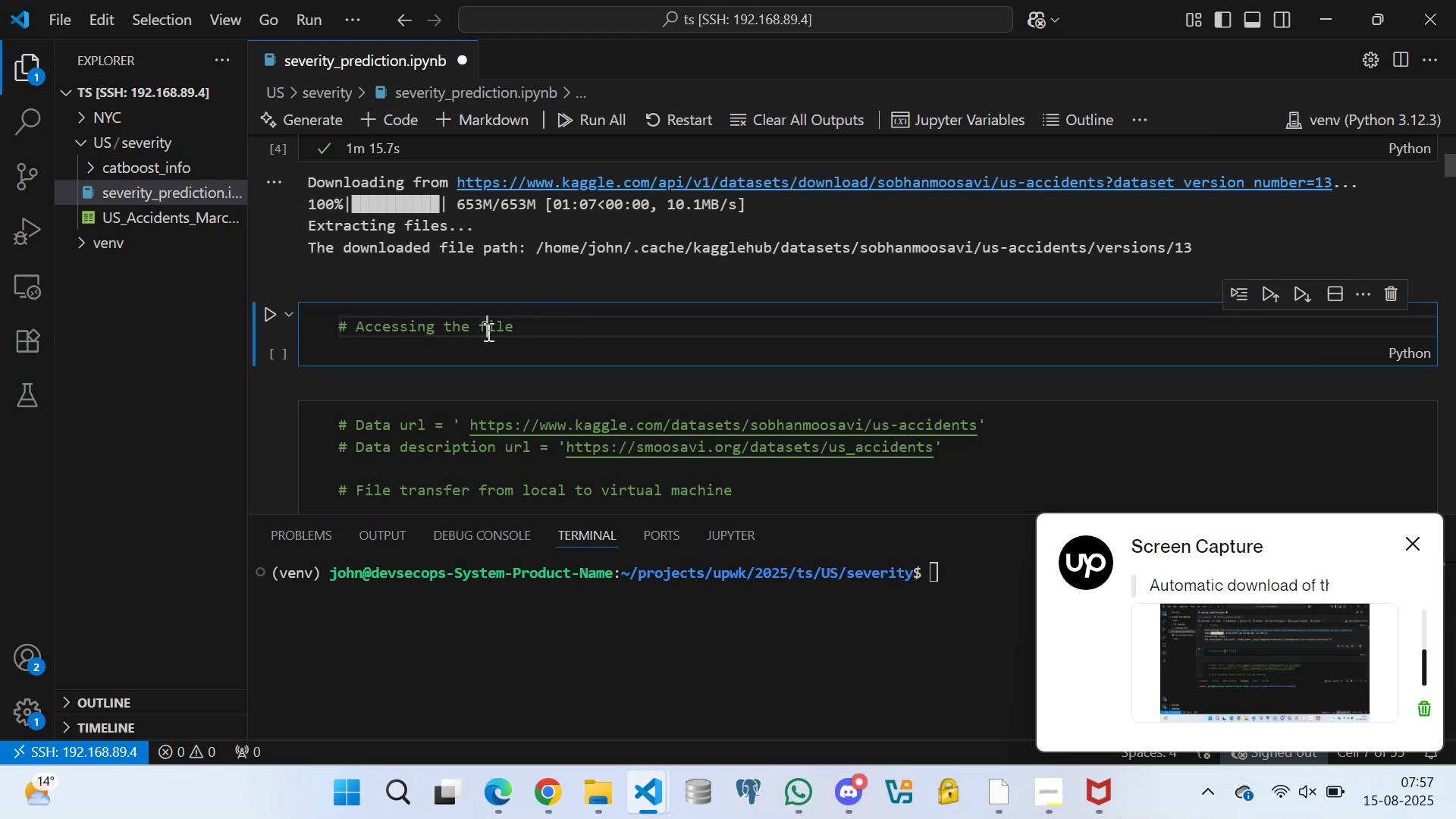 
triple_click([464, 331])
 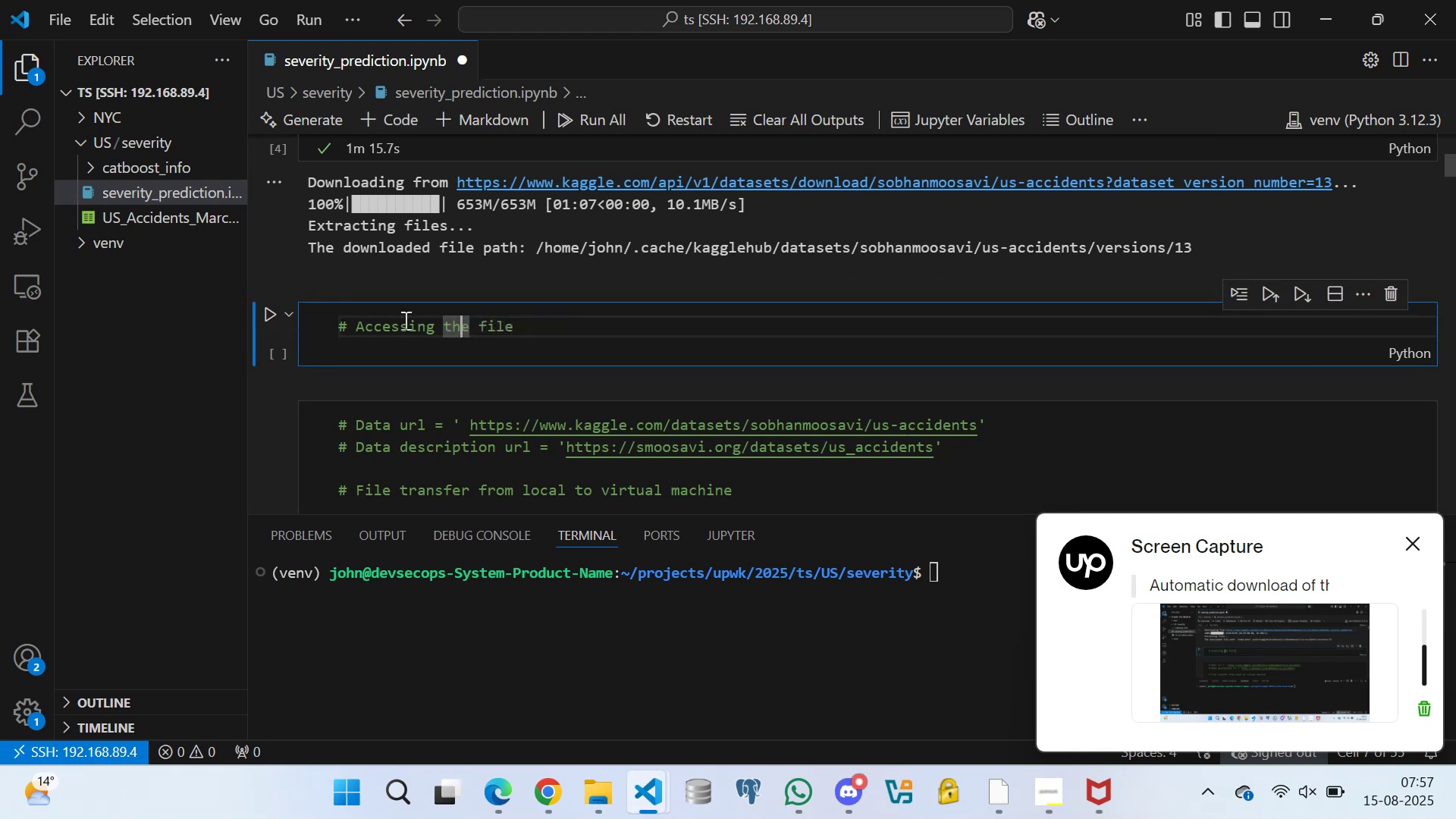 
triple_click([389, 315])
 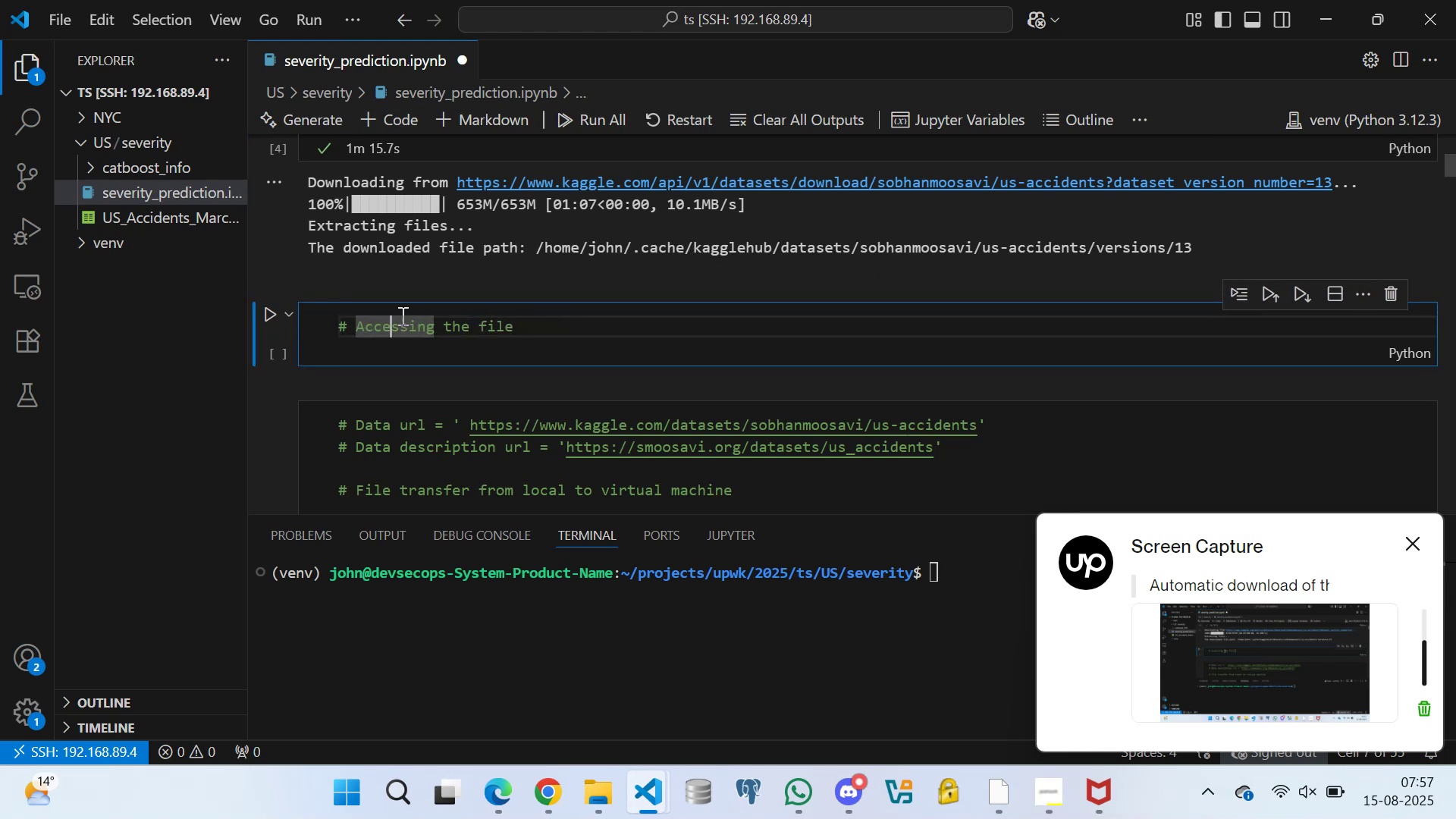 
triple_click([440, 320])
 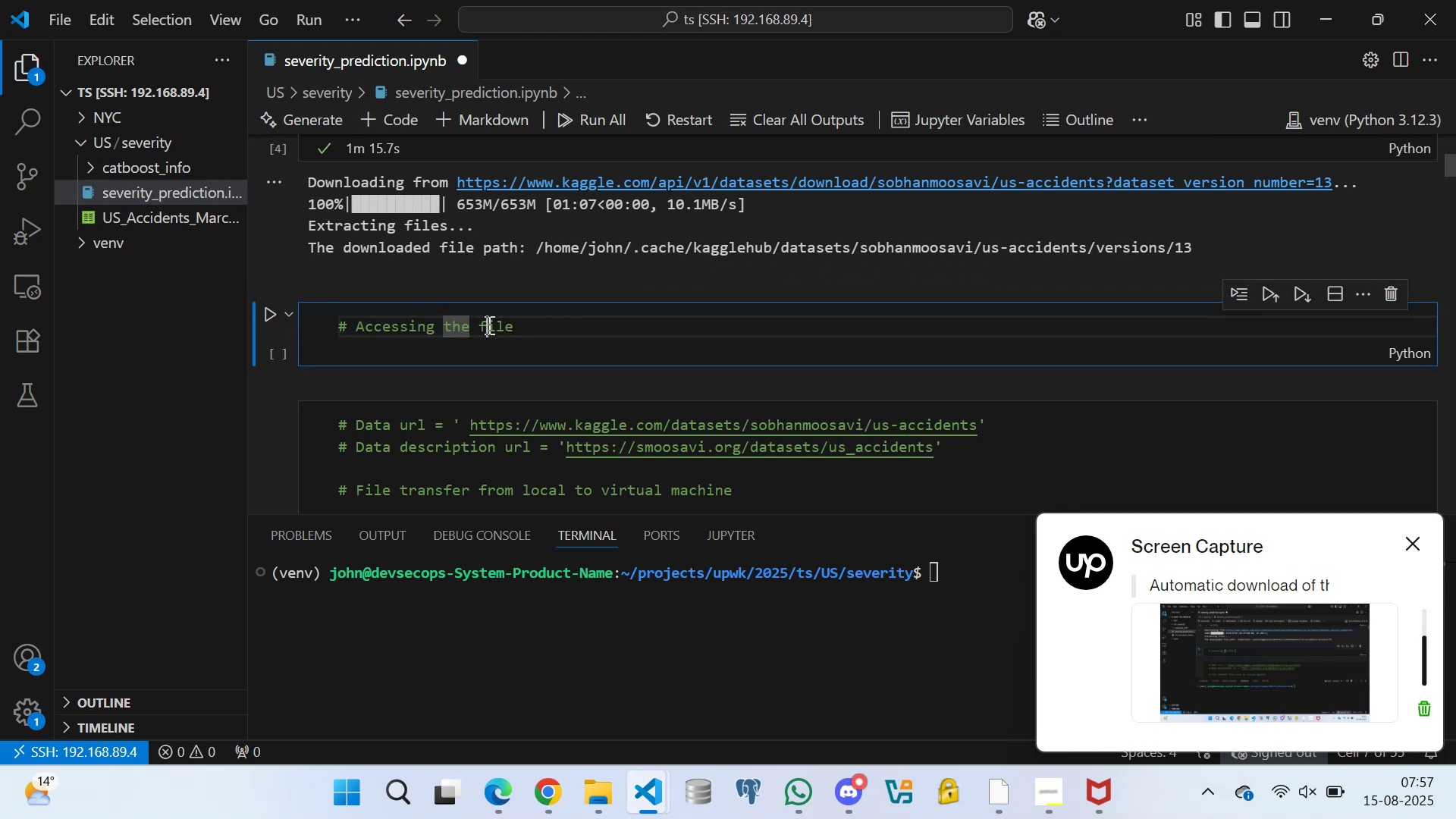 
left_click_drag(start_coordinate=[518, 322], to_coordinate=[533, 325])
 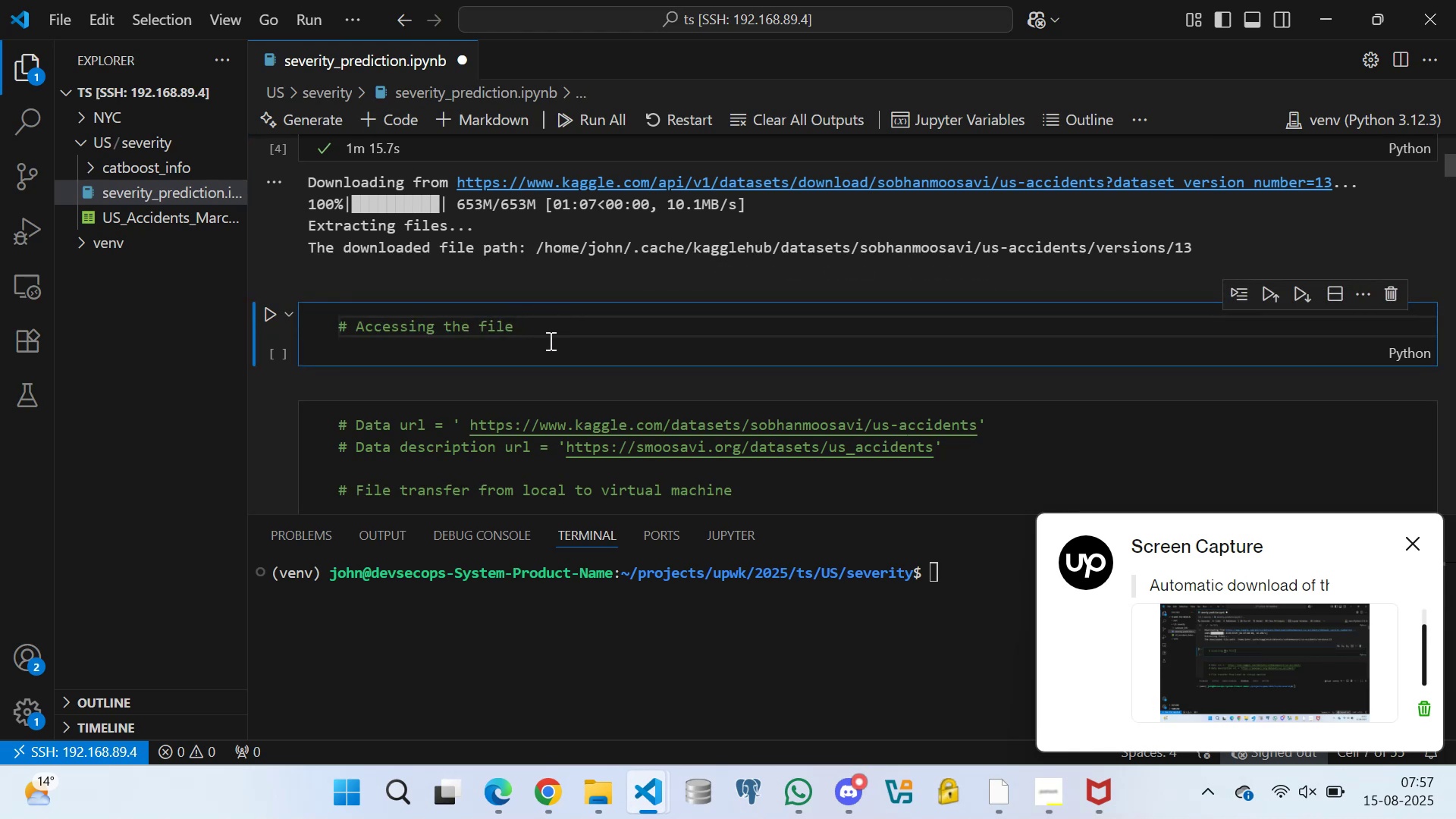 
triple_click([467, 333])
 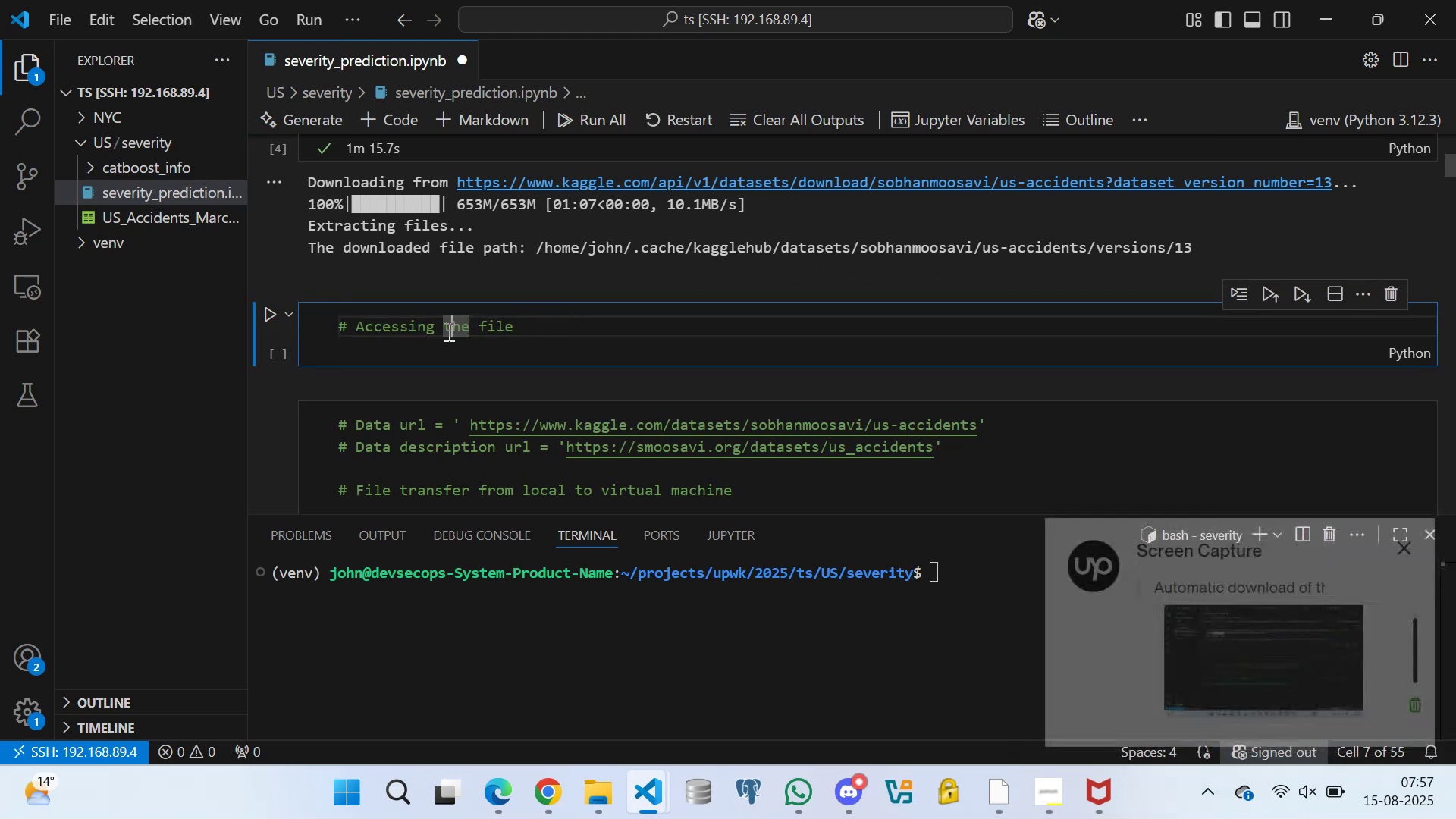 
left_click_drag(start_coordinate=[482, 328], to_coordinate=[487, 328])
 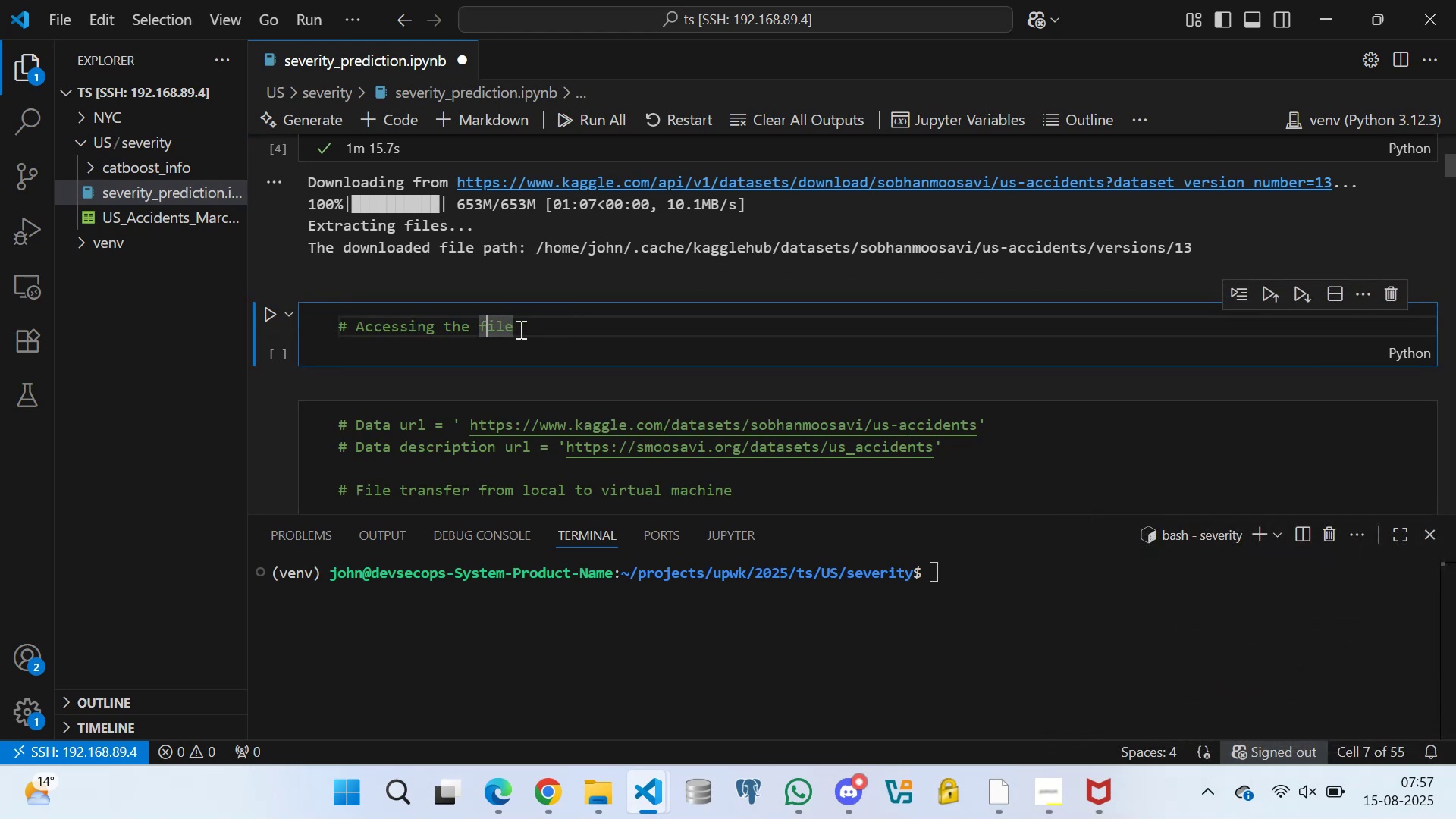 
triple_click([519, 329])
 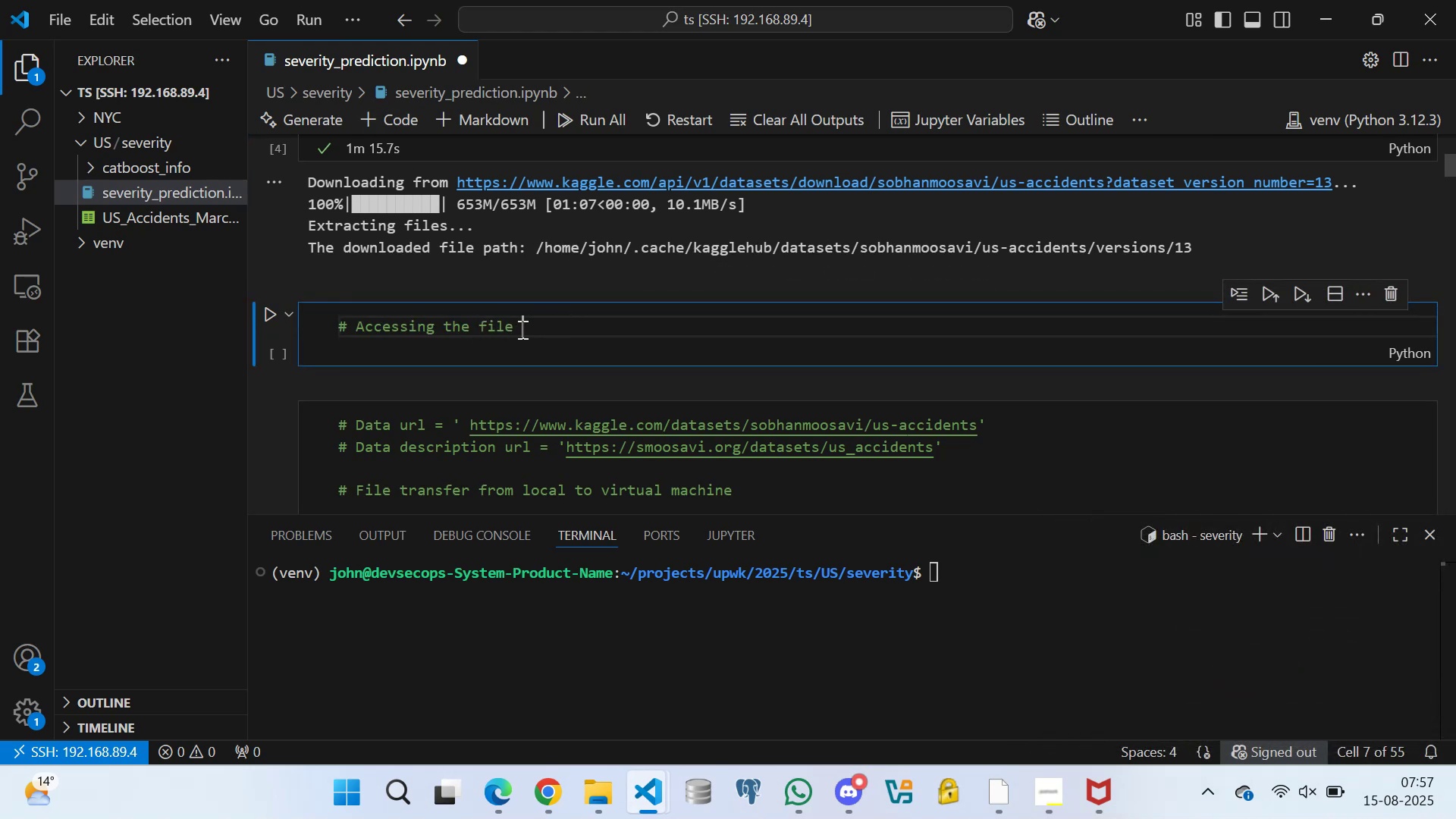 
wait(8.3)
 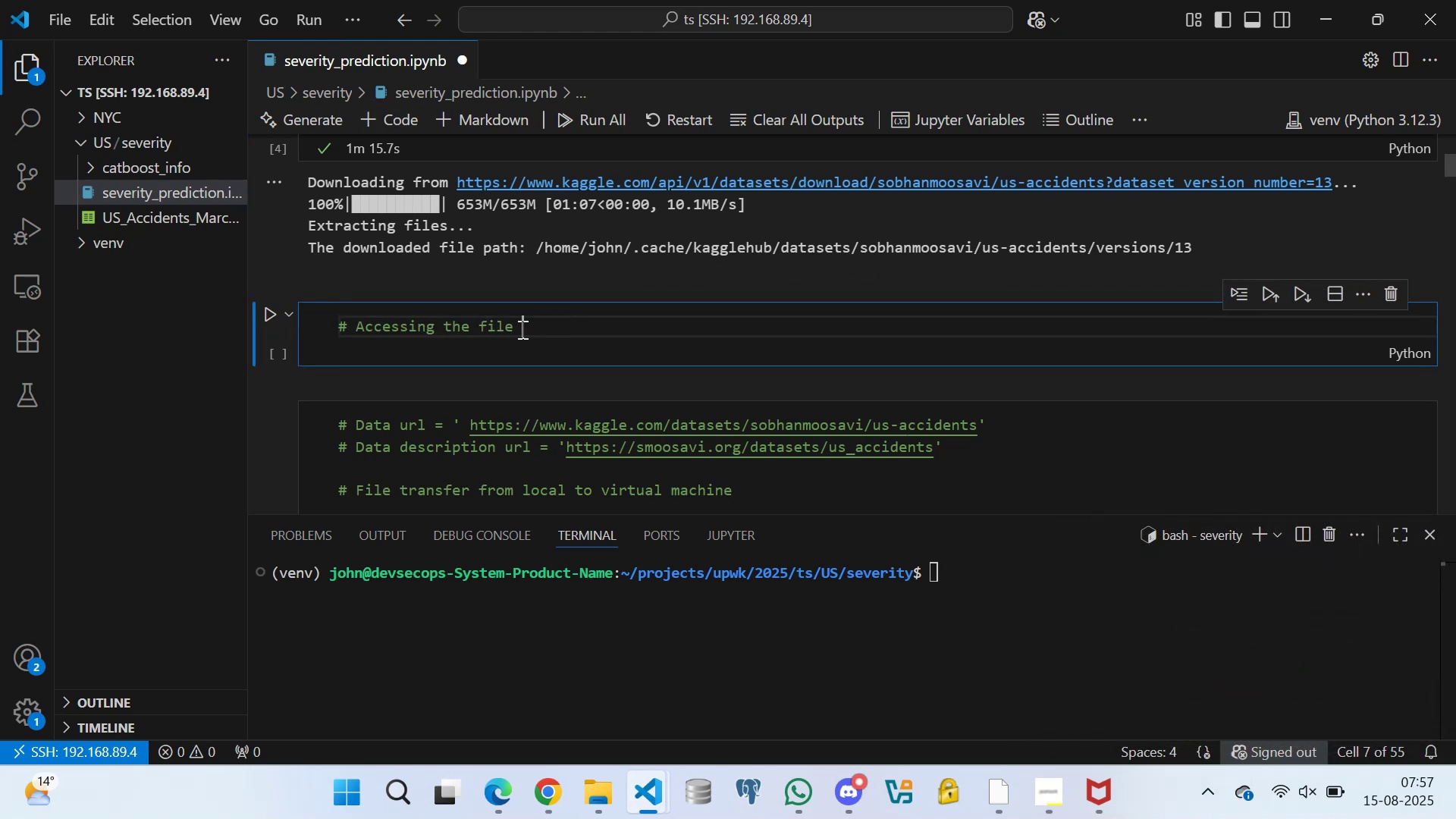 
double_click([522, 335])
 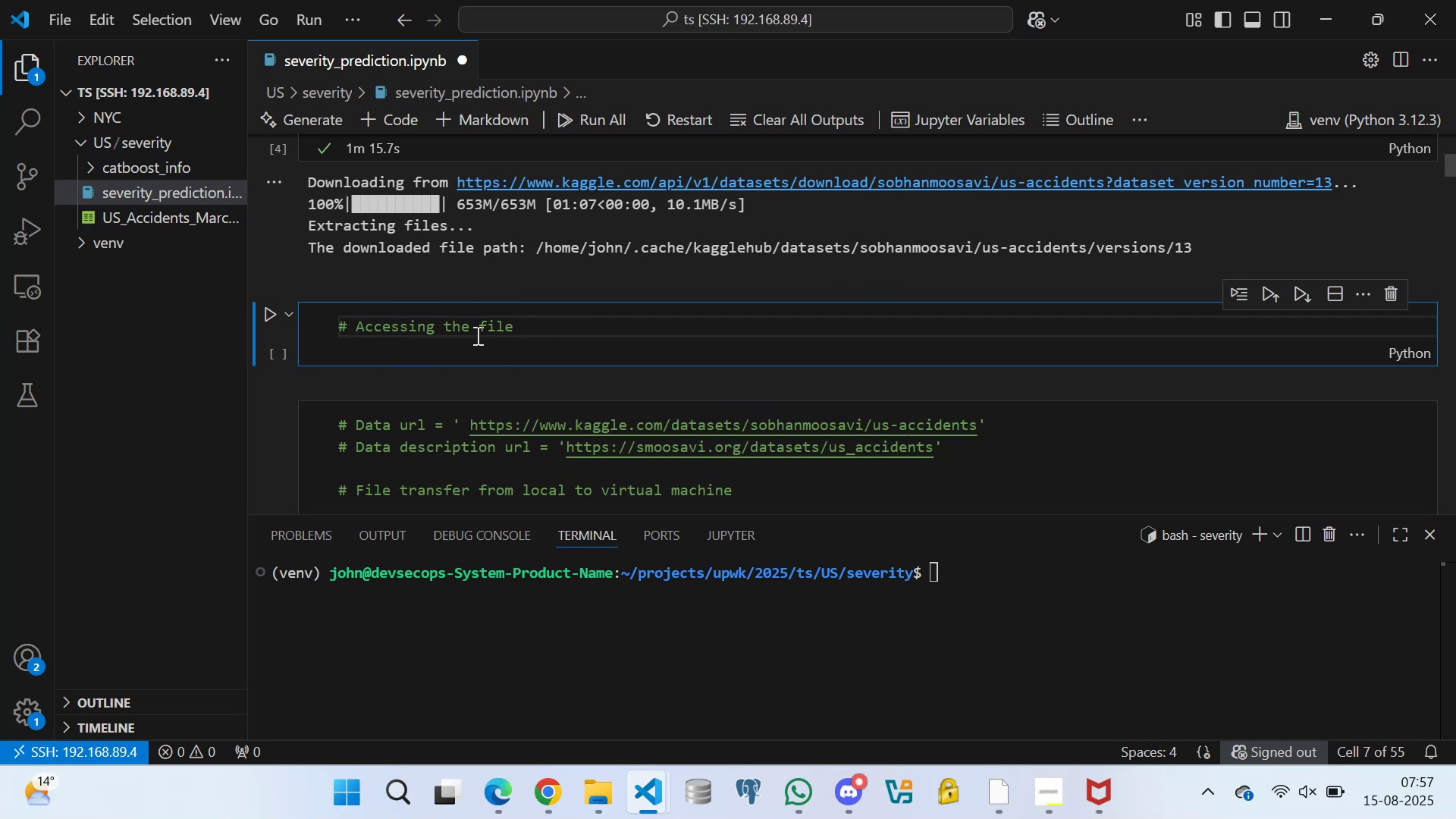 
triple_click([467, 333])
 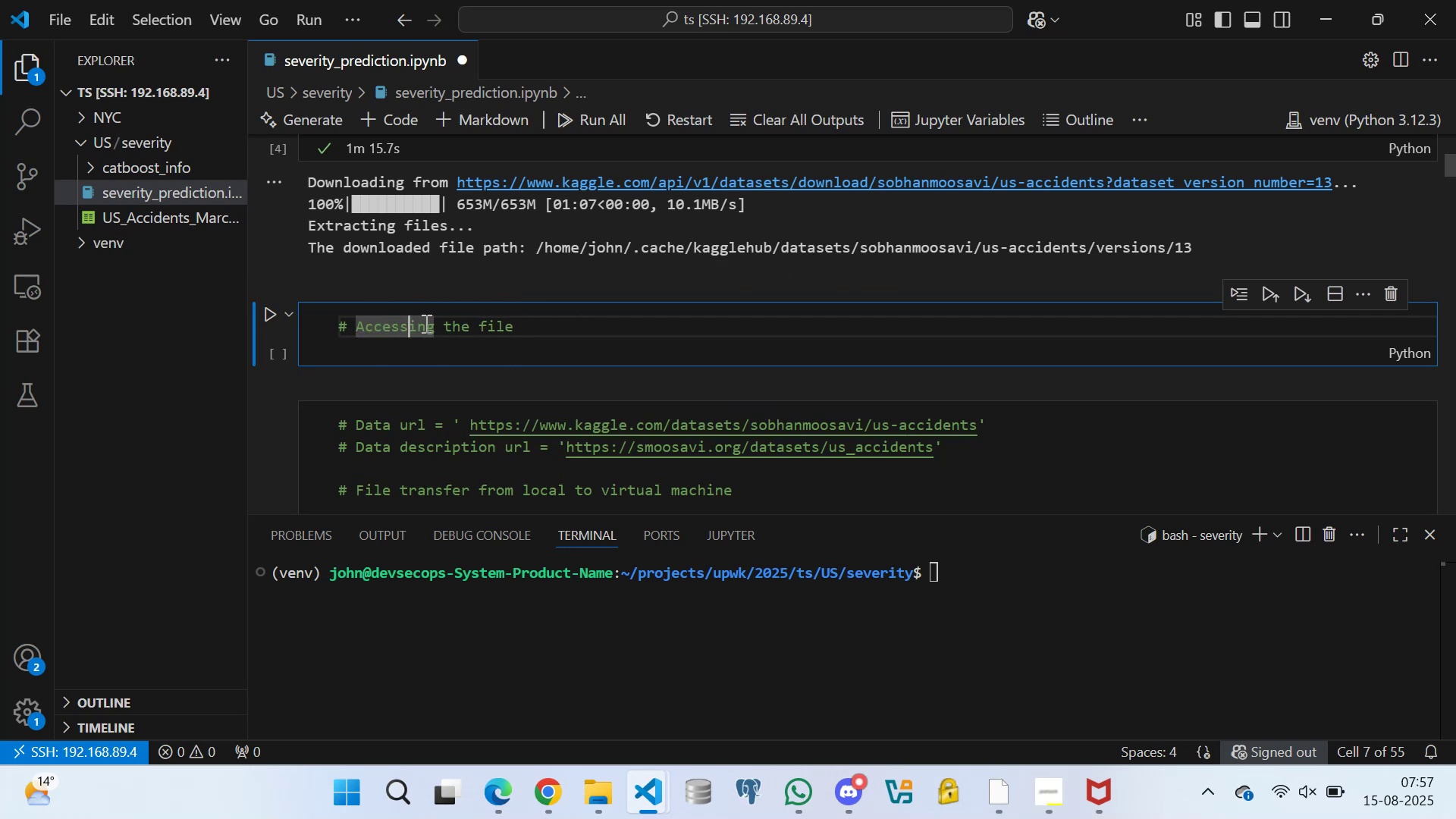 
triple_click([519, 331])
 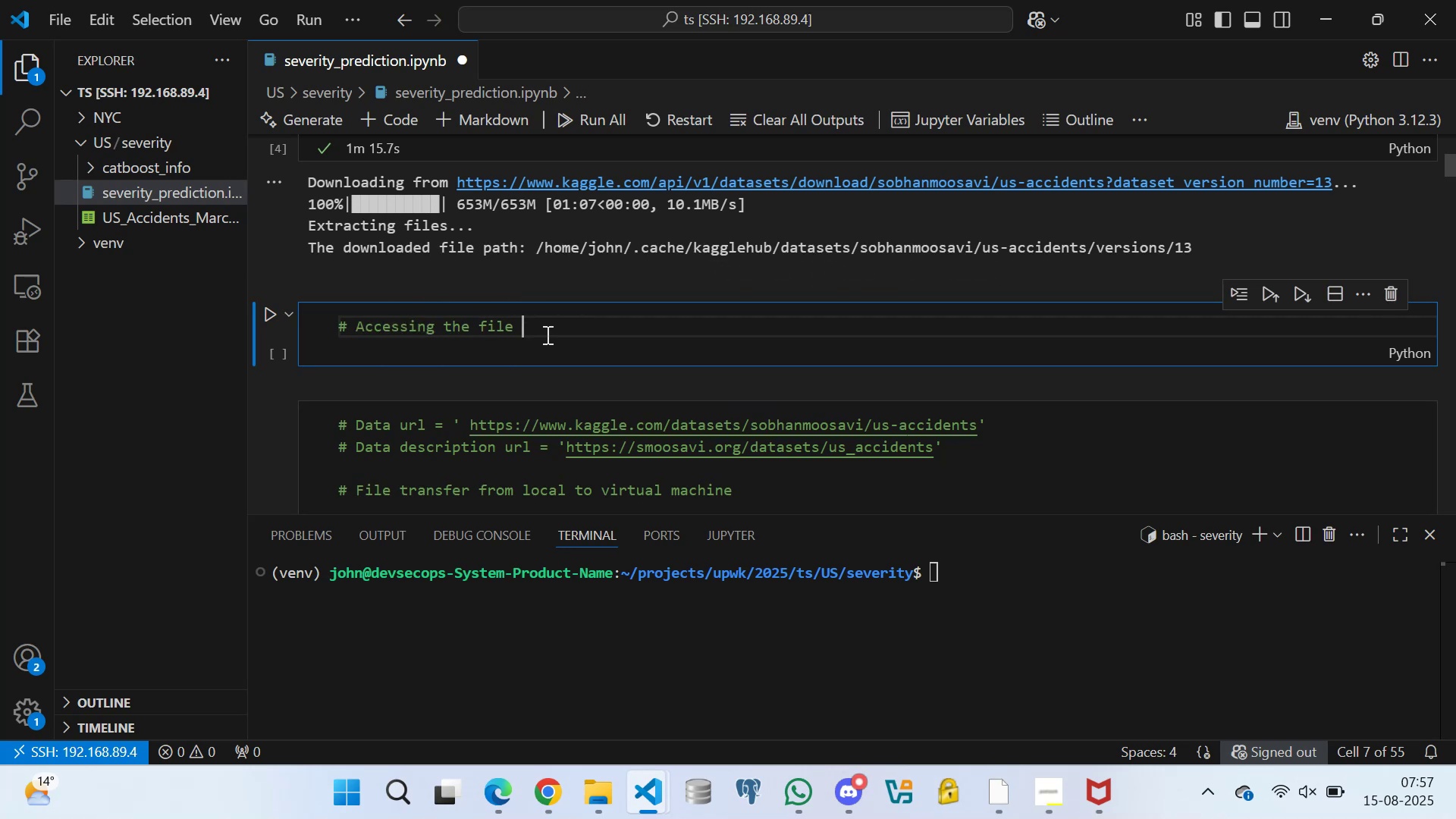 
triple_click([550, 334])
 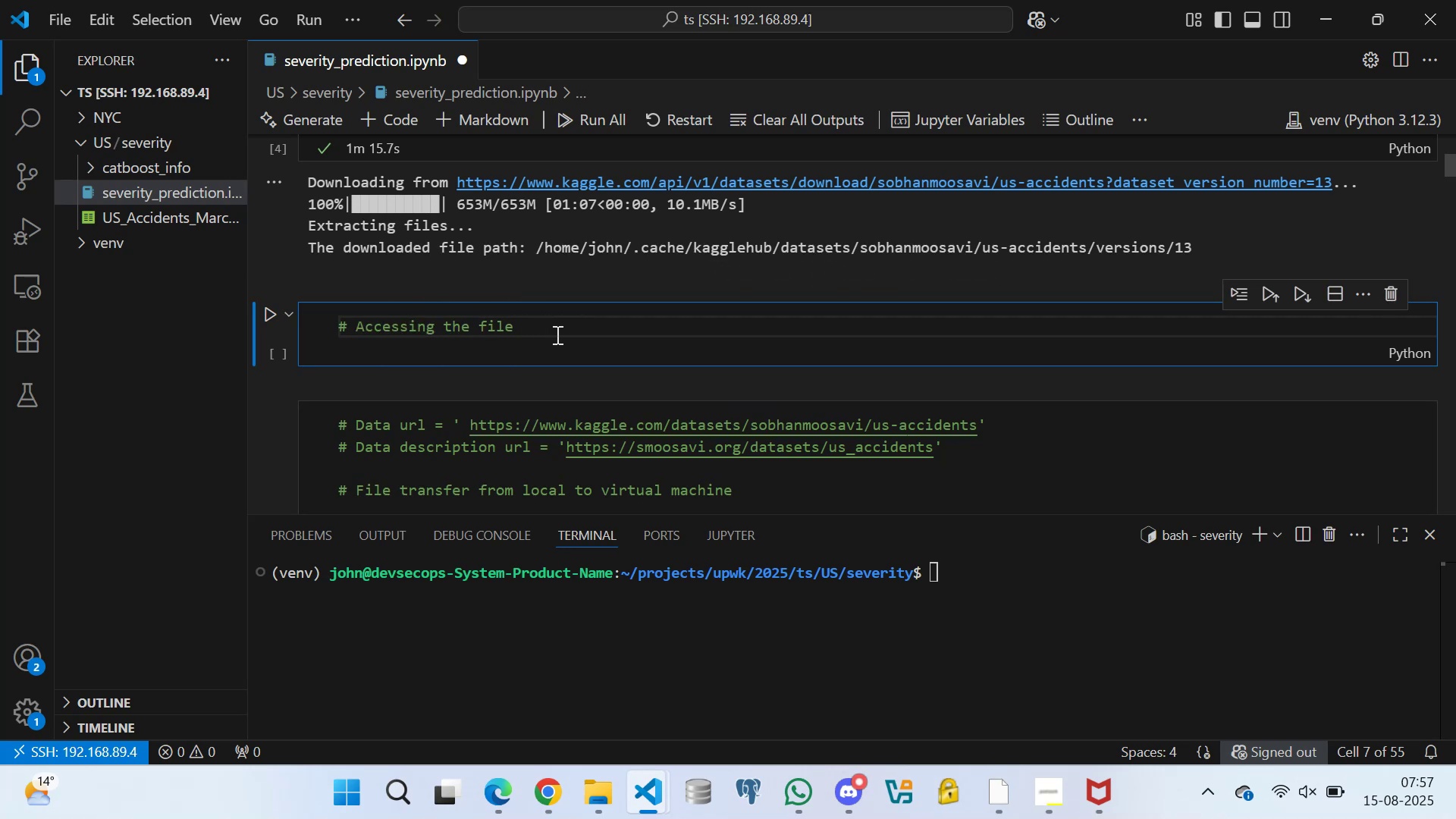 
scroll: coordinate [540, 334], scroll_direction: up, amount: 1.0
 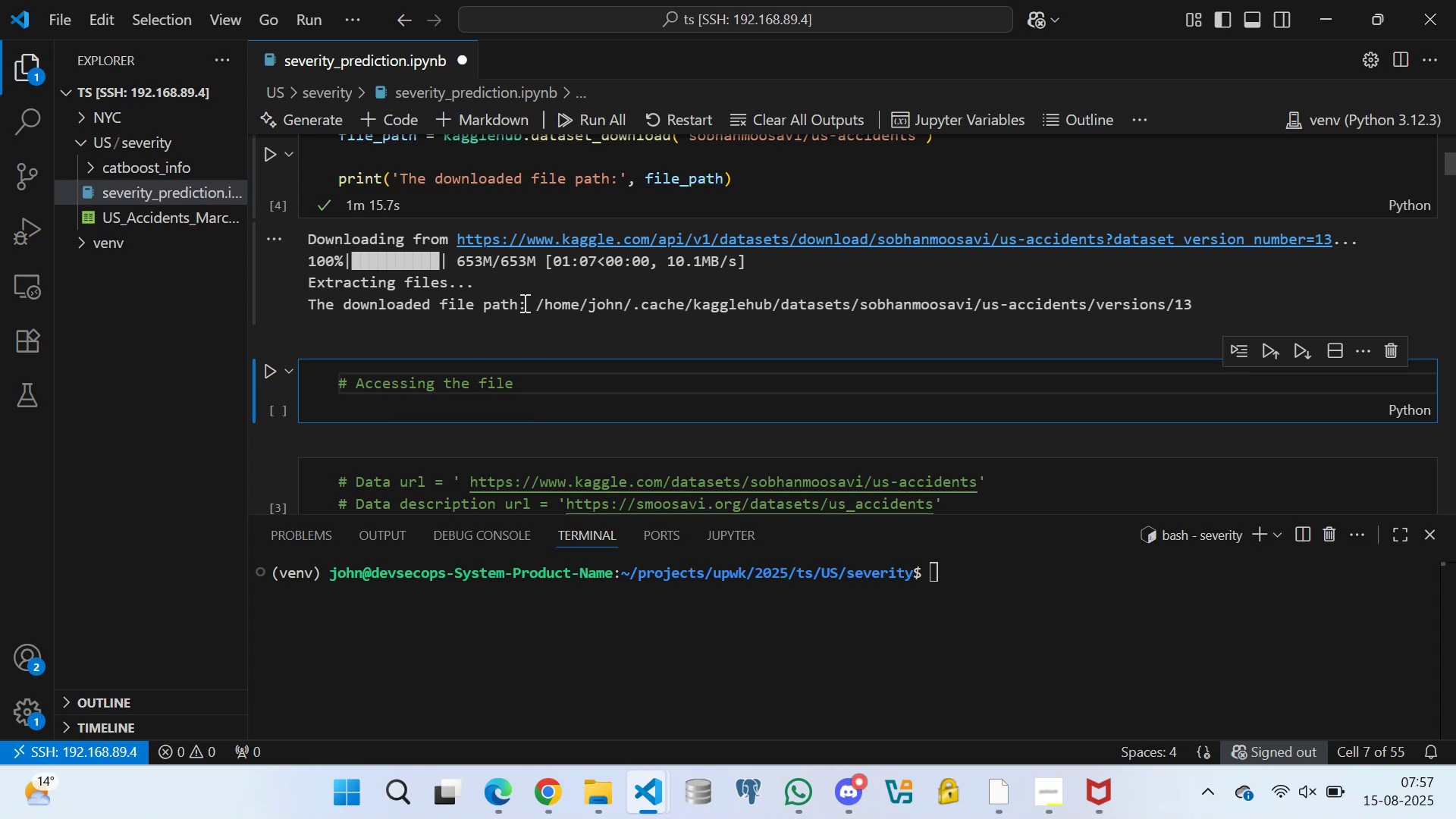 
wait(25.88)
 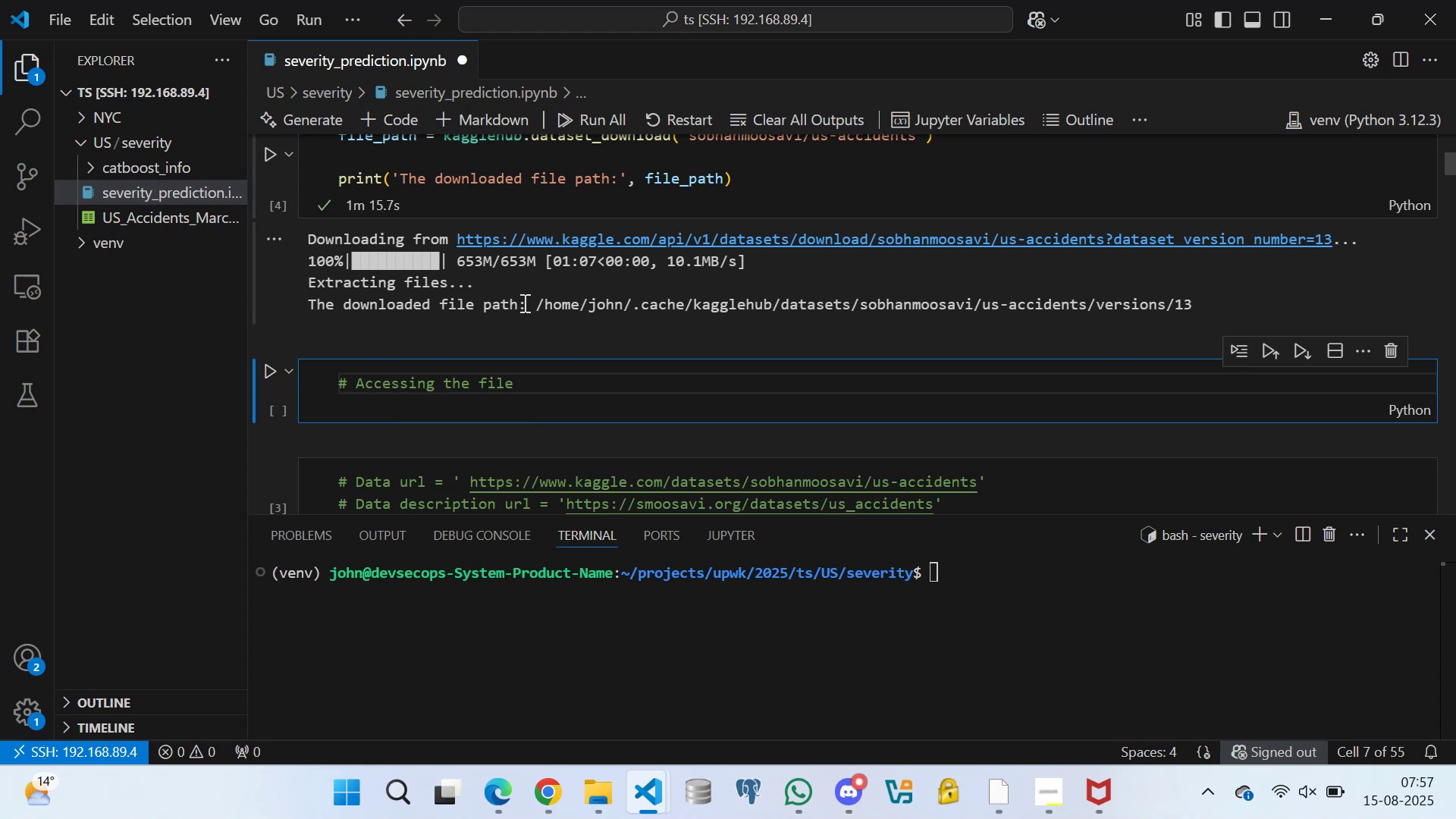 
left_click([556, 382])
 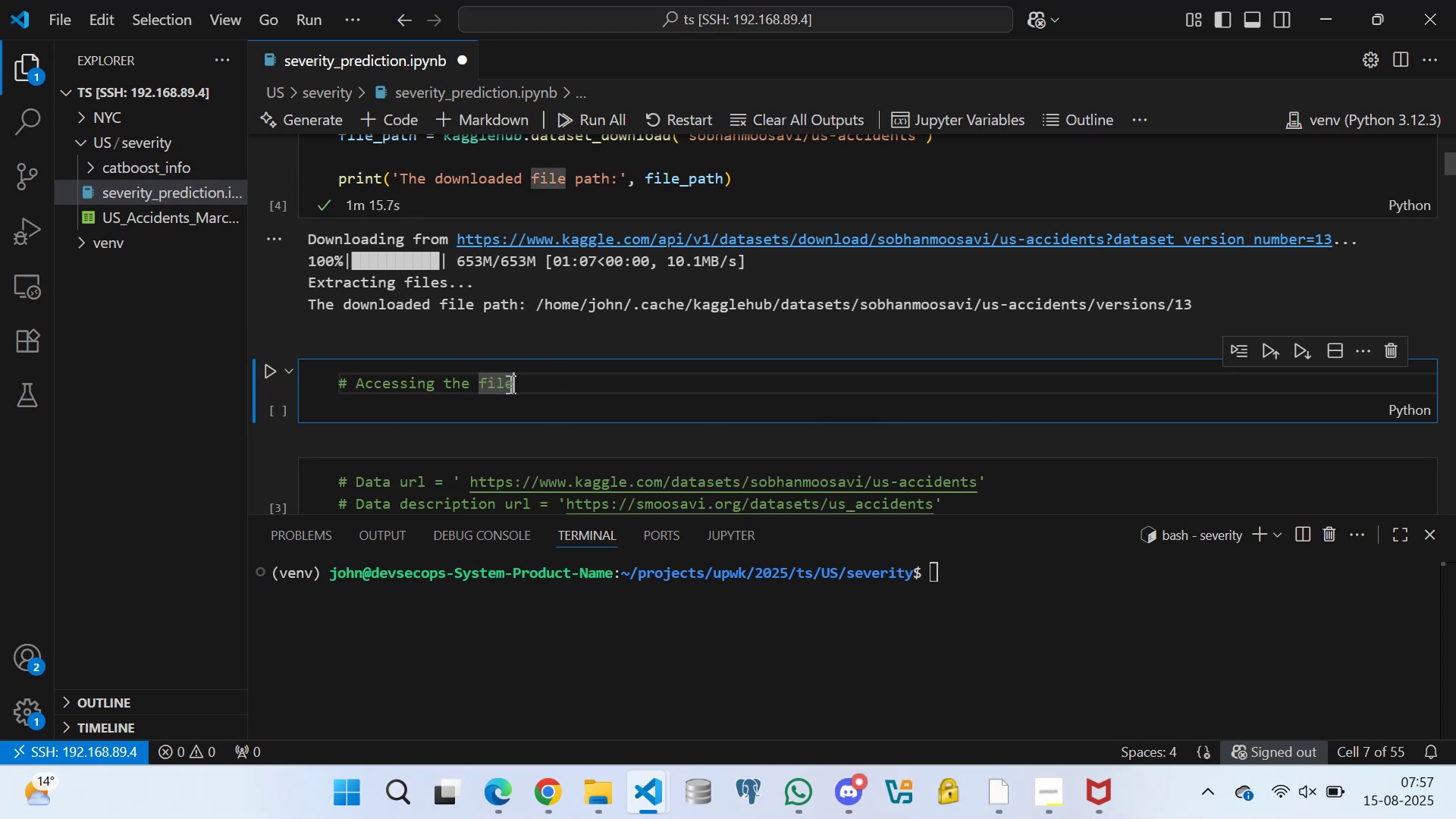 
double_click([565, 379])
 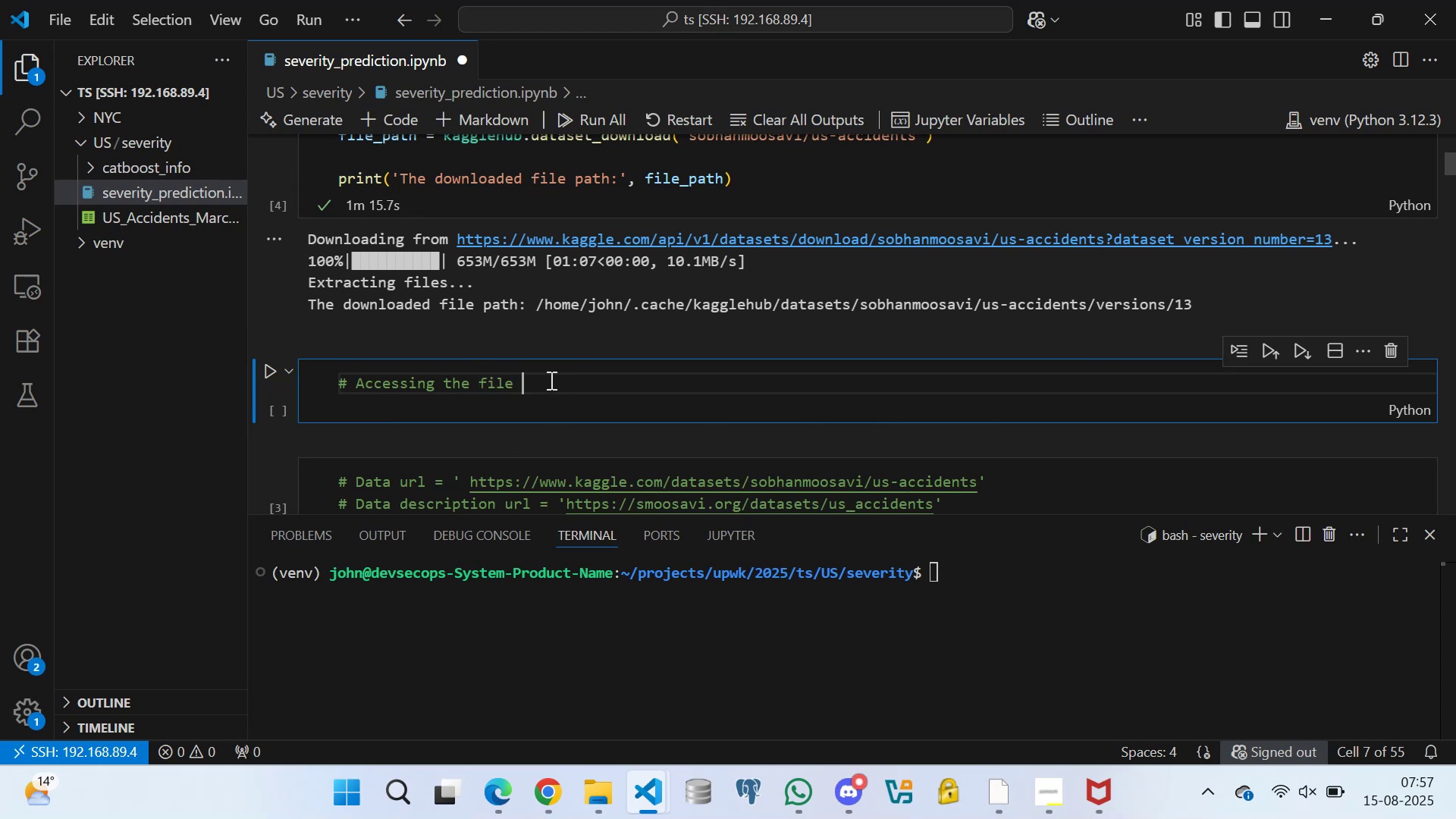 
triple_click([544, 380])
 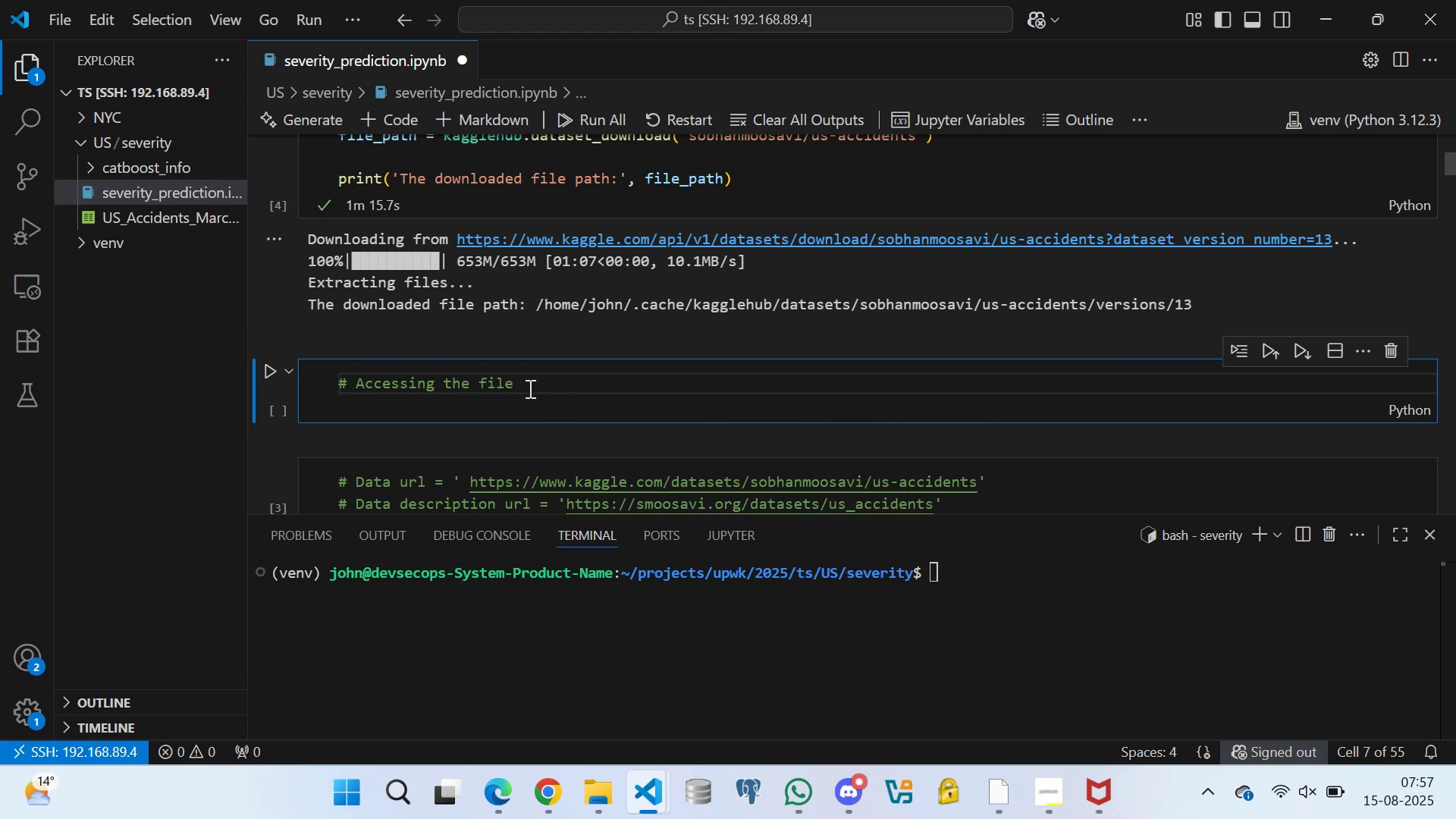 
triple_click([529, 388])
 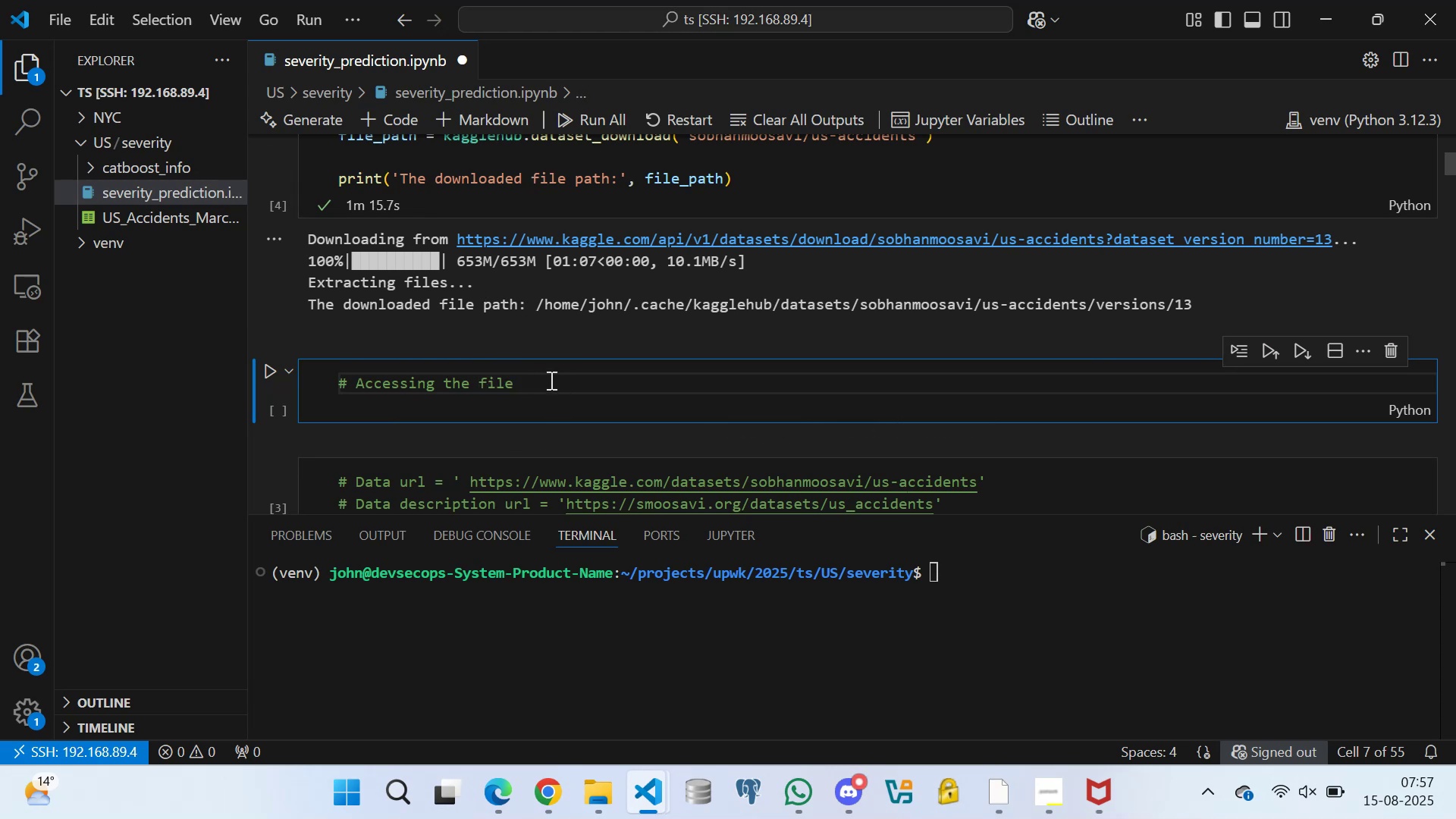 
triple_click([550, 380])
 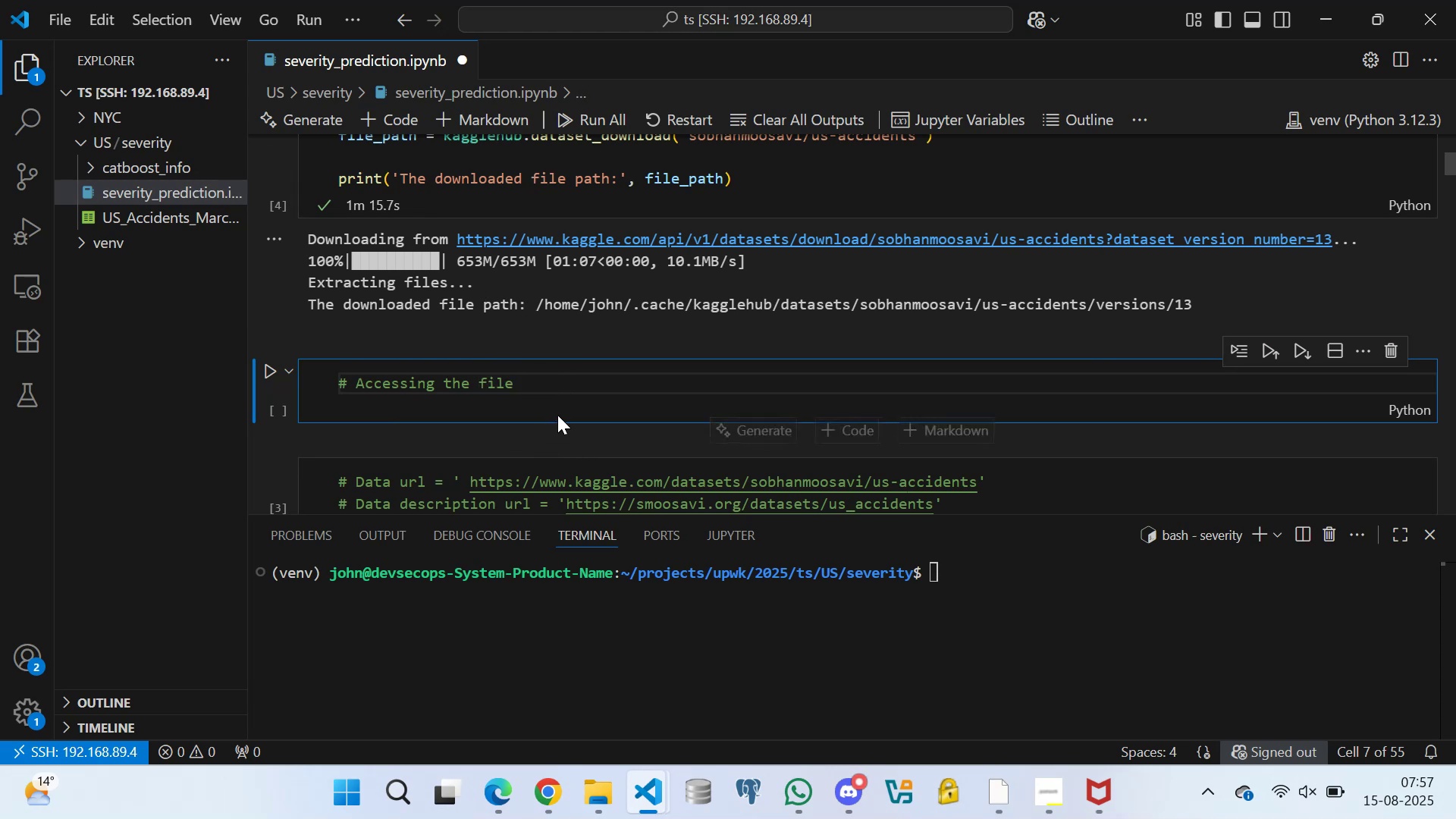 
wait(5.26)
 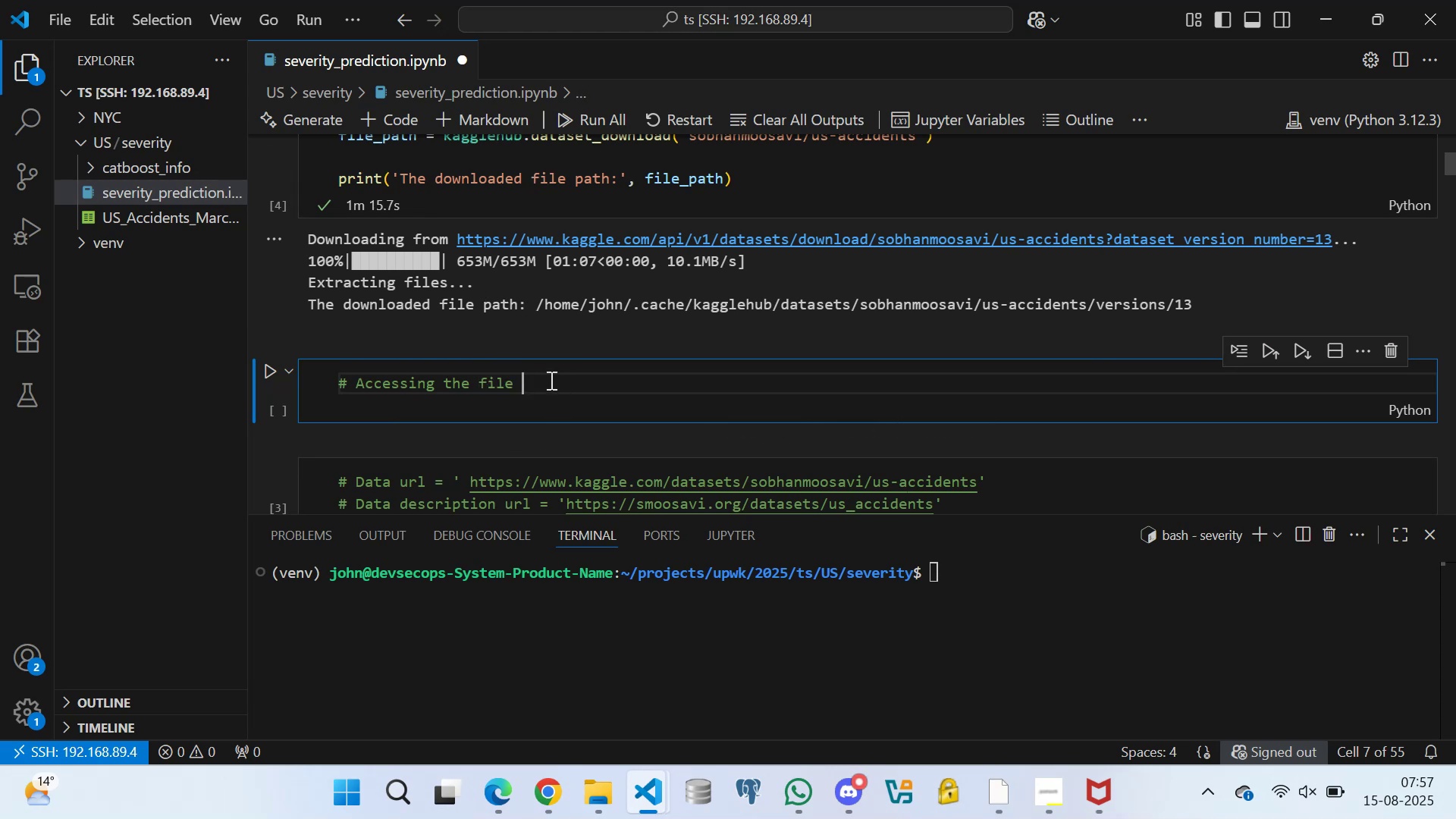 
scroll: coordinate [432, 350], scroll_direction: up, amount: 3.0
 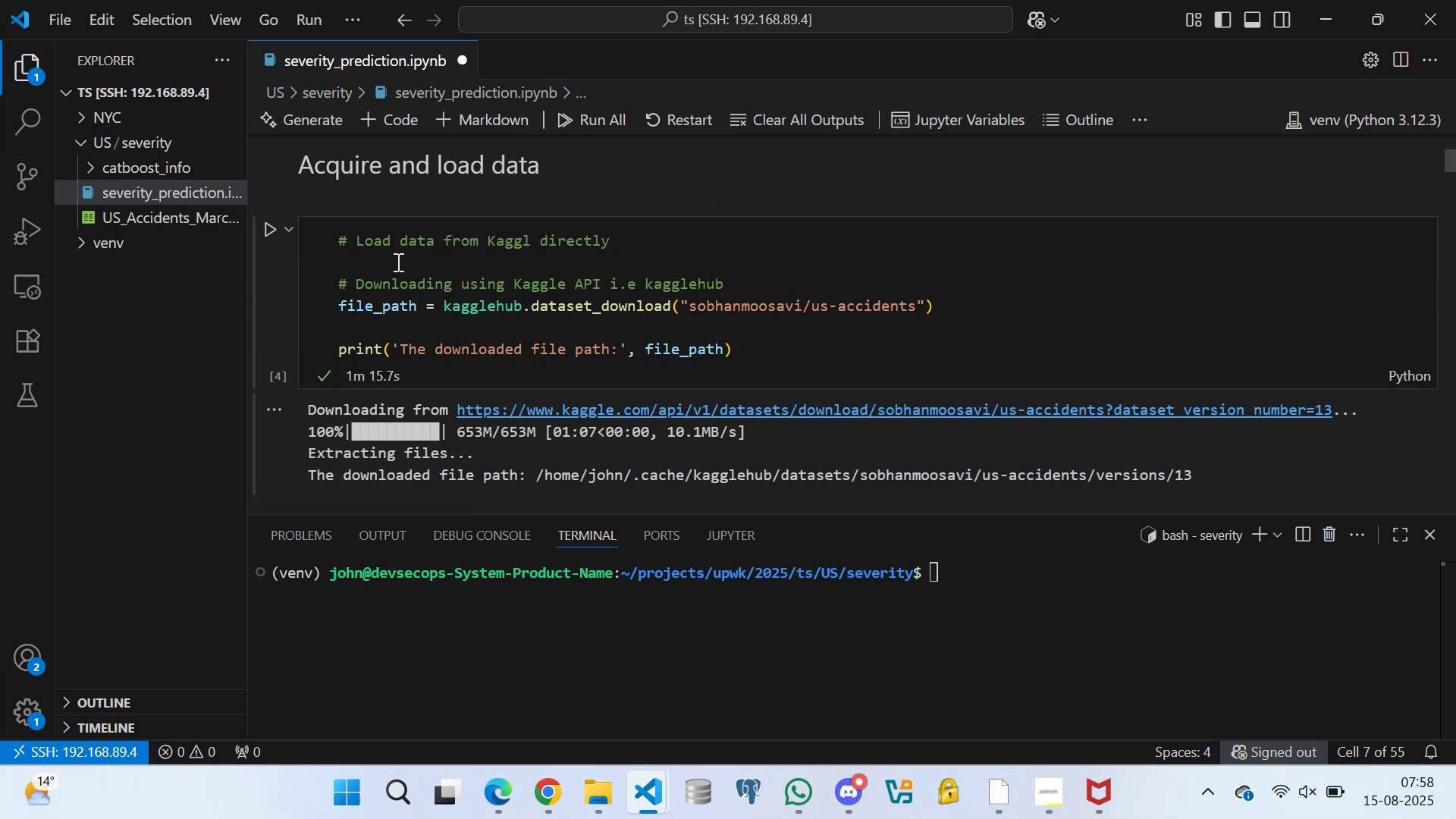 
left_click([391, 249])
 